 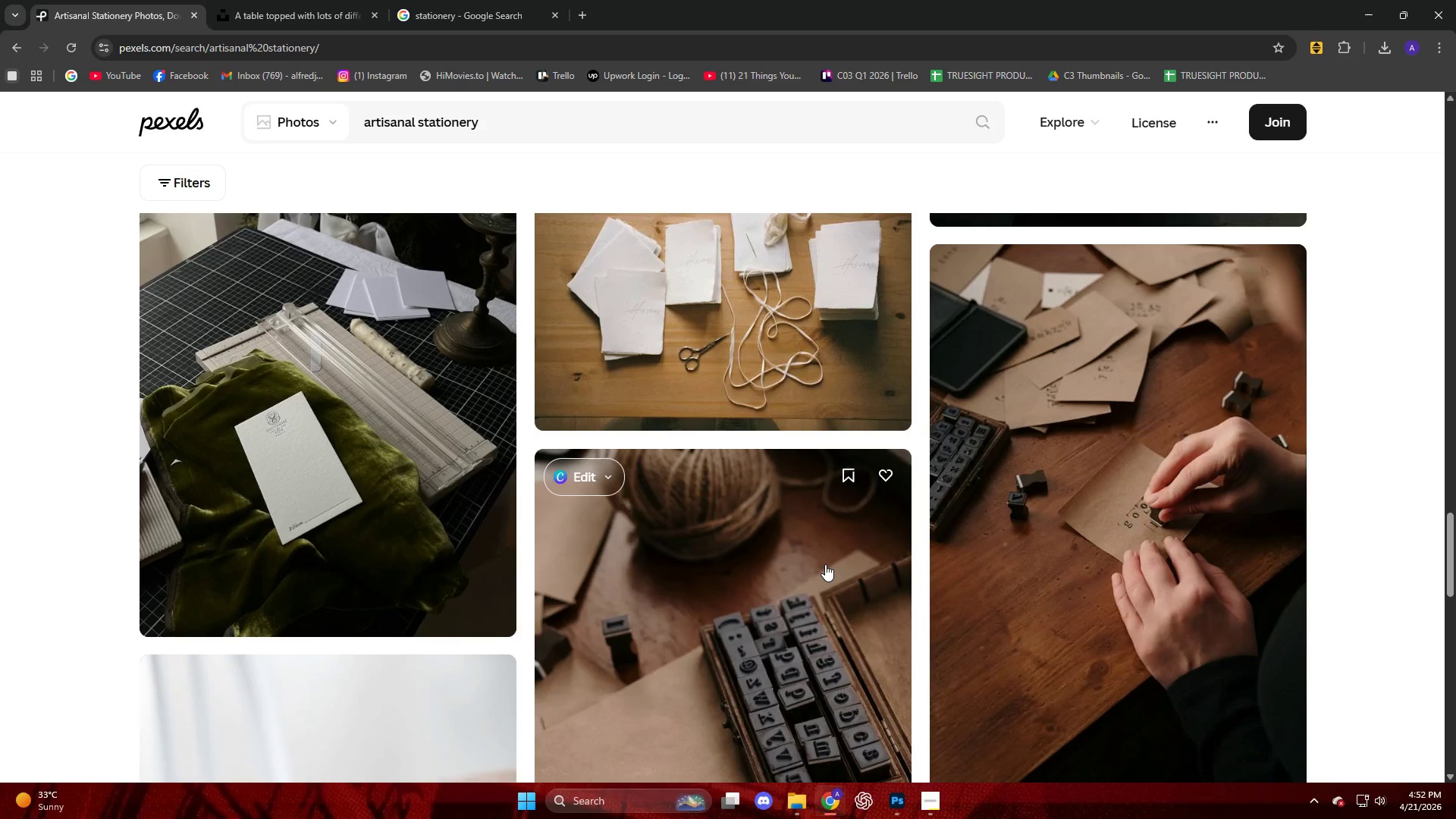 
left_click([812, 611])
 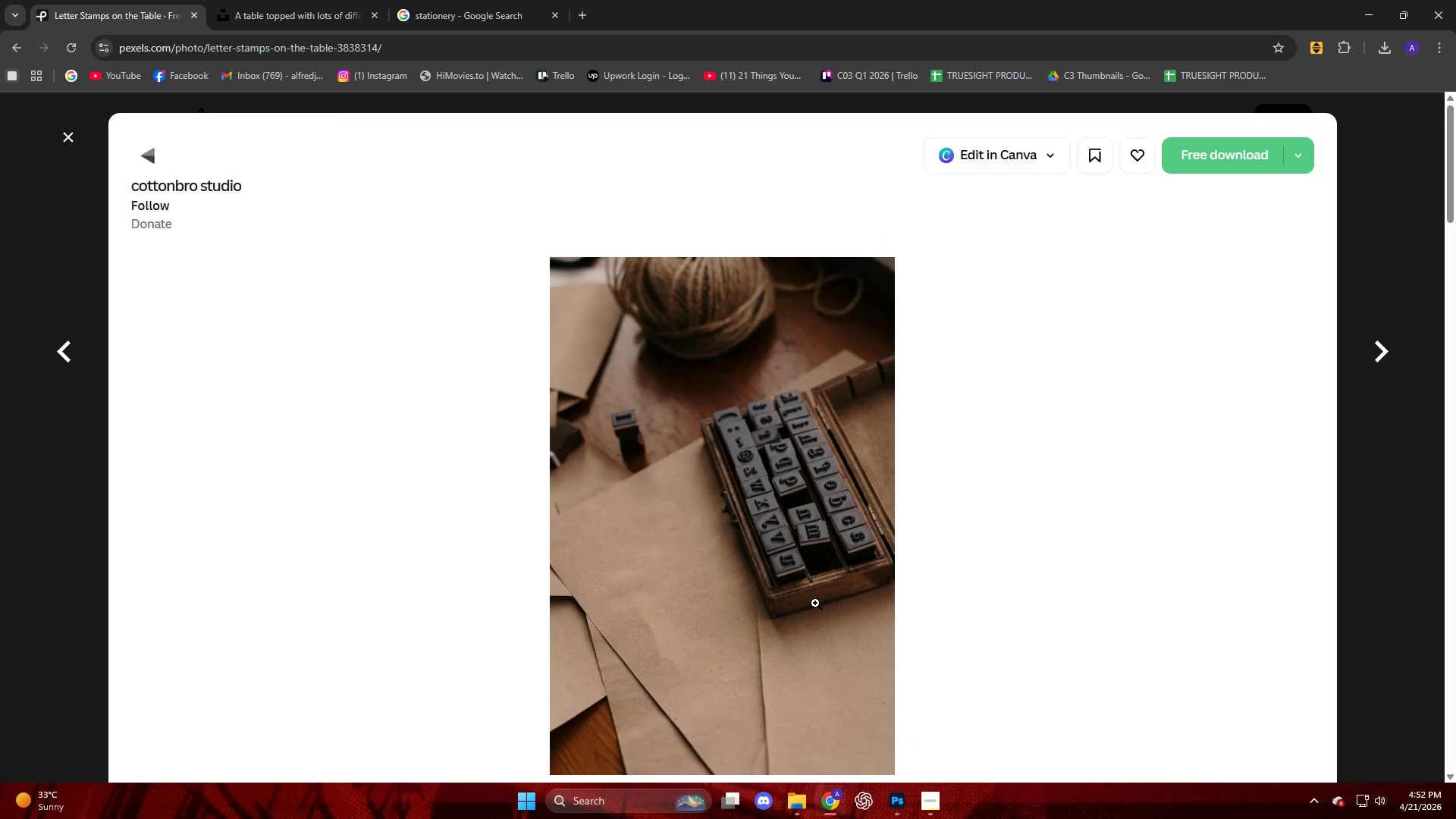 
scroll: coordinate [816, 603], scroll_direction: down, amount: 4.0
 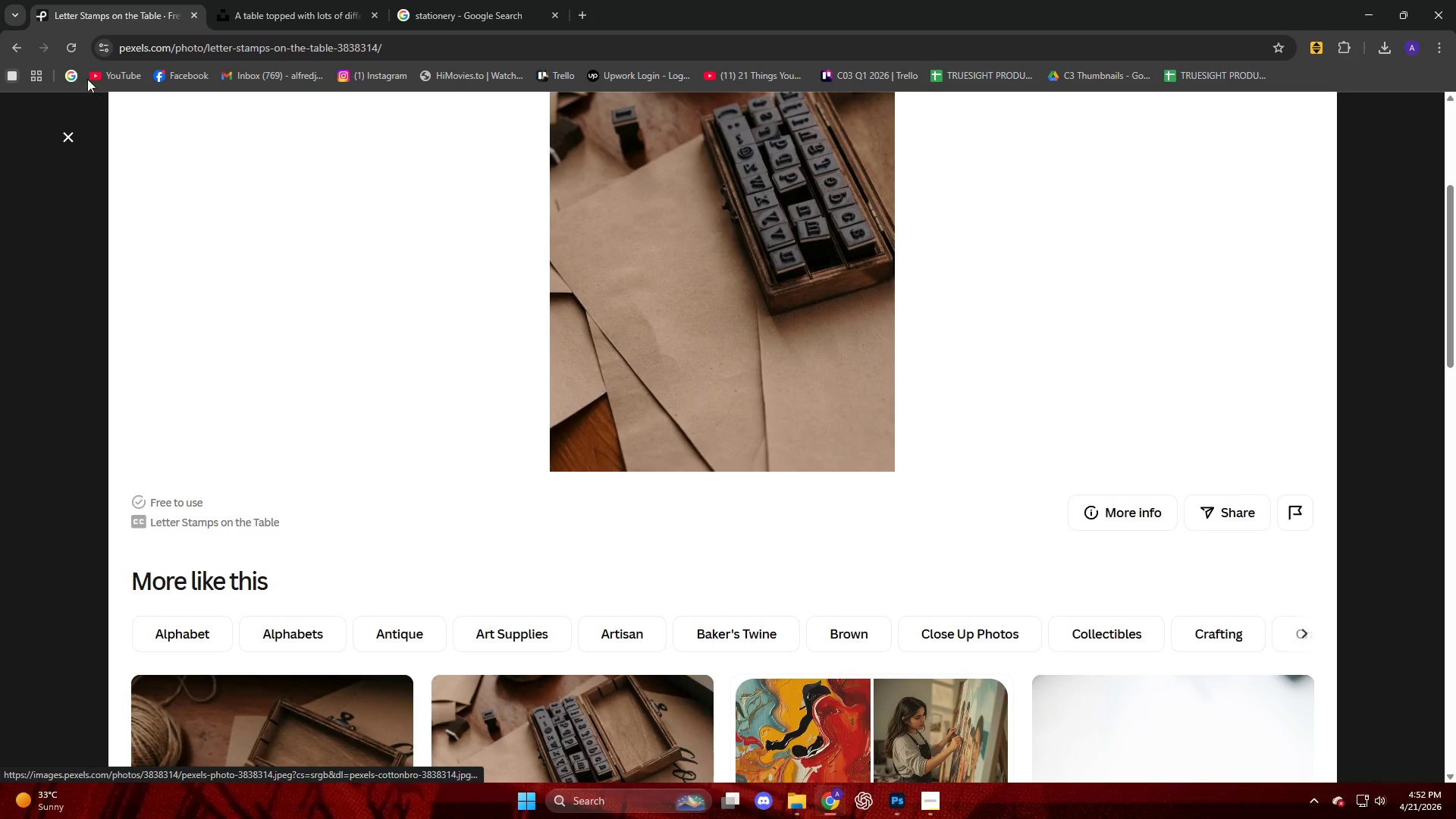 
left_click([65, 146])
 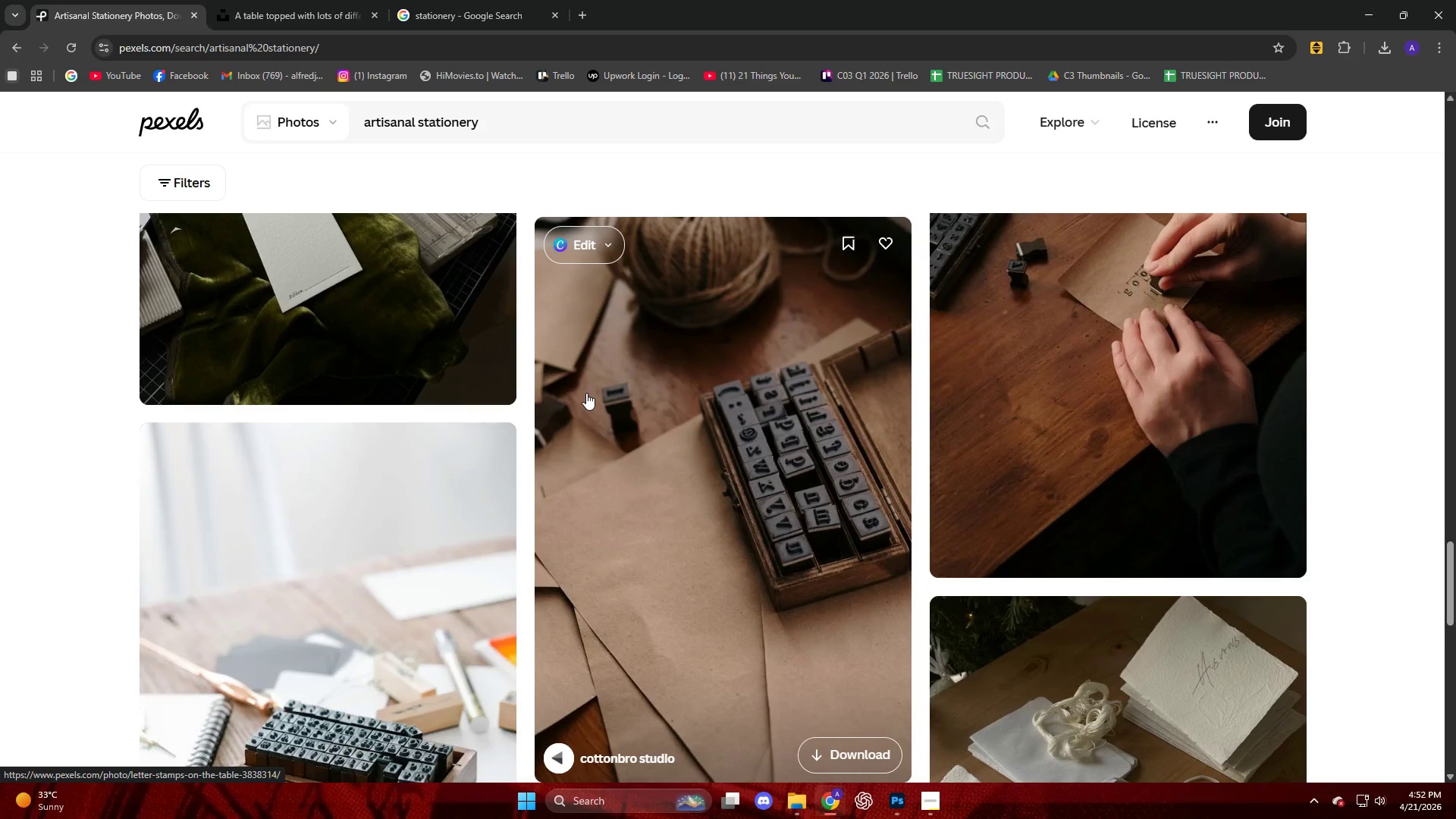 
scroll: coordinate [903, 603], scroll_direction: down, amount: 9.0
 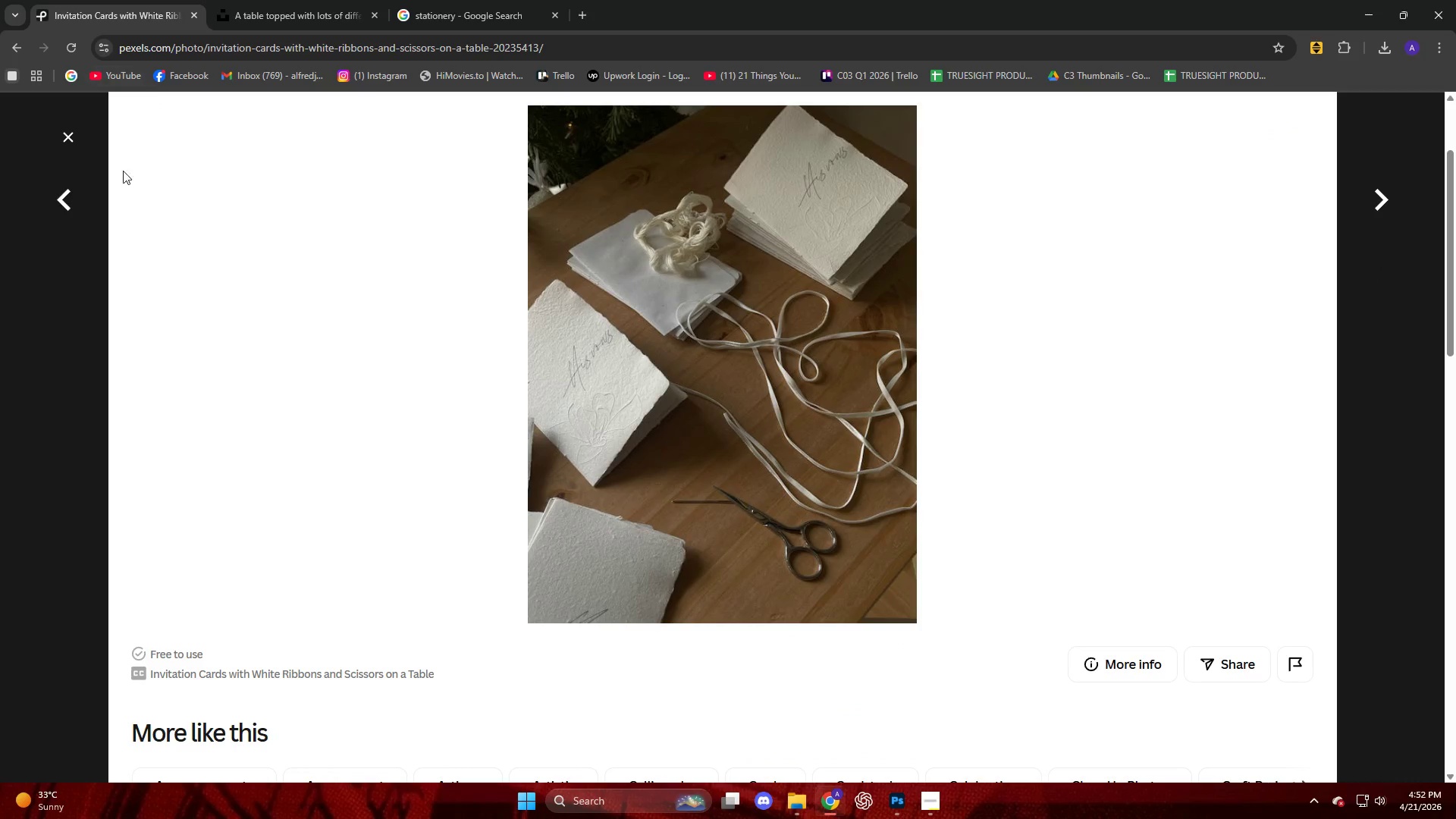 
left_click([74, 128])
 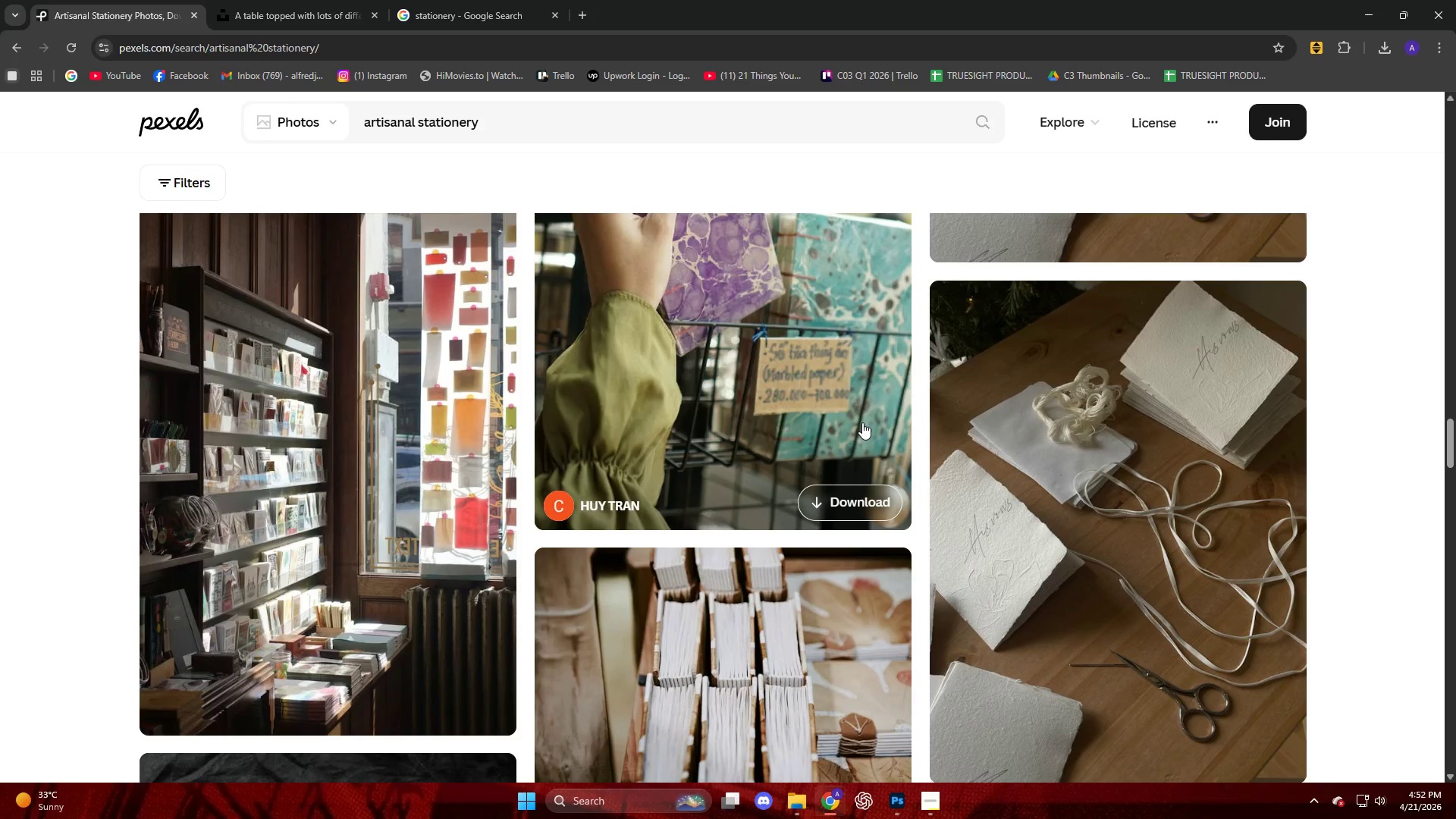 
scroll: coordinate [648, 405], scroll_direction: down, amount: 3.0
 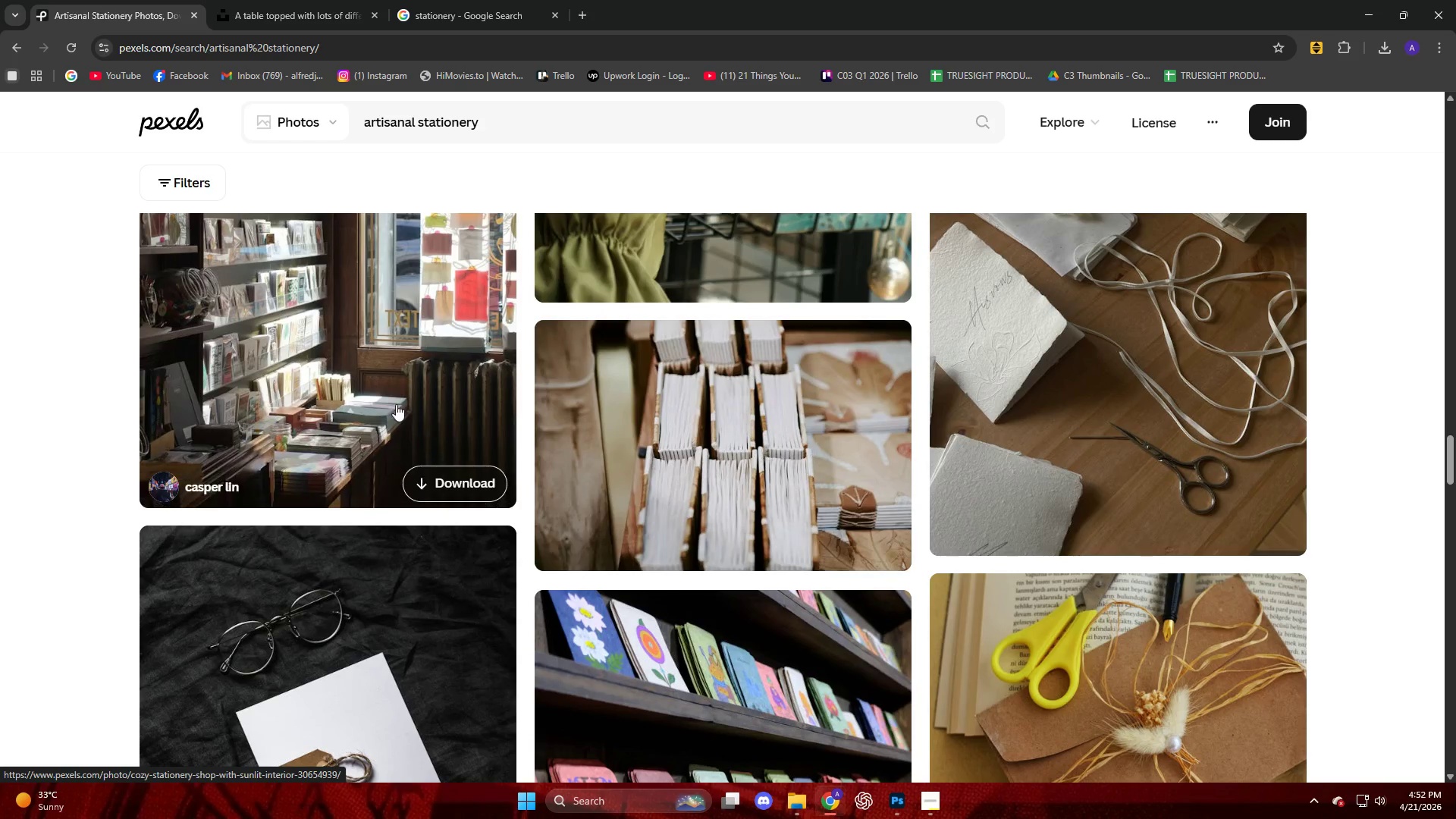 
left_click([396, 403])
 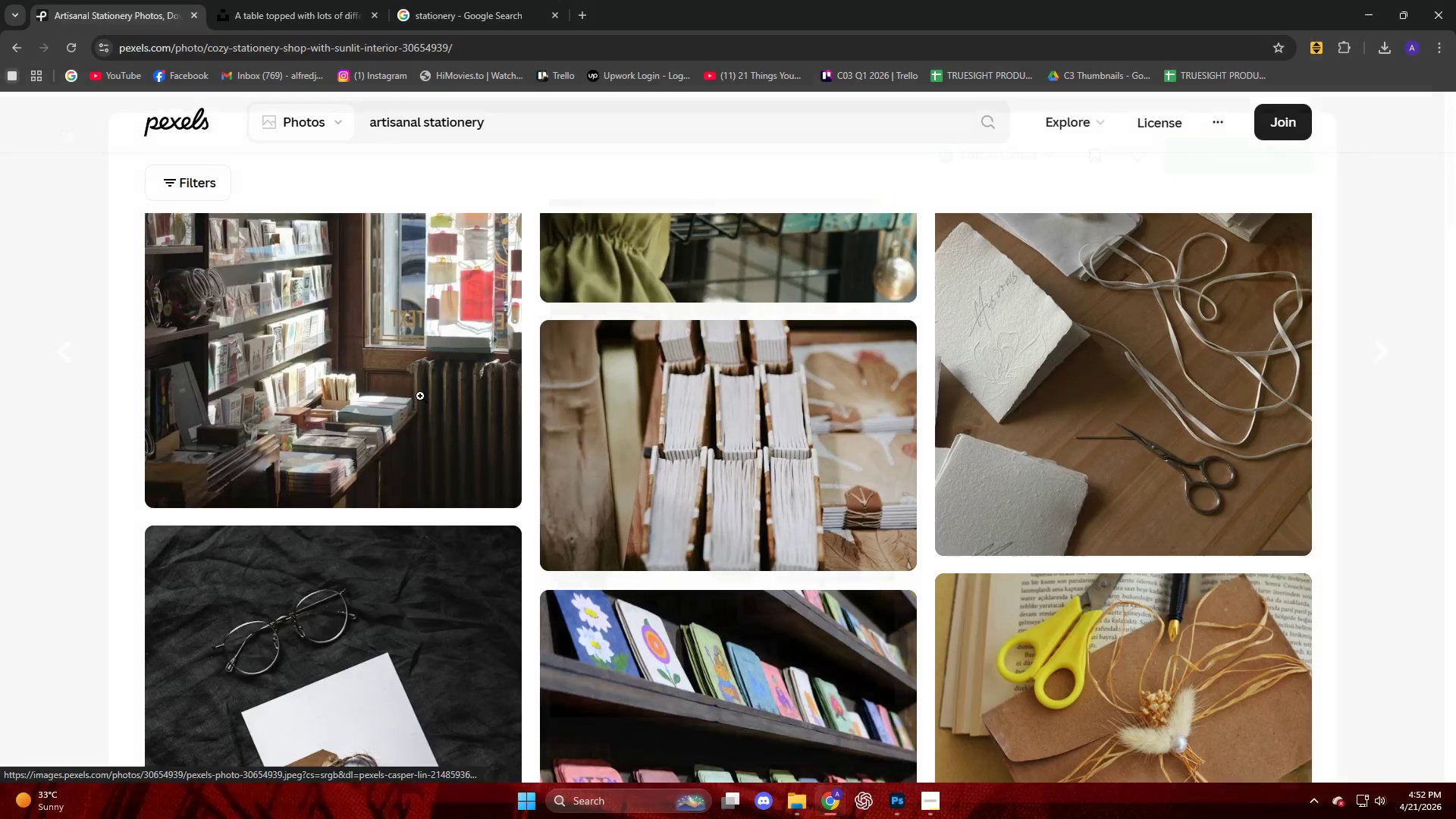 
scroll: coordinate [518, 410], scroll_direction: down, amount: 5.0
 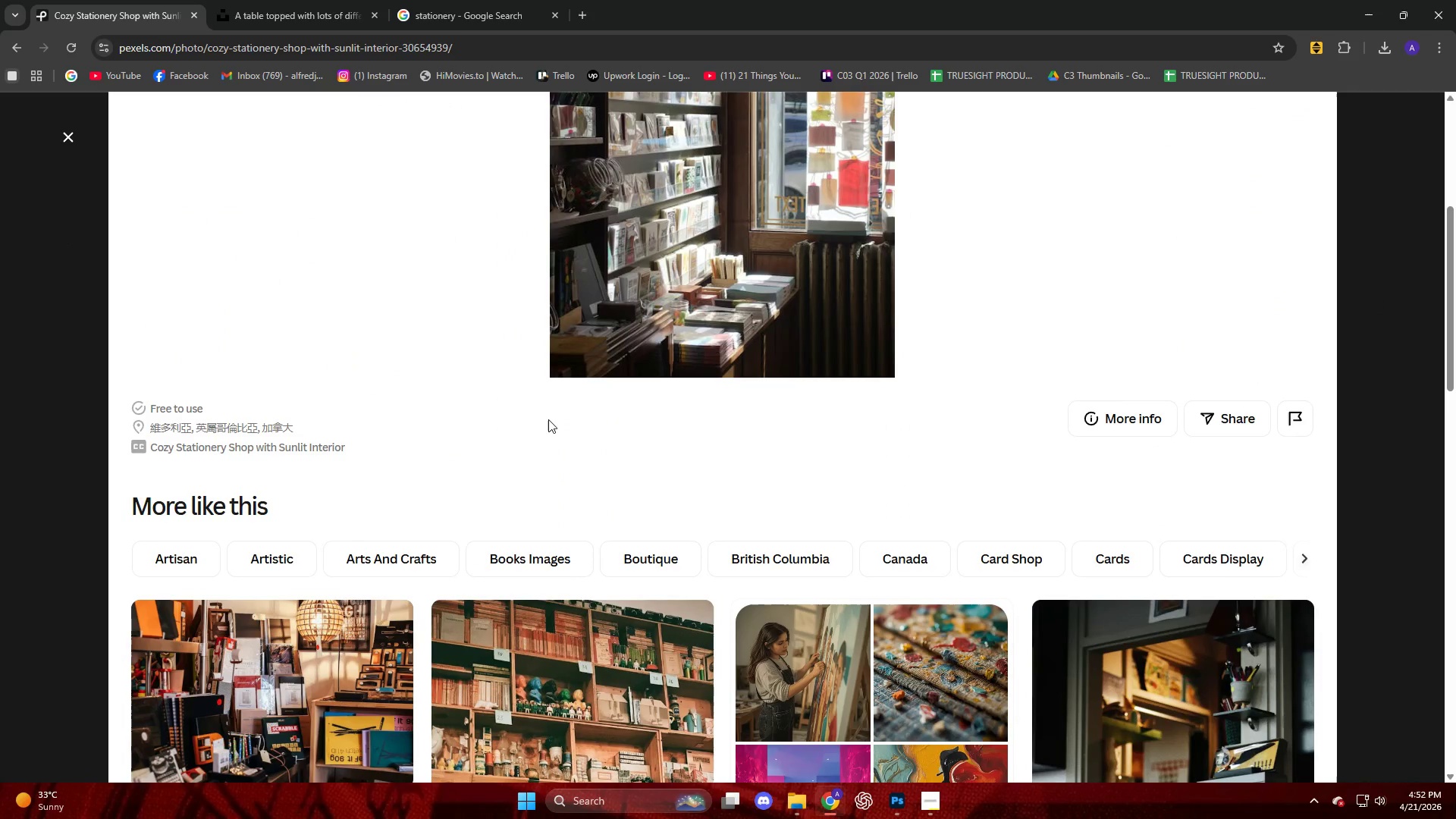 
scroll: coordinate [549, 419], scroll_direction: up, amount: 4.0
 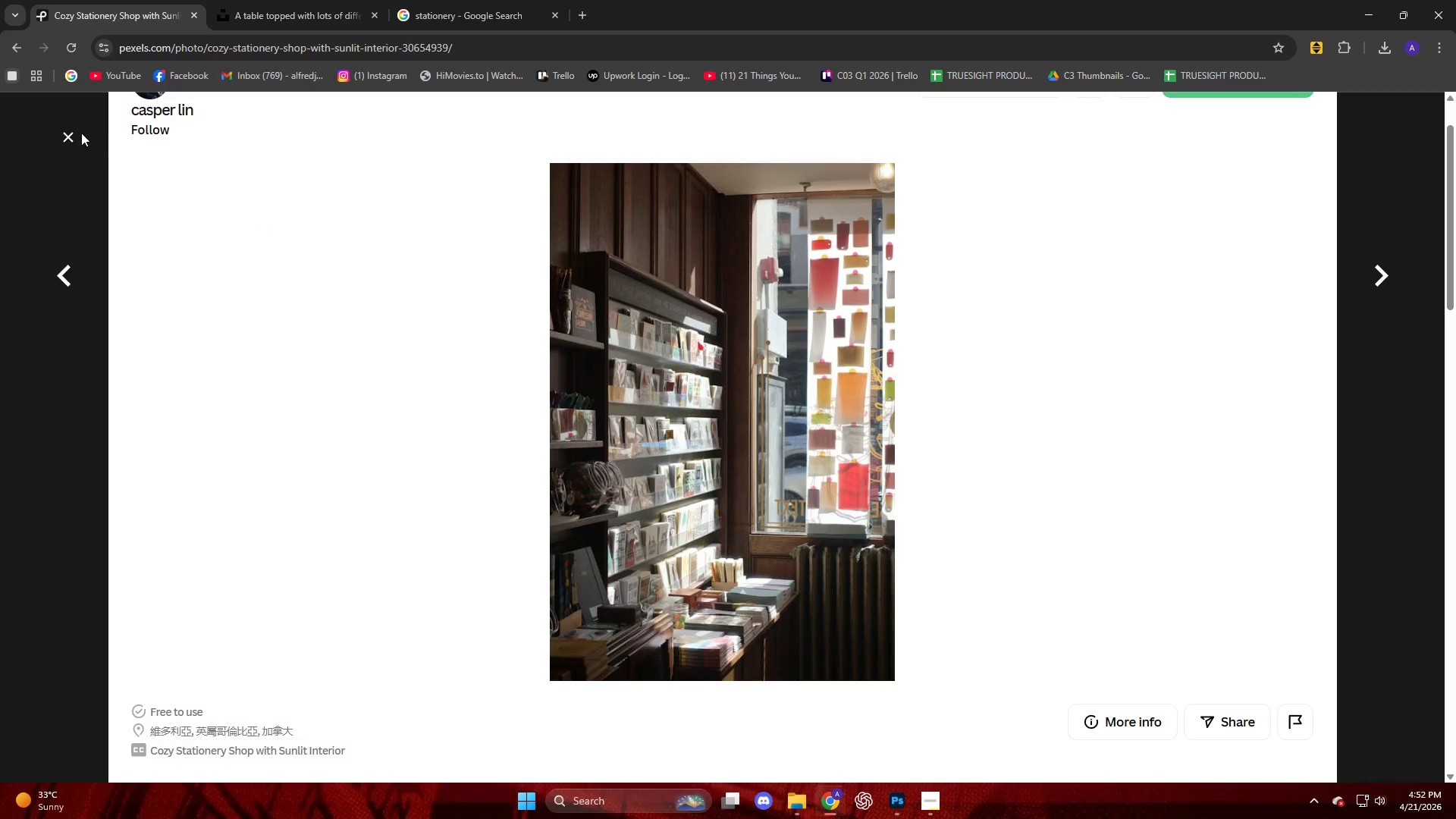 
left_click([65, 131])
 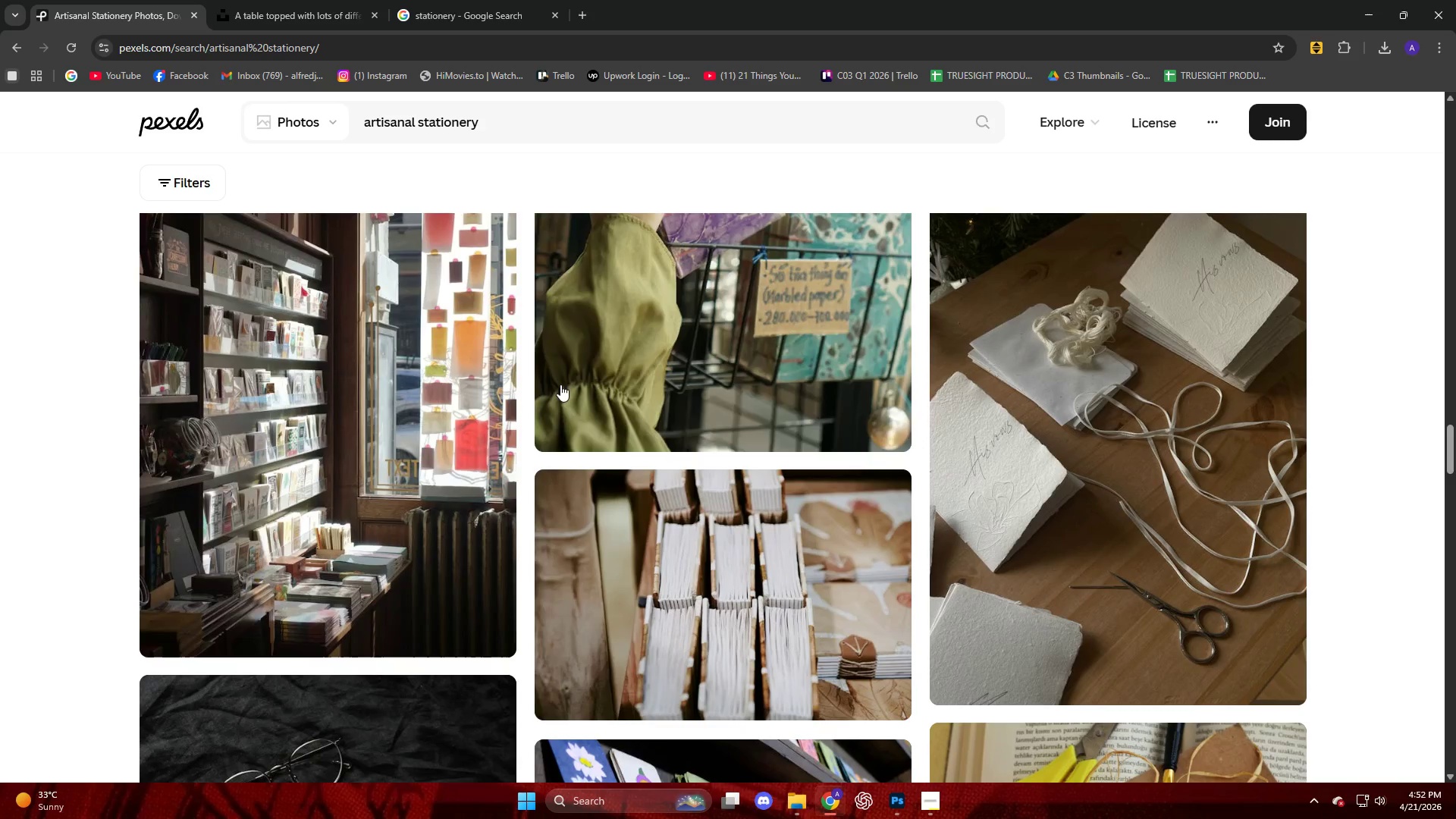 
scroll: coordinate [604, 399], scroll_direction: down, amount: 4.0
 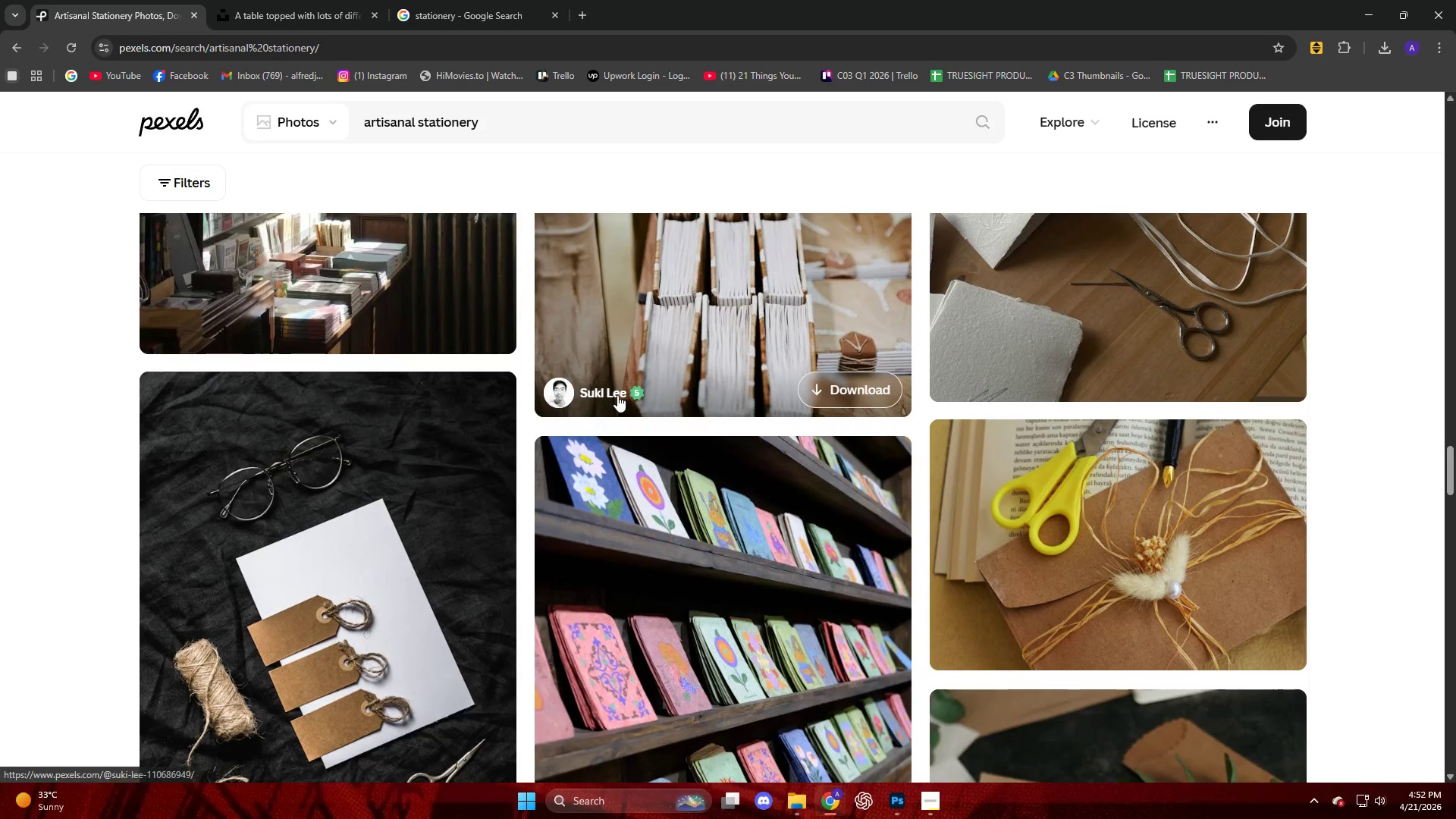 
left_click([408, 453])
 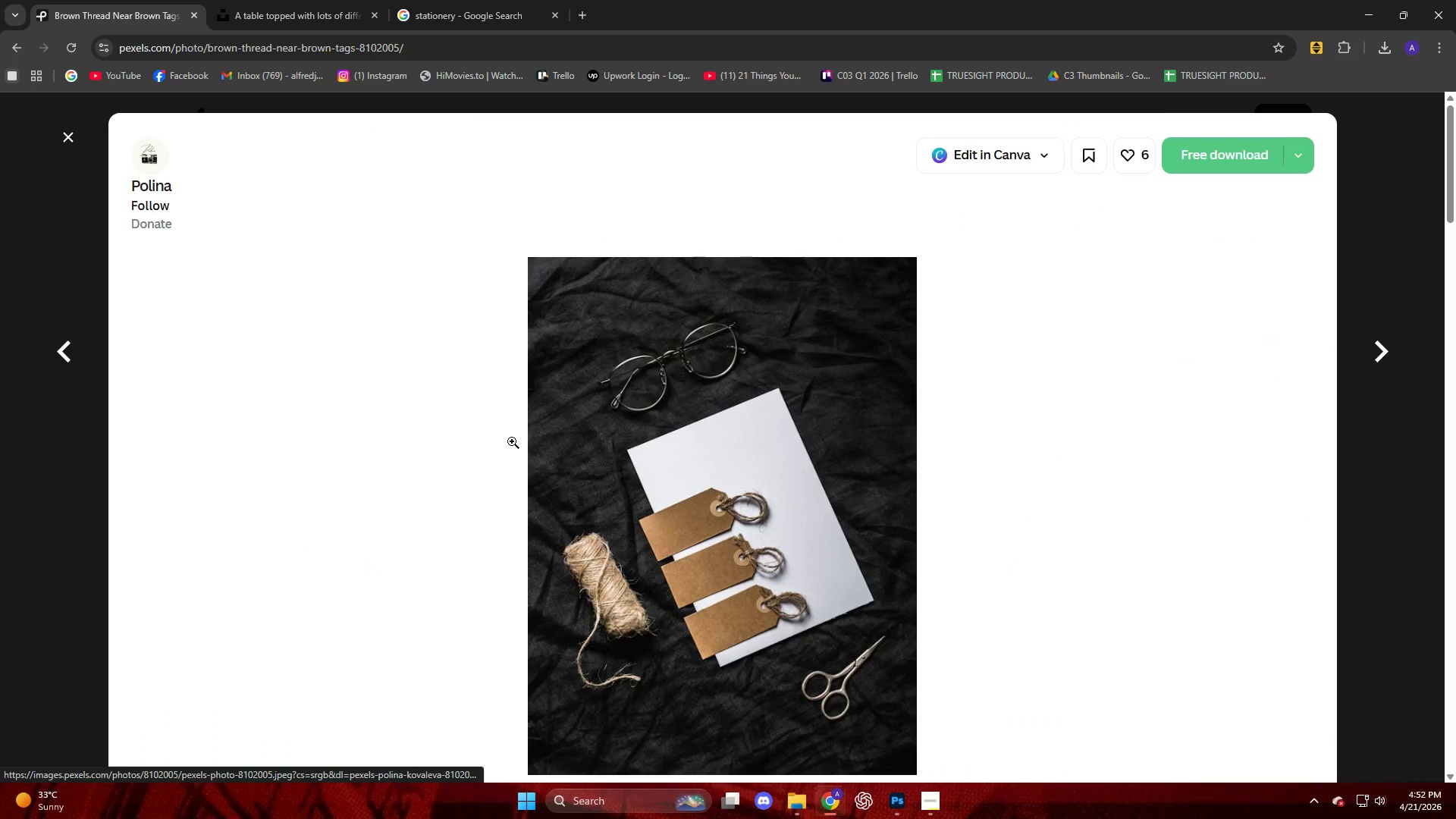 
scroll: coordinate [864, 444], scroll_direction: down, amount: 6.0
 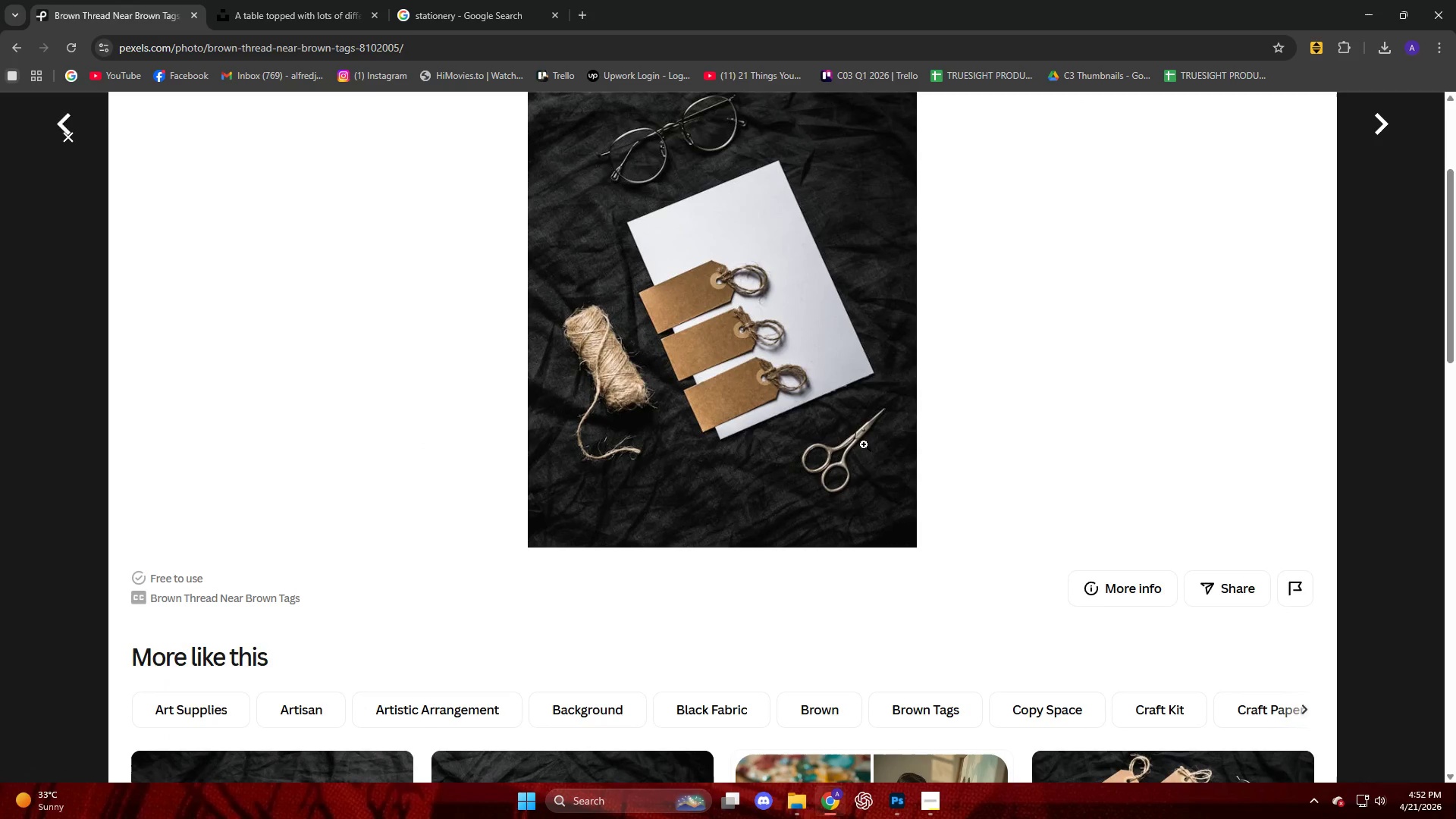 
scroll: coordinate [864, 444], scroll_direction: up, amount: 3.0
 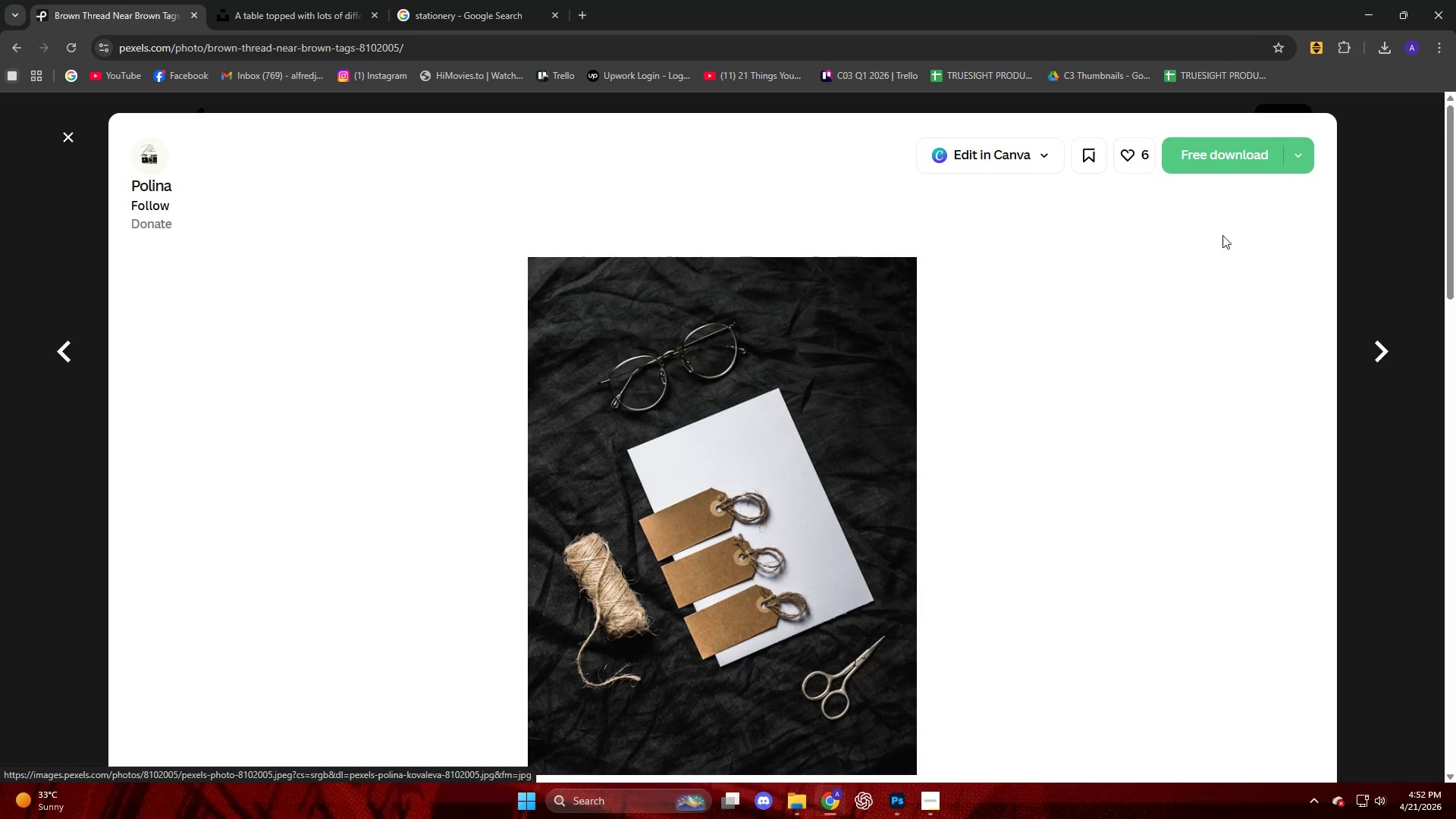 
left_click([1211, 146])
 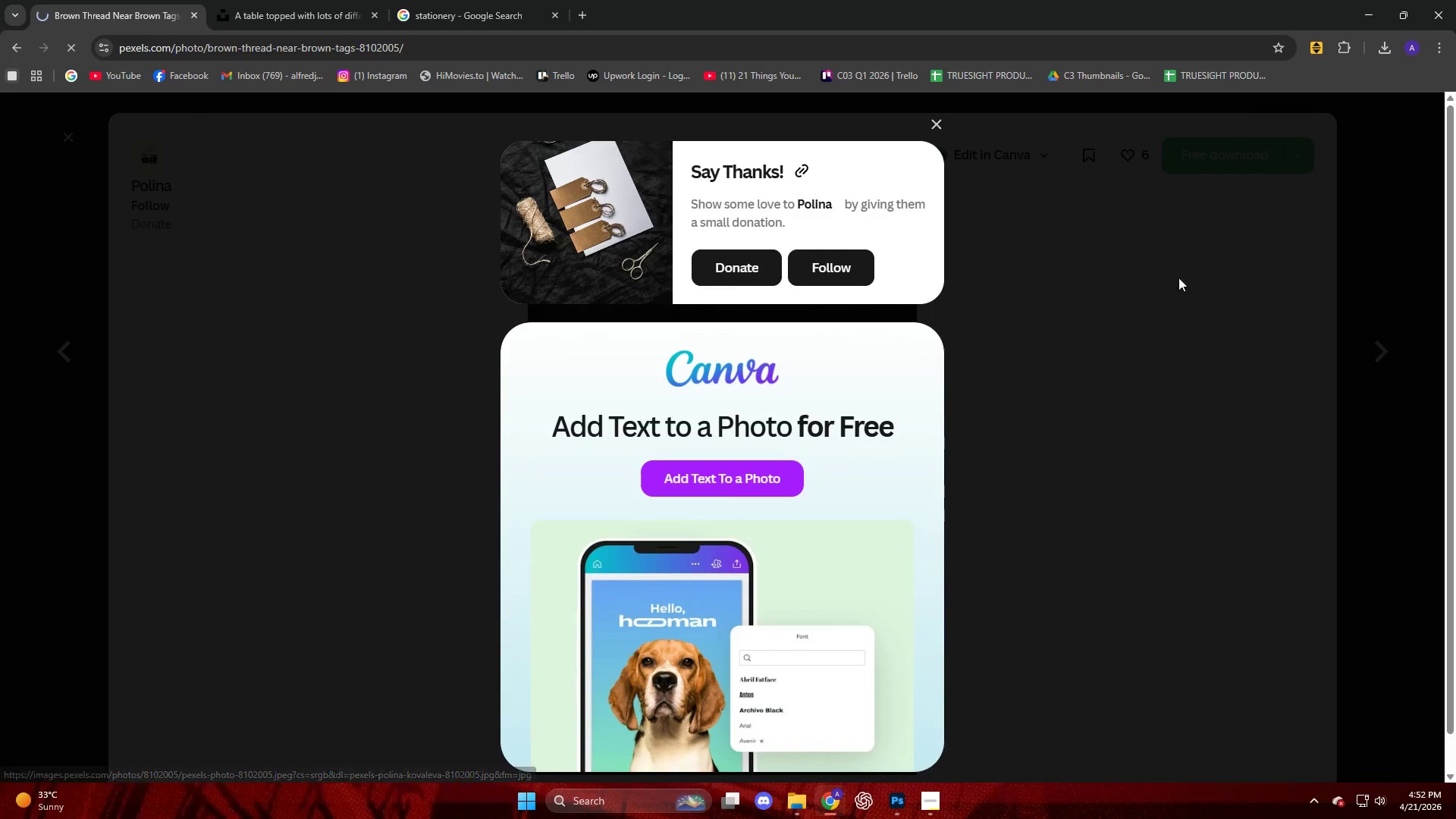 
mouse_move([1168, 298])
 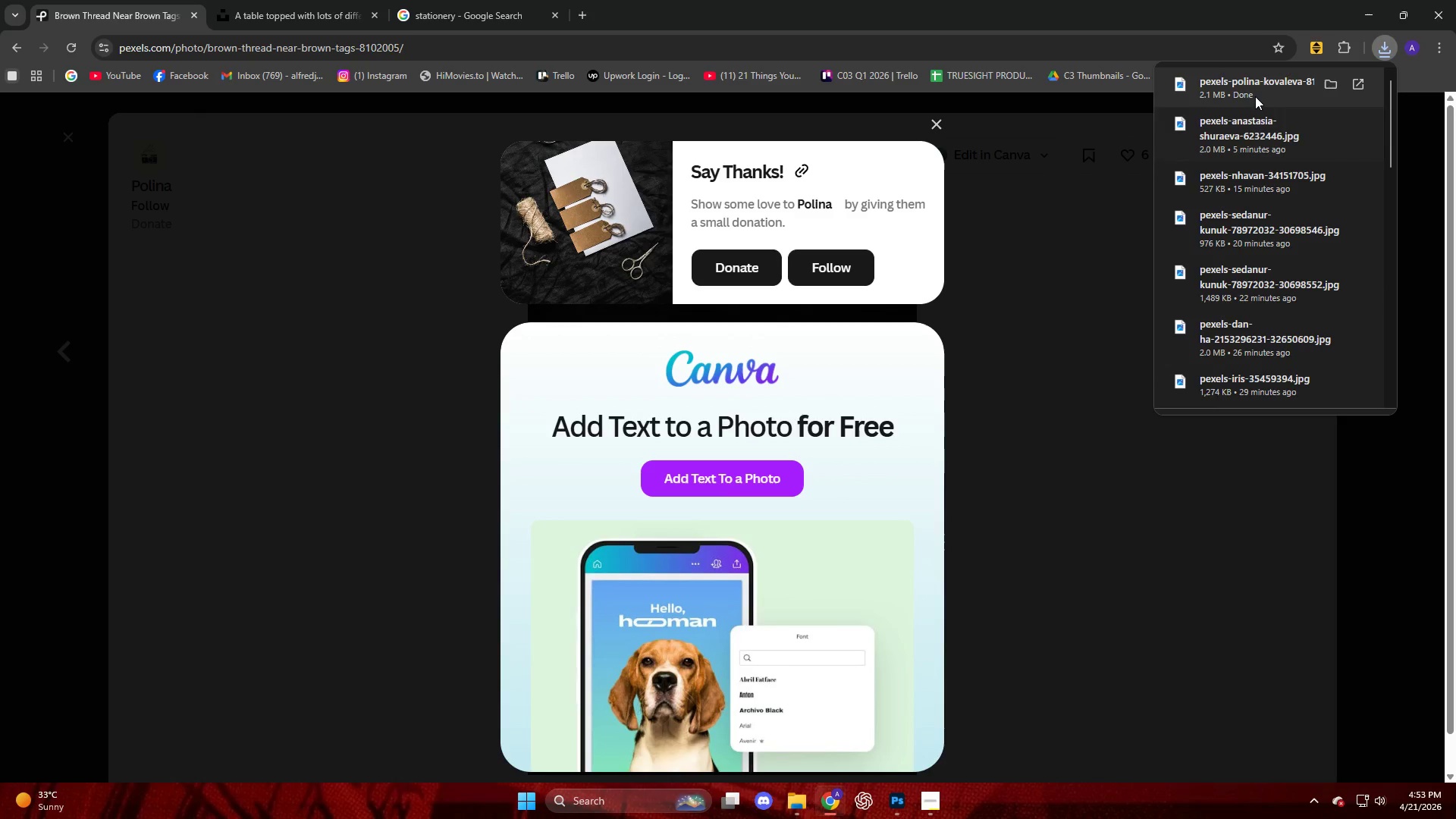 
left_click_drag(start_coordinate=[1253, 92], to_coordinate=[601, 381])
 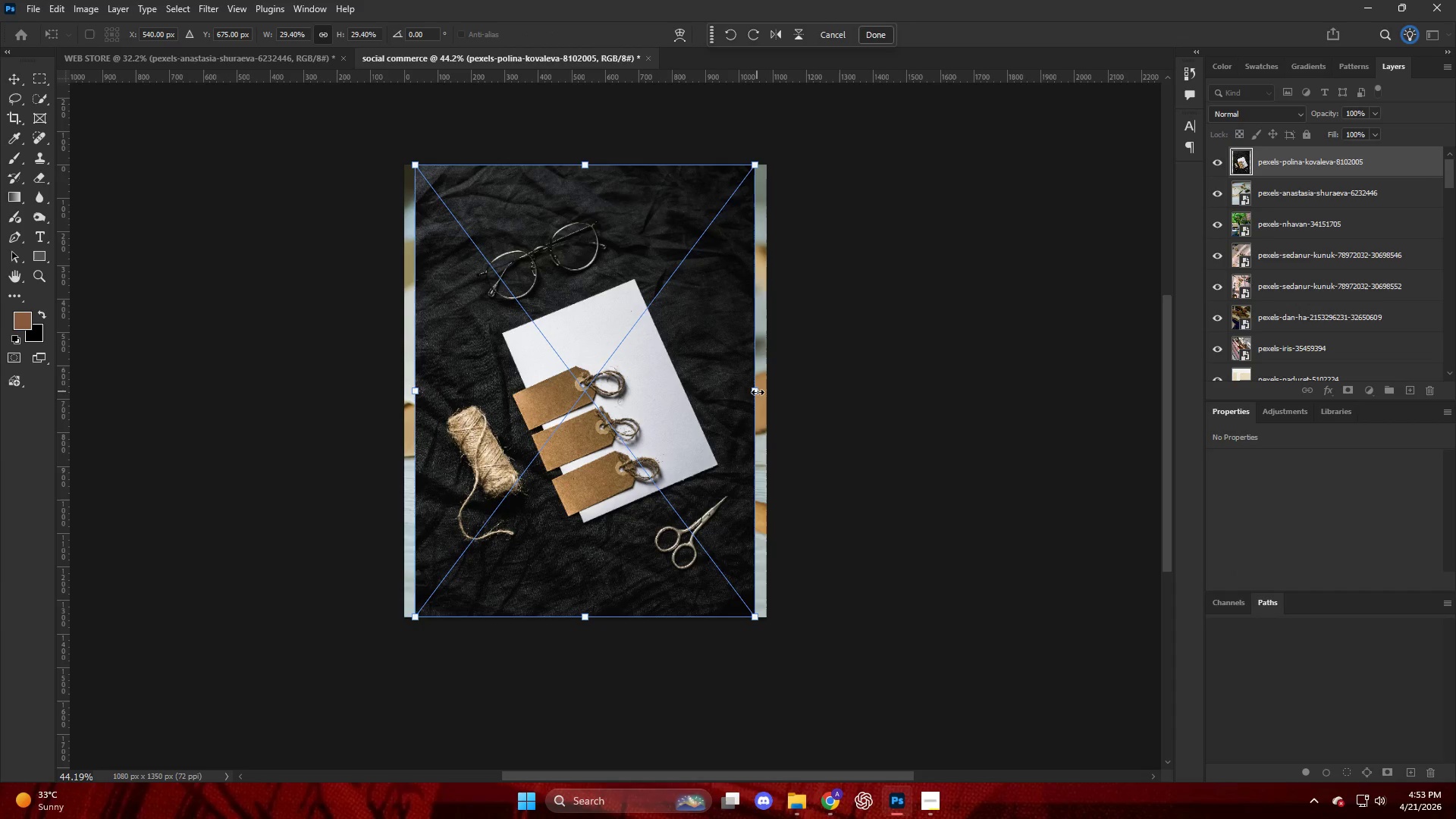 
left_click_drag(start_coordinate=[756, 393], to_coordinate=[767, 392])
 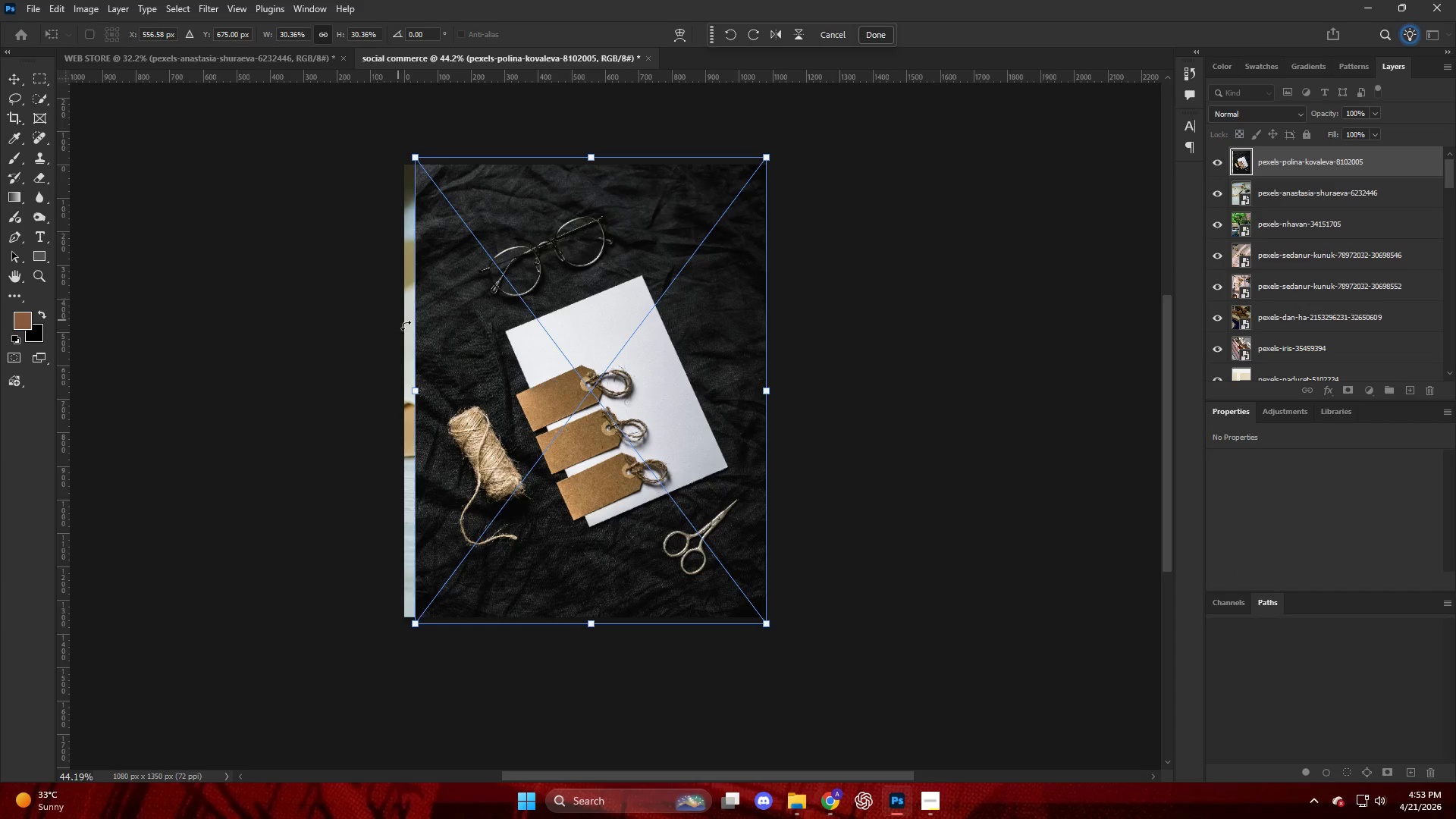 
left_click_drag(start_coordinate=[415, 390], to_coordinate=[402, 397])
 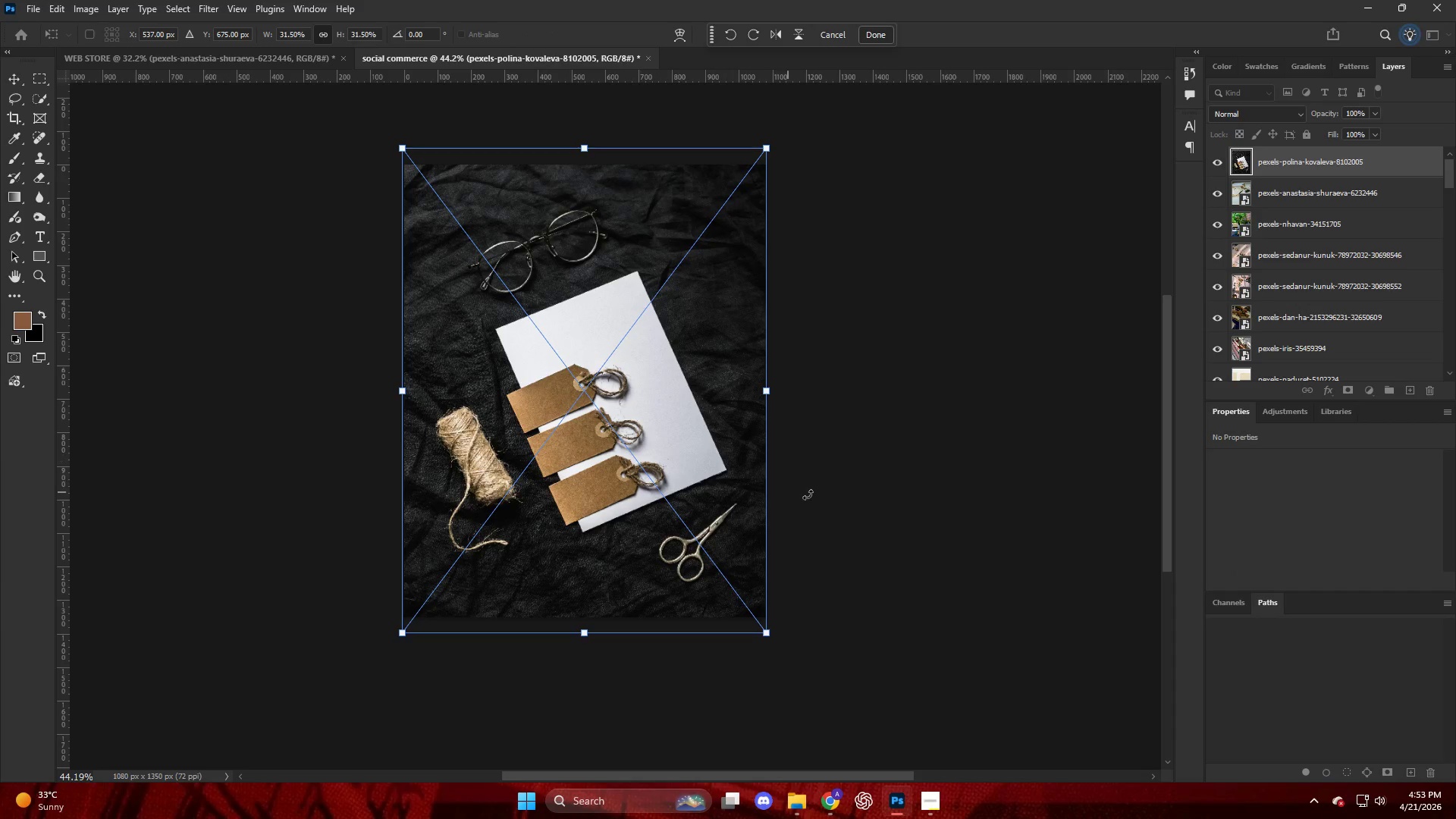 
left_click([815, 495])
 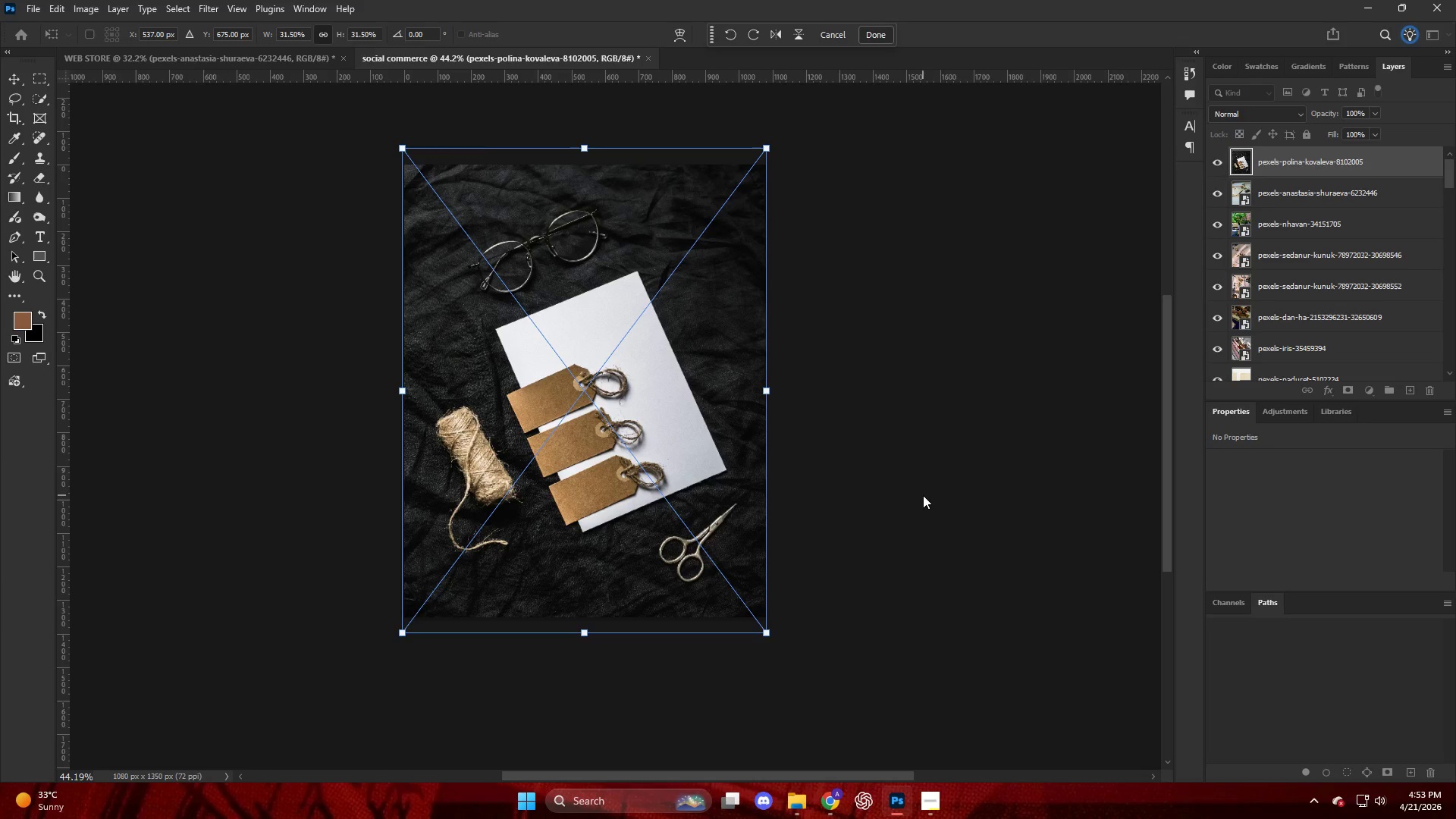 
key(Enter)
 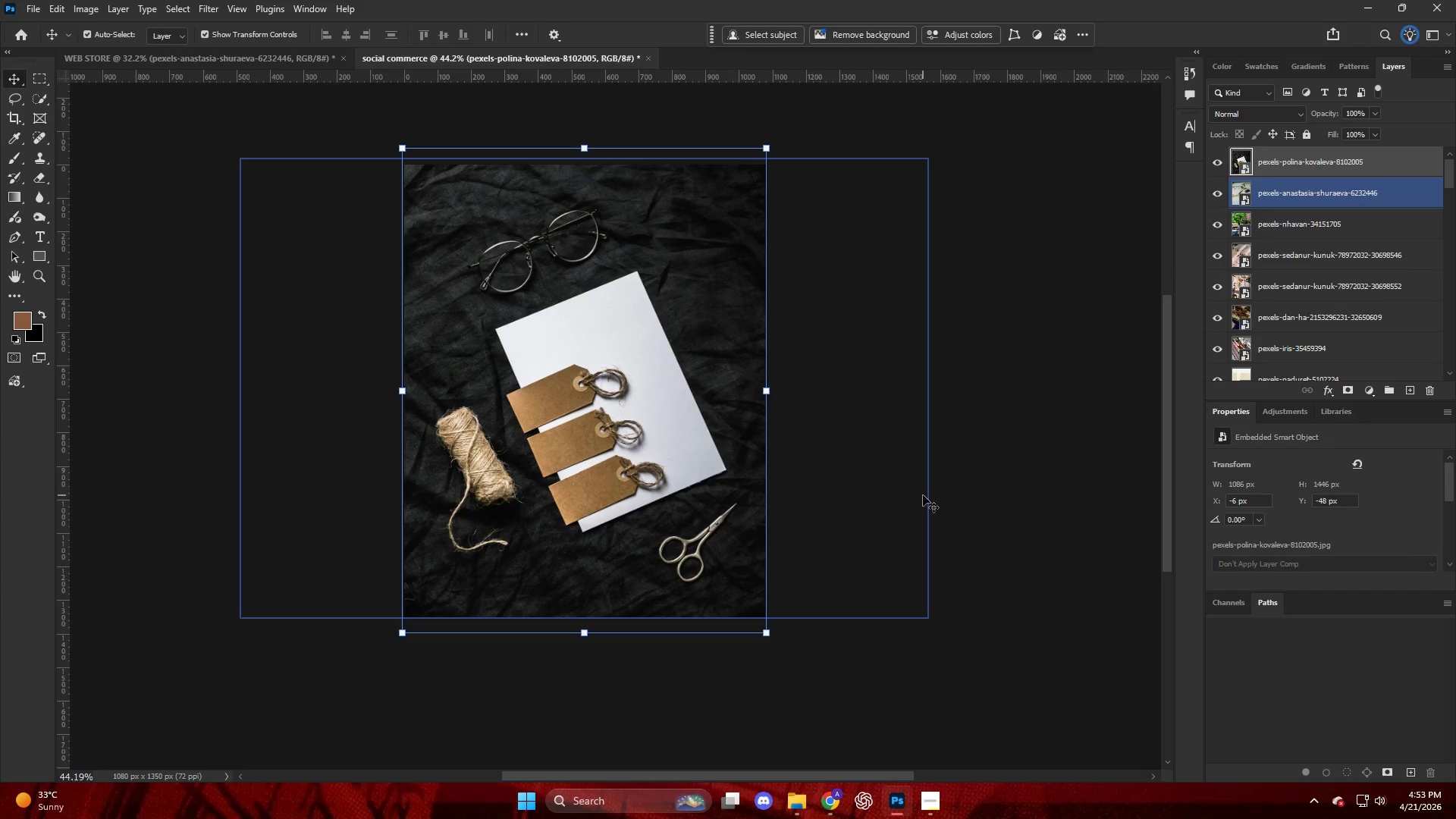 
left_click([1075, 469])
 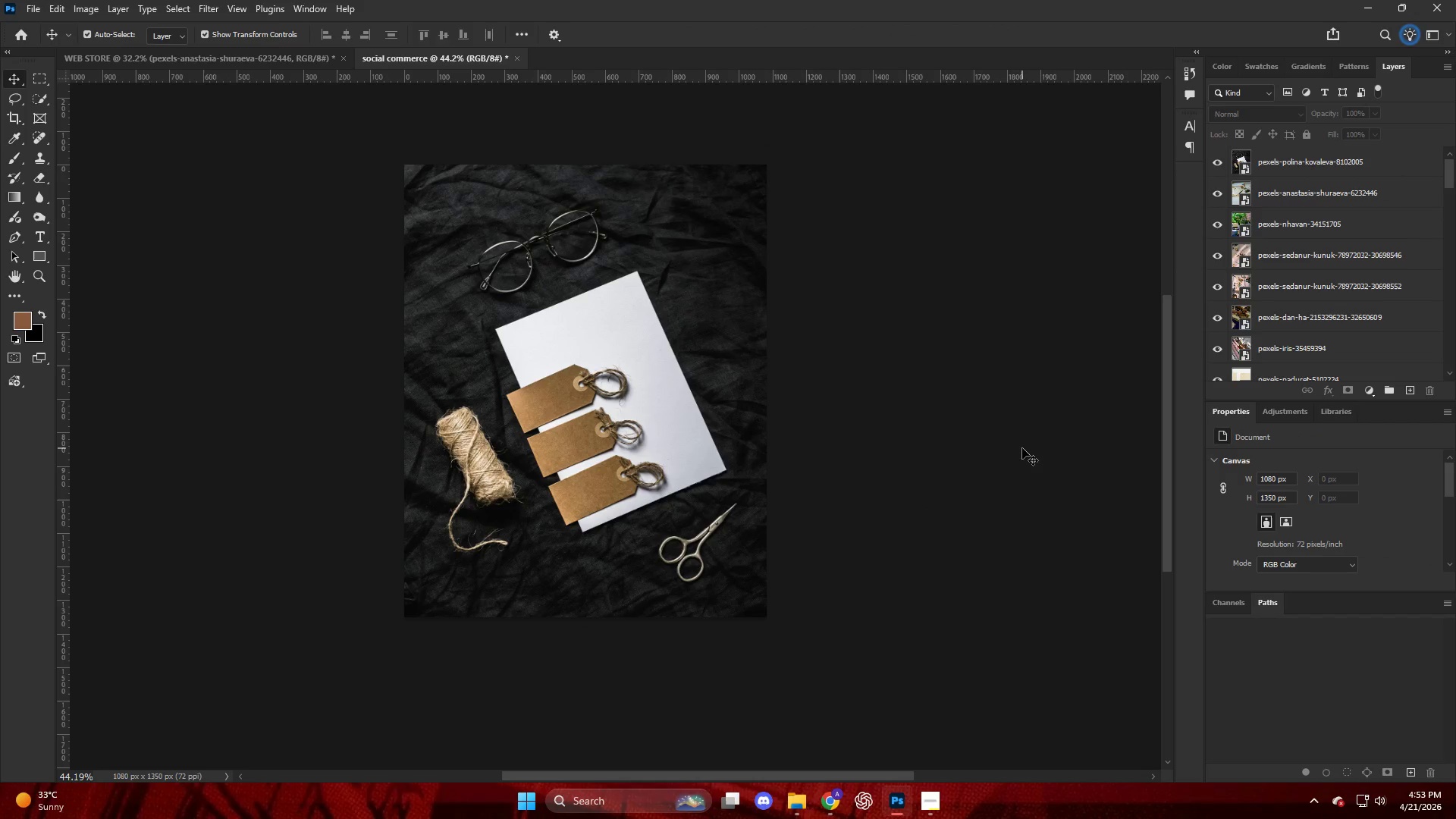 
key(Alt+Control+Shift+W)
 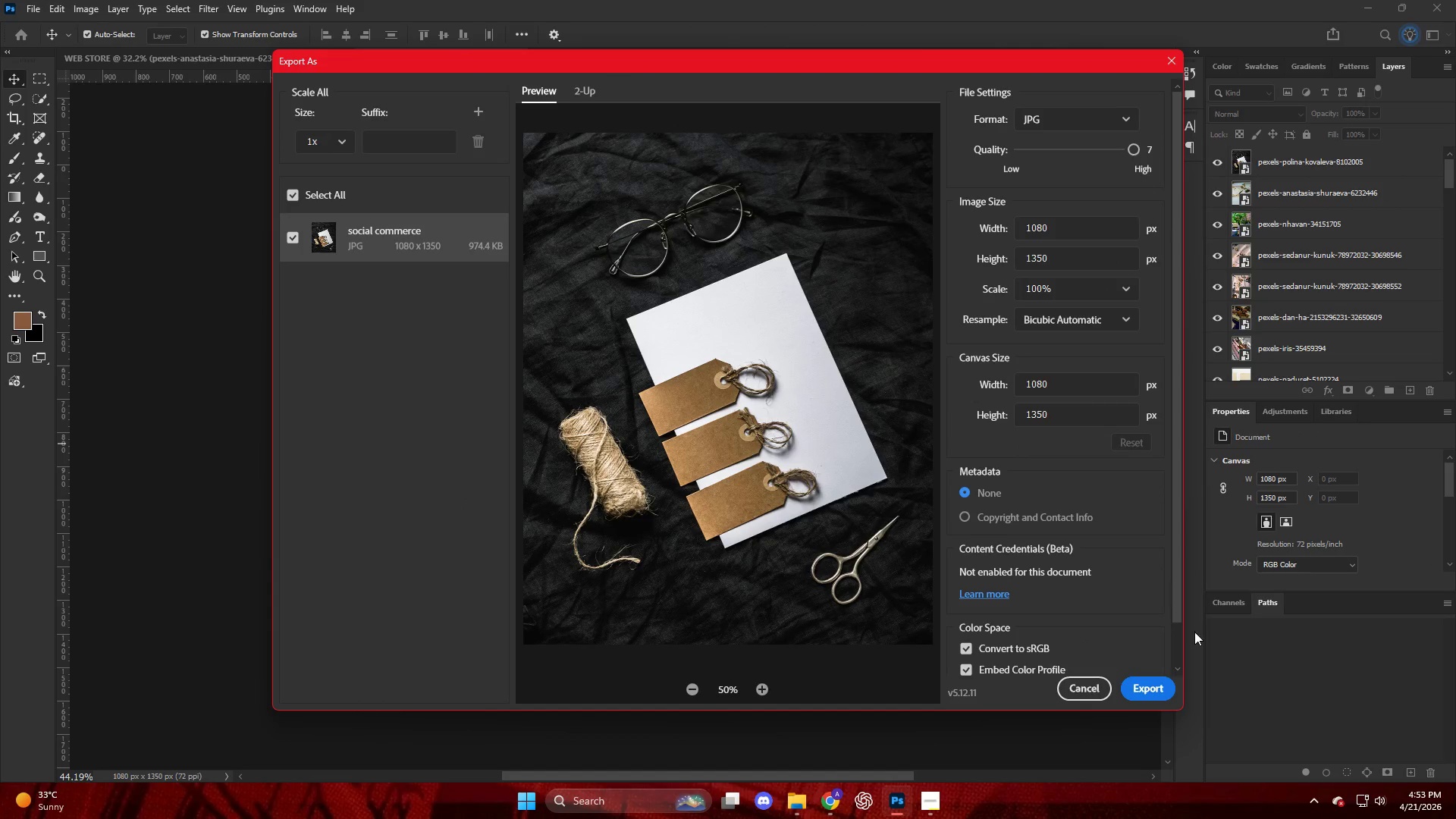 
left_click([1150, 683])
 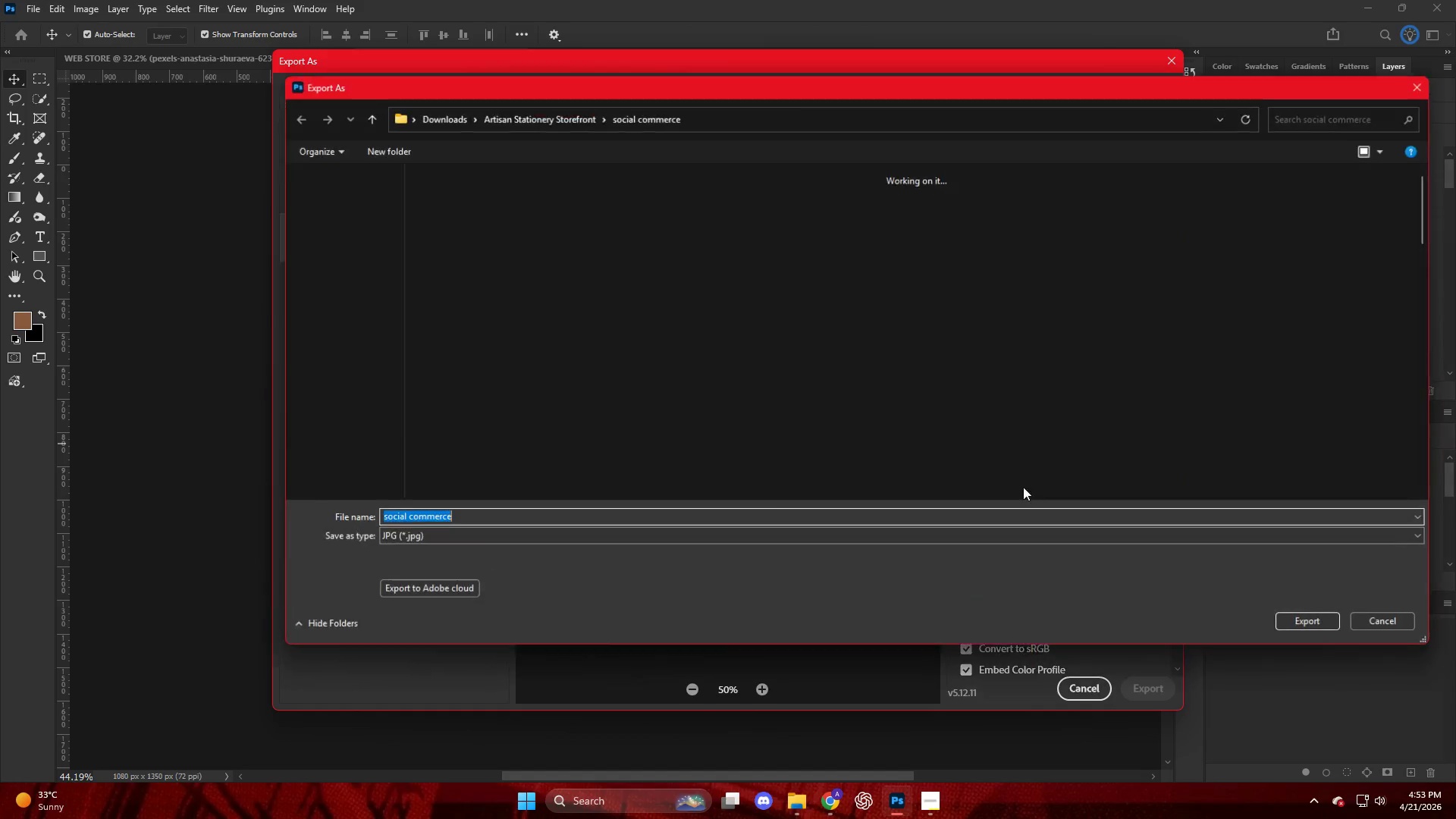 
mouse_move([1035, 418])
 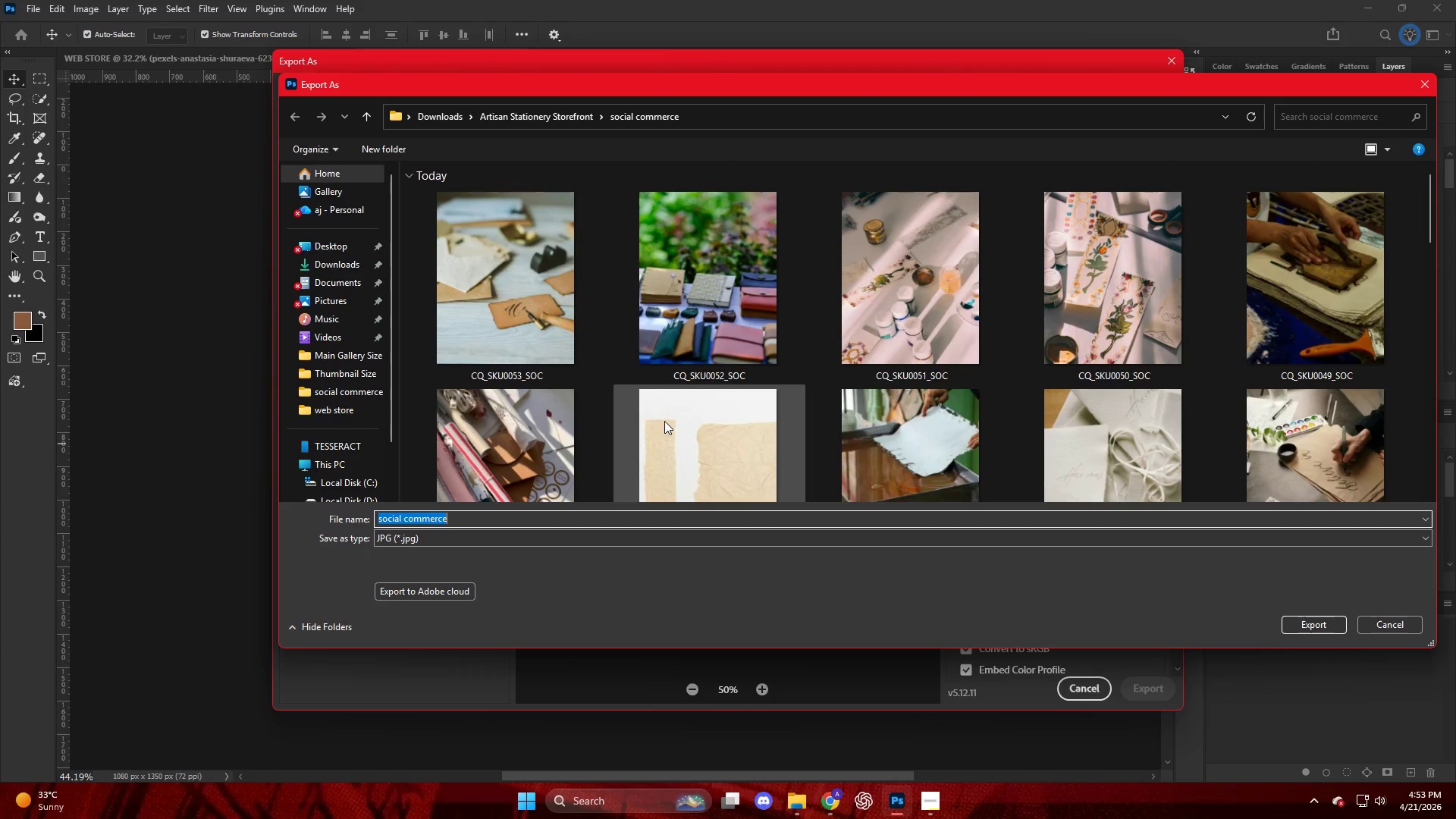 
mouse_move([535, 262])
 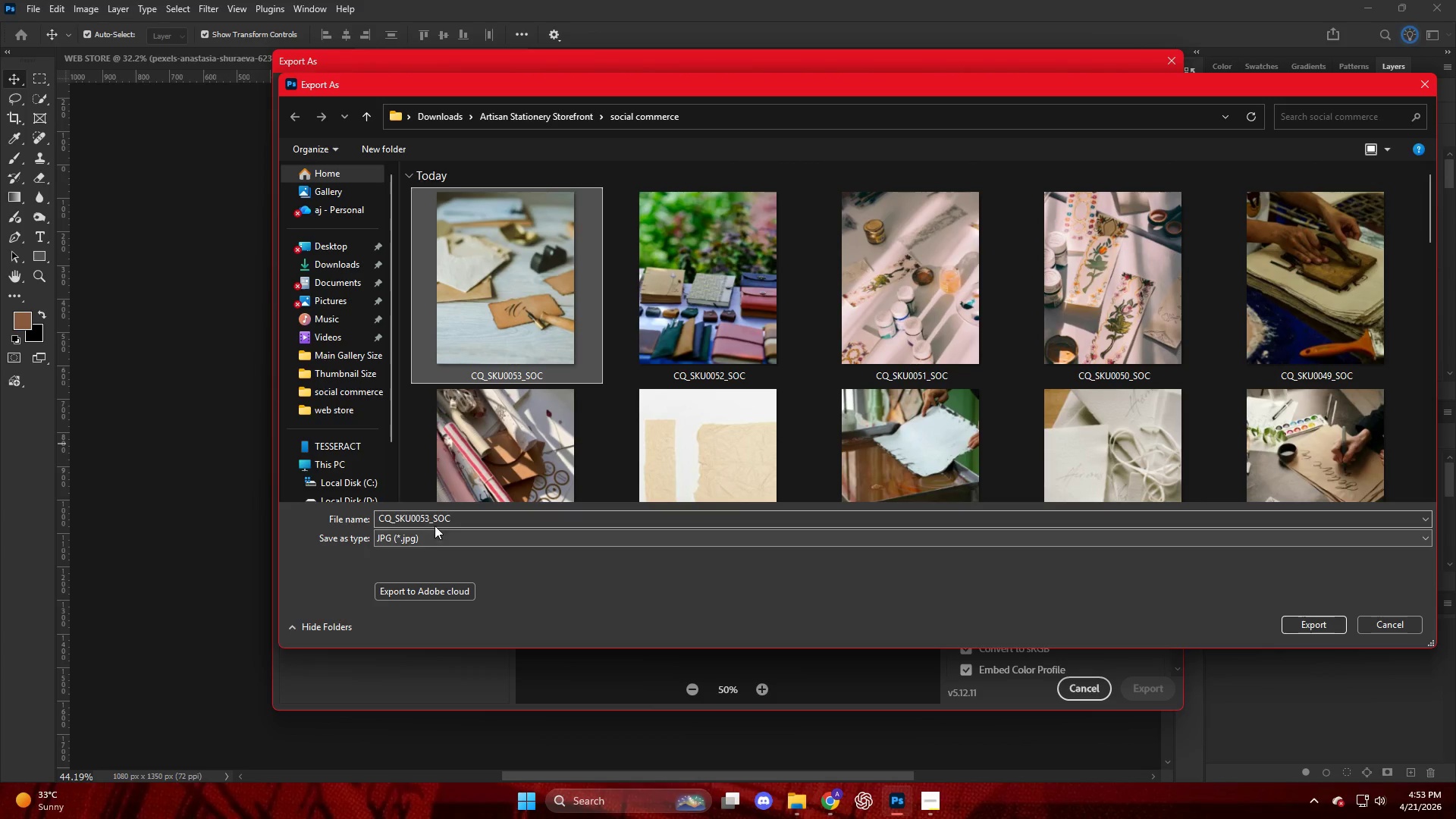 
double_click([430, 522])
 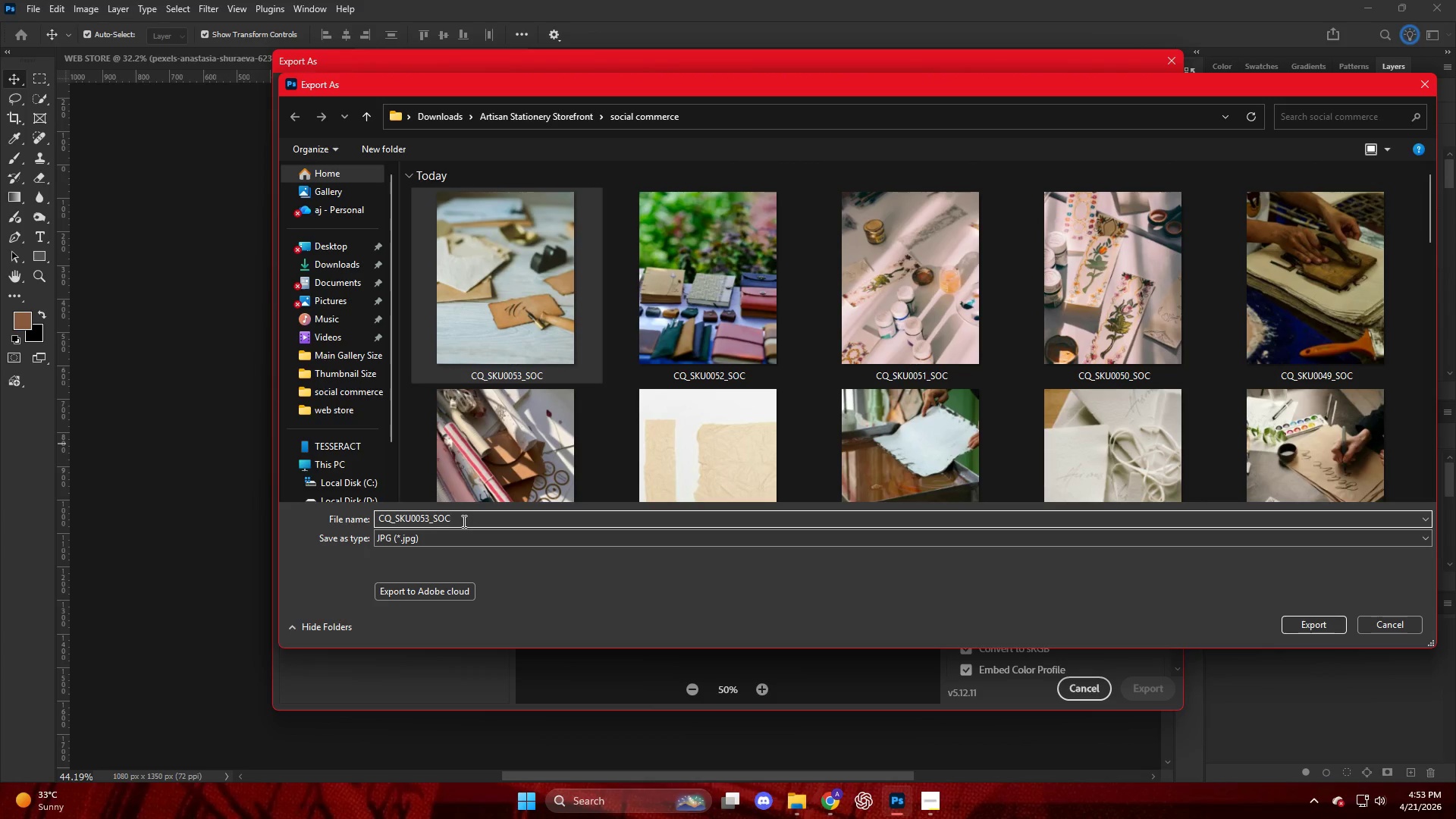 
key(Backspace)
 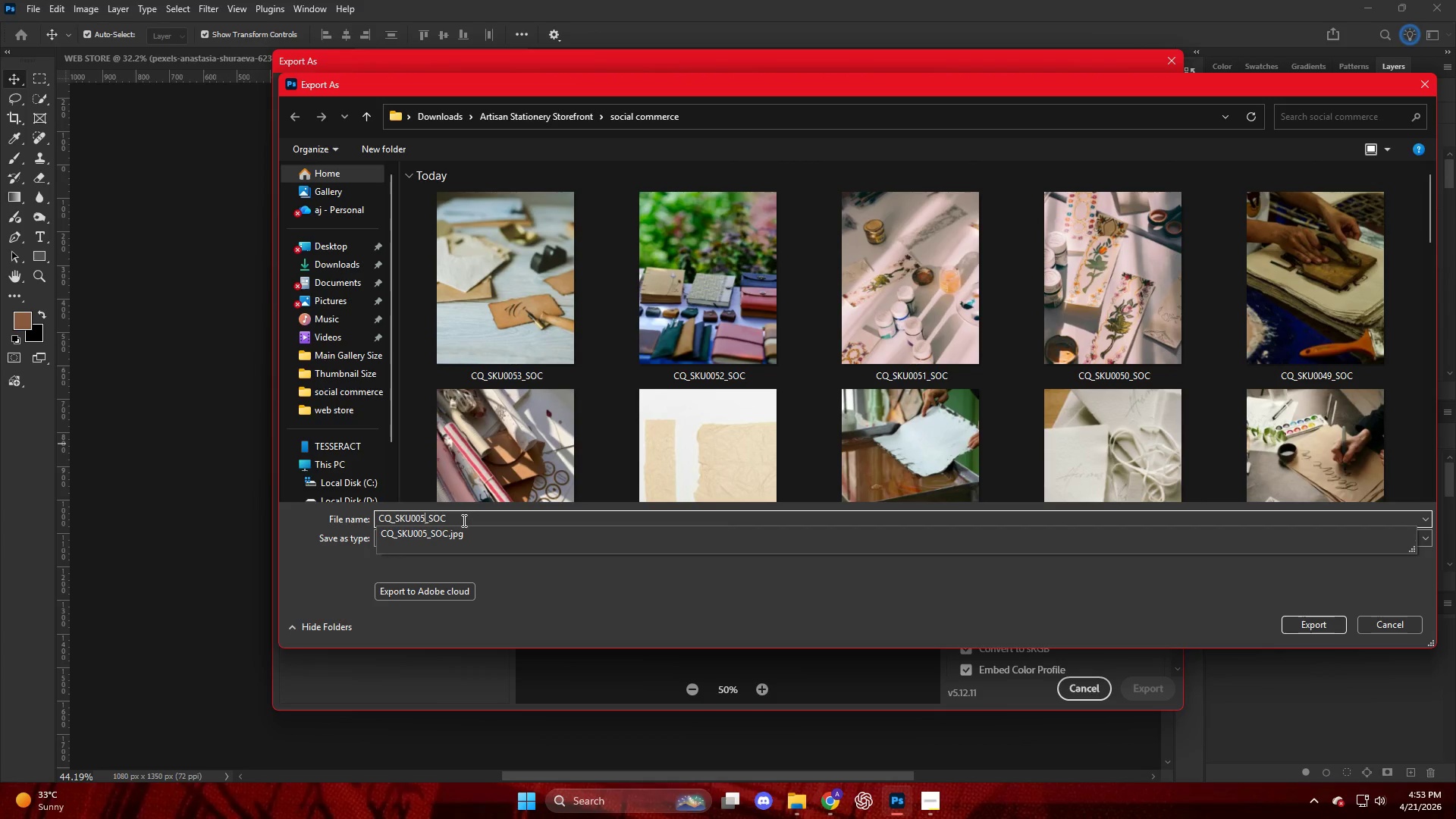 
key(Numpad4)
 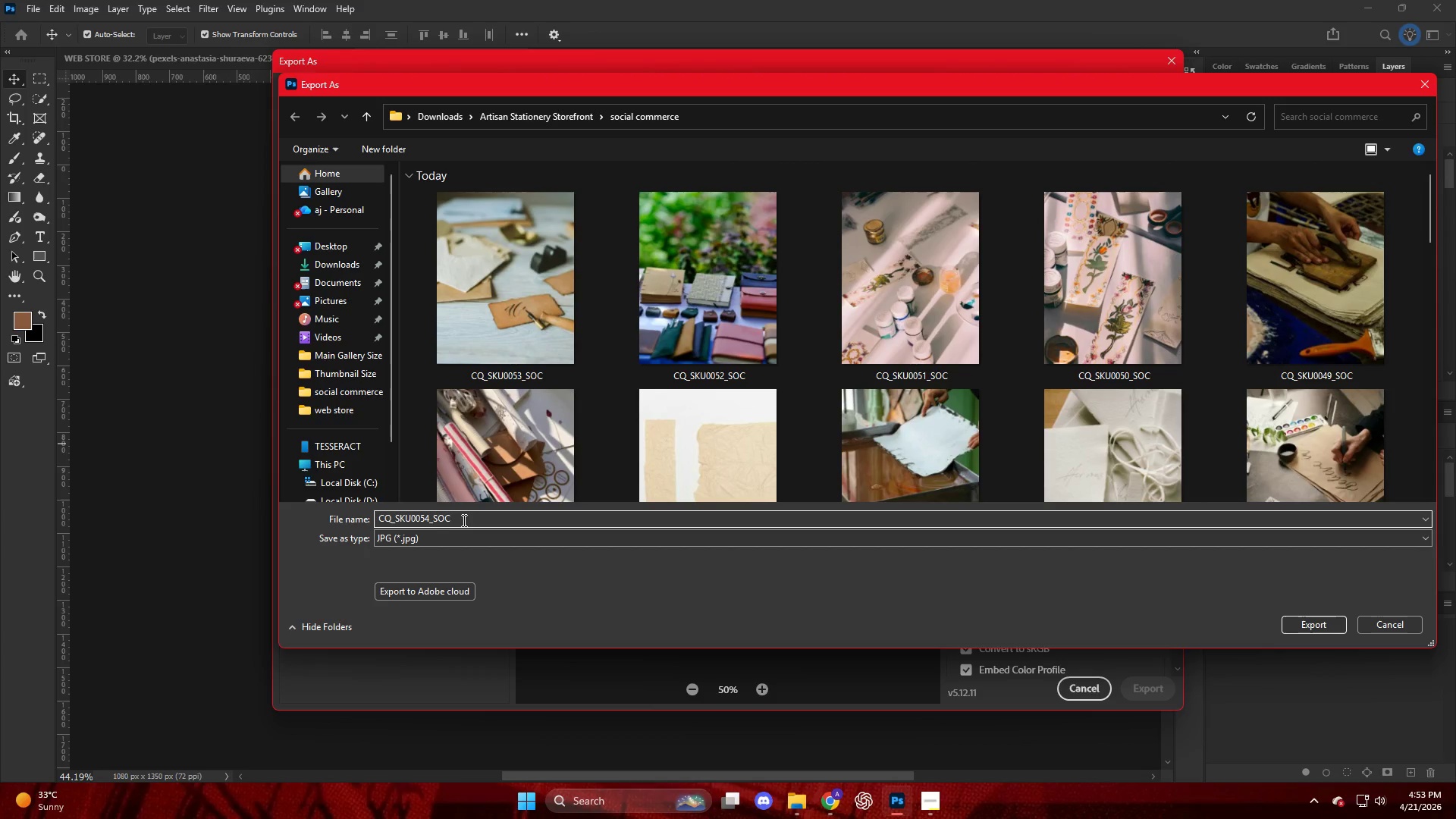 
key(NumpadEnter)
 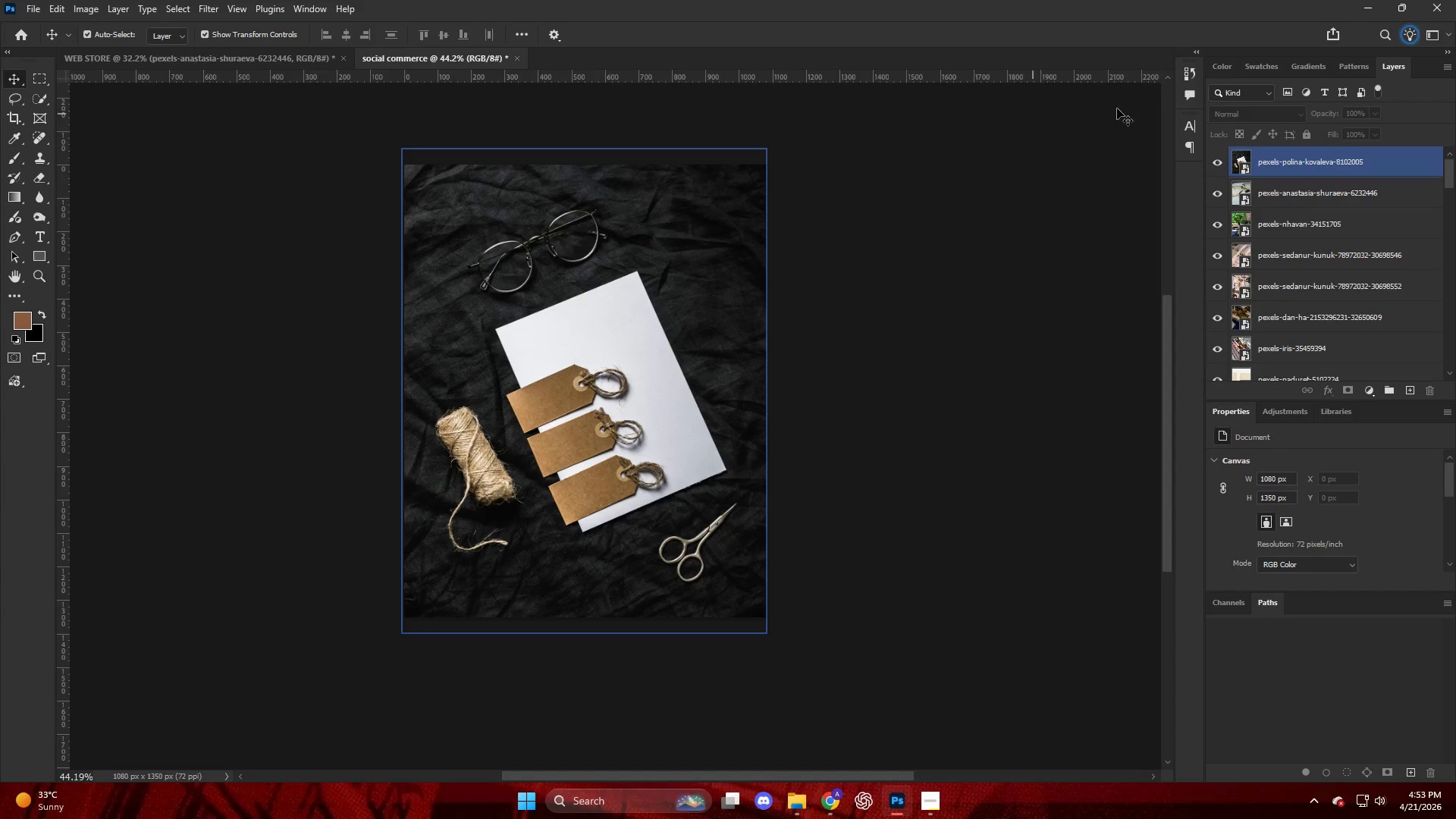 
left_click_drag(start_coordinate=[1328, 159], to_coordinate=[554, 397])
 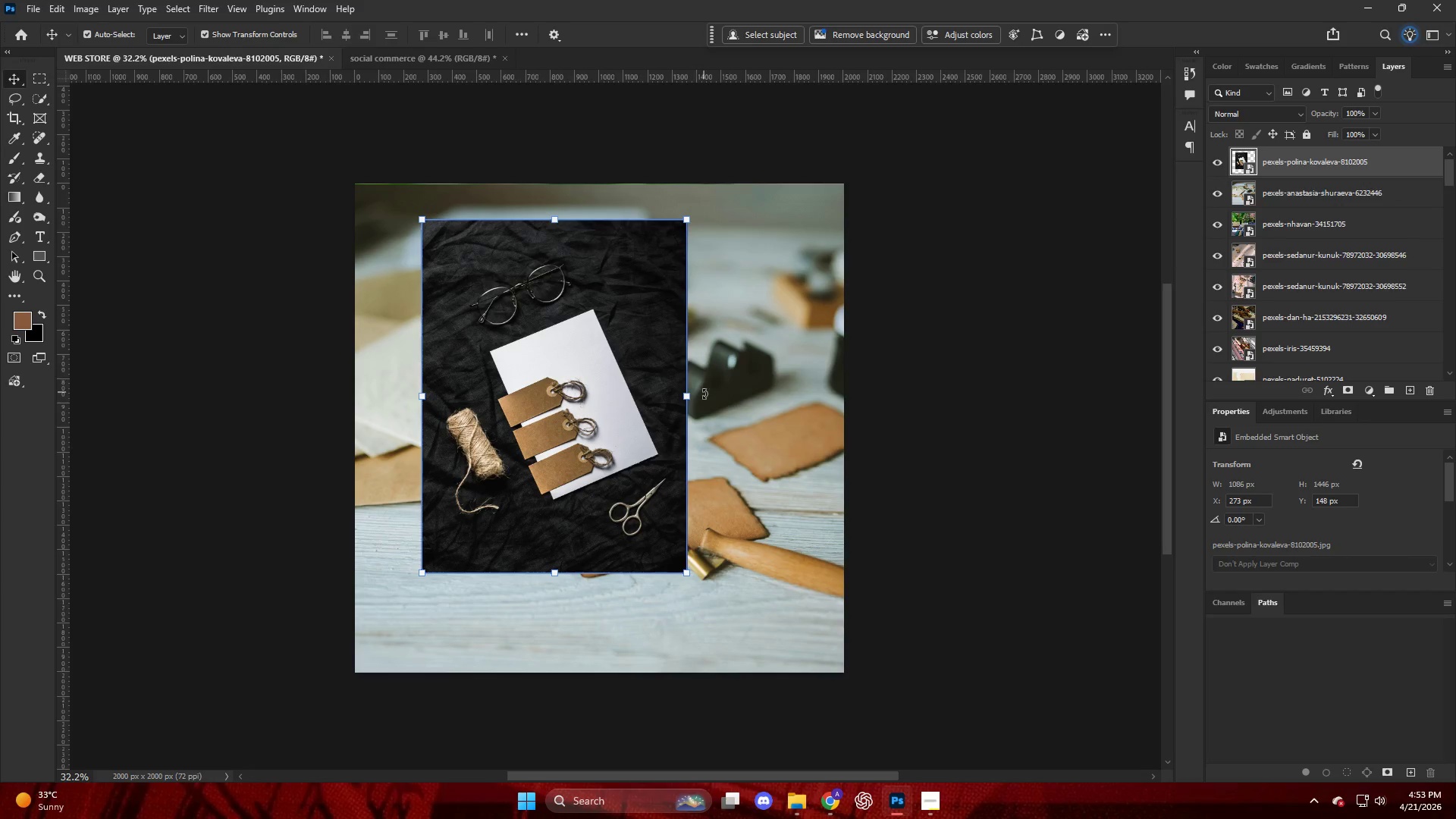 
left_click_drag(start_coordinate=[689, 399], to_coordinate=[842, 432])
 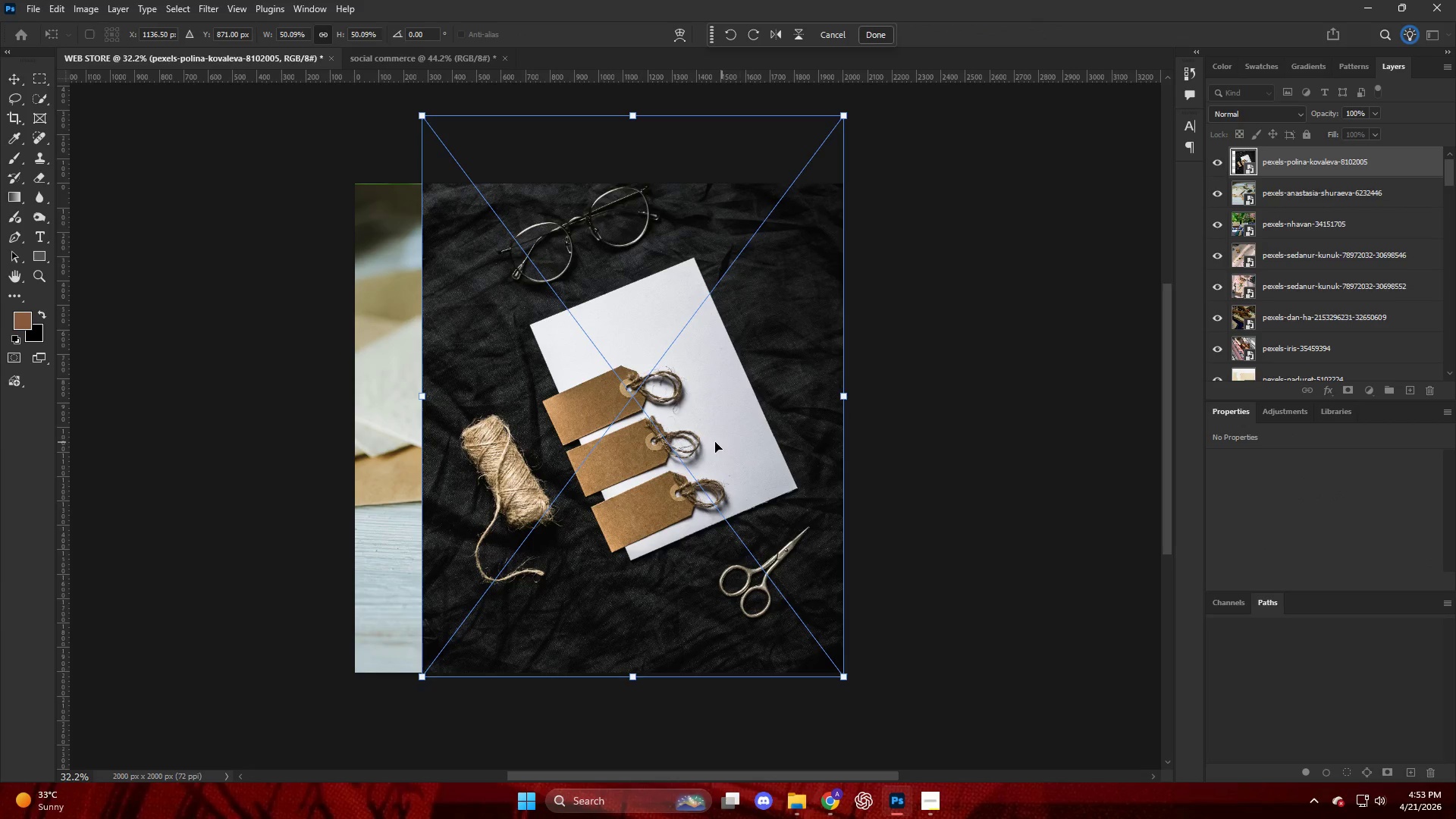 
left_click_drag(start_coordinate=[662, 445], to_coordinate=[601, 453])
 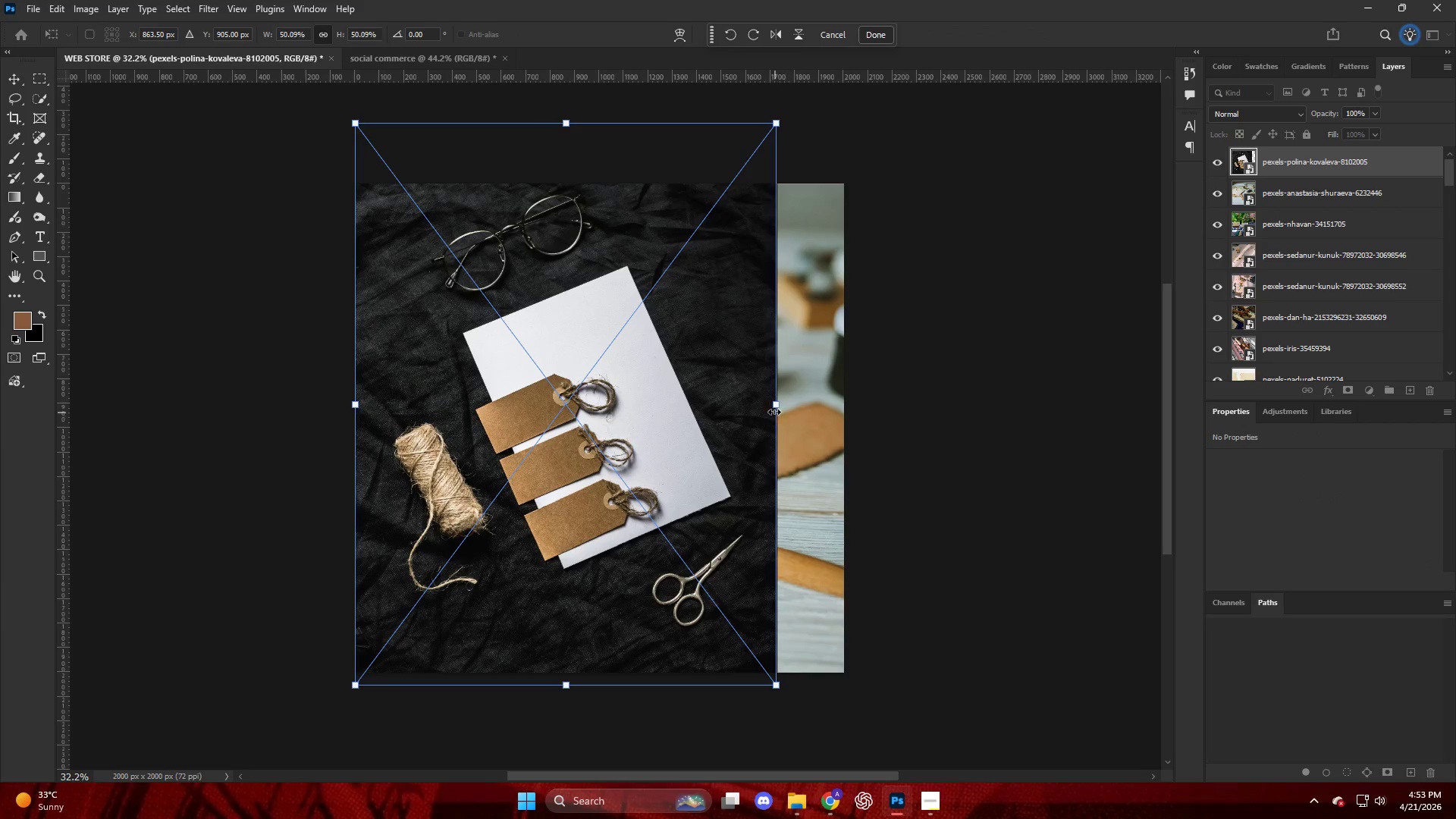 
left_click_drag(start_coordinate=[772, 407], to_coordinate=[840, 413])
 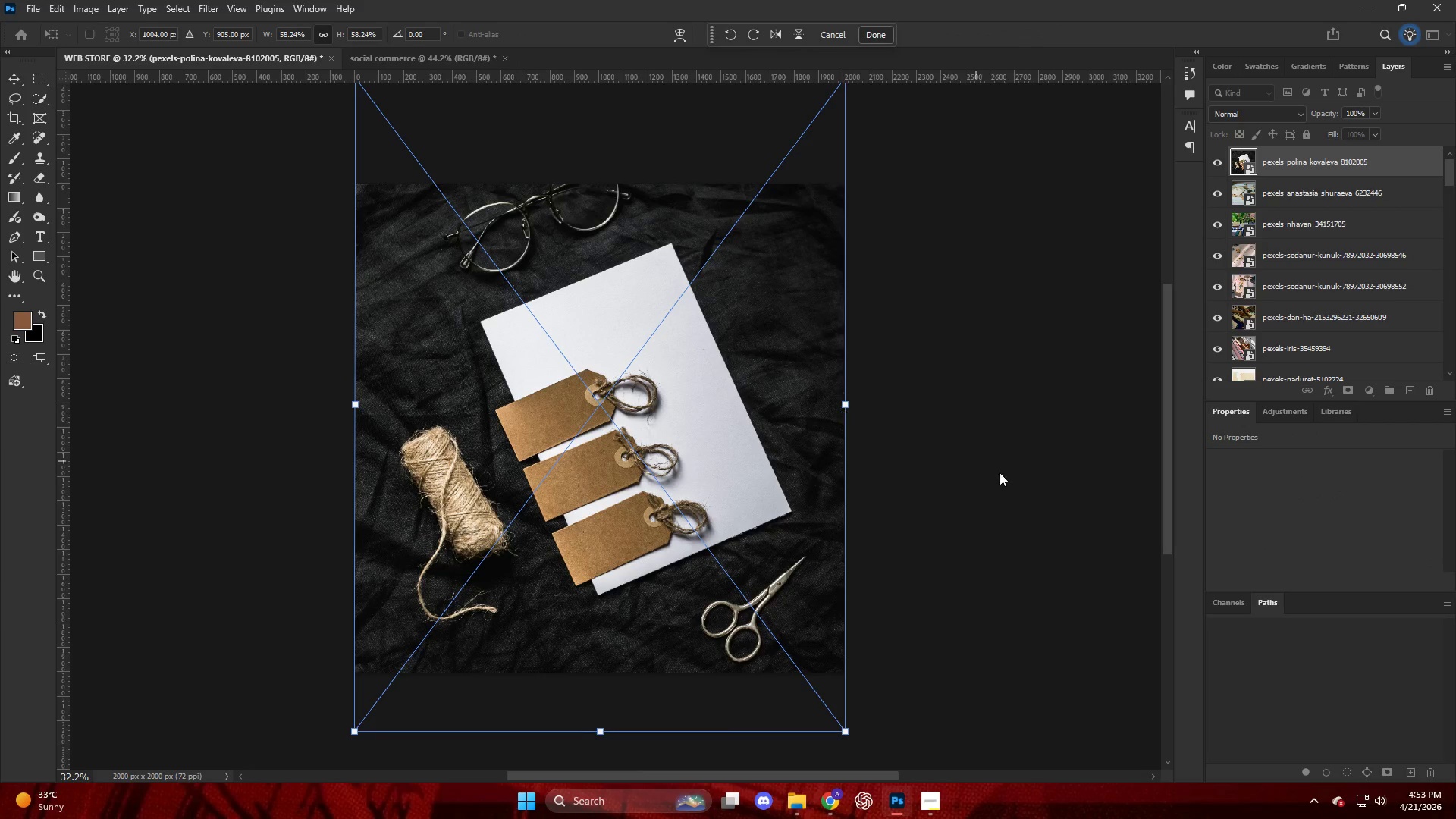 
left_click([1001, 473])
 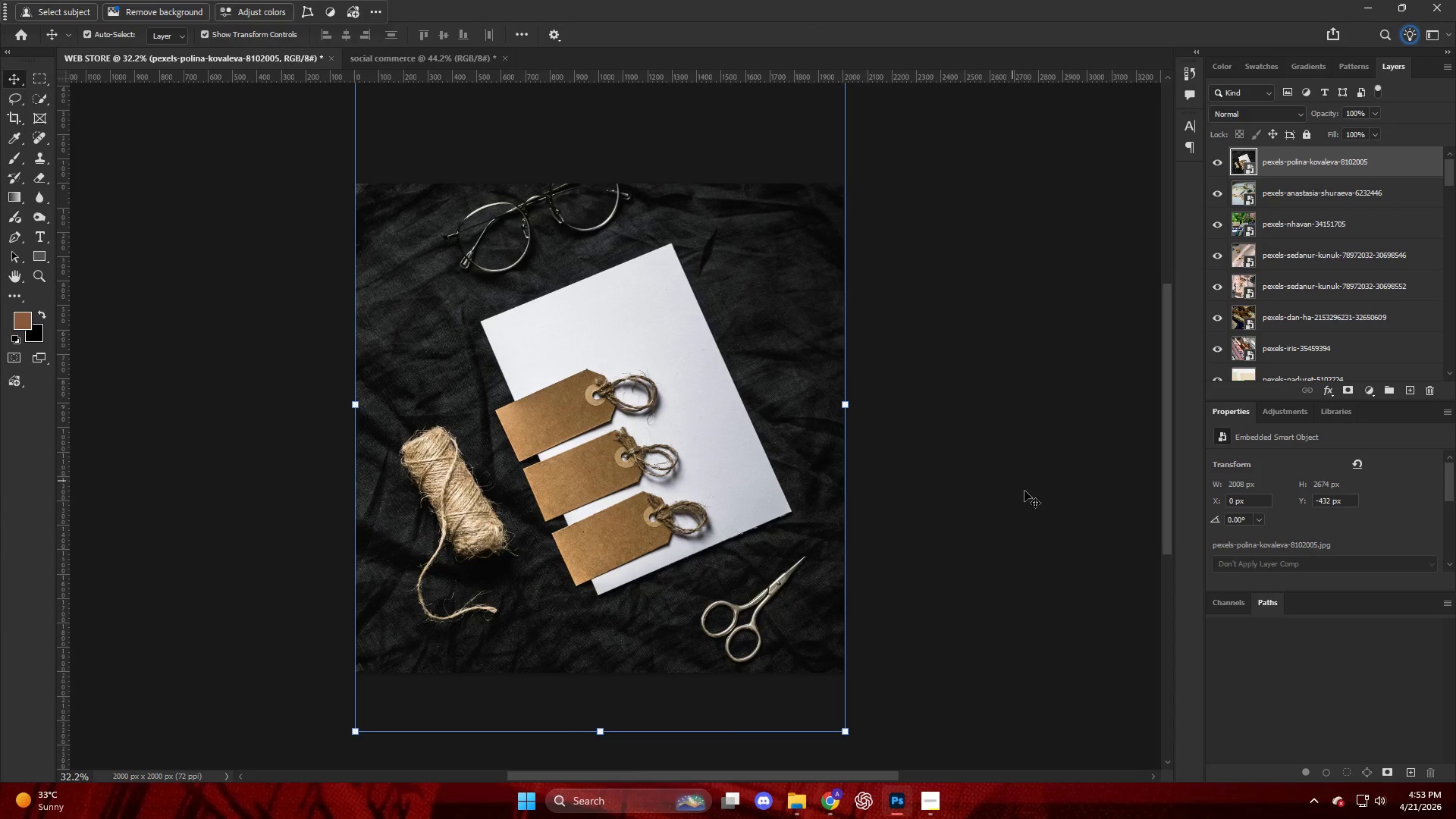 
left_click([1050, 508])
 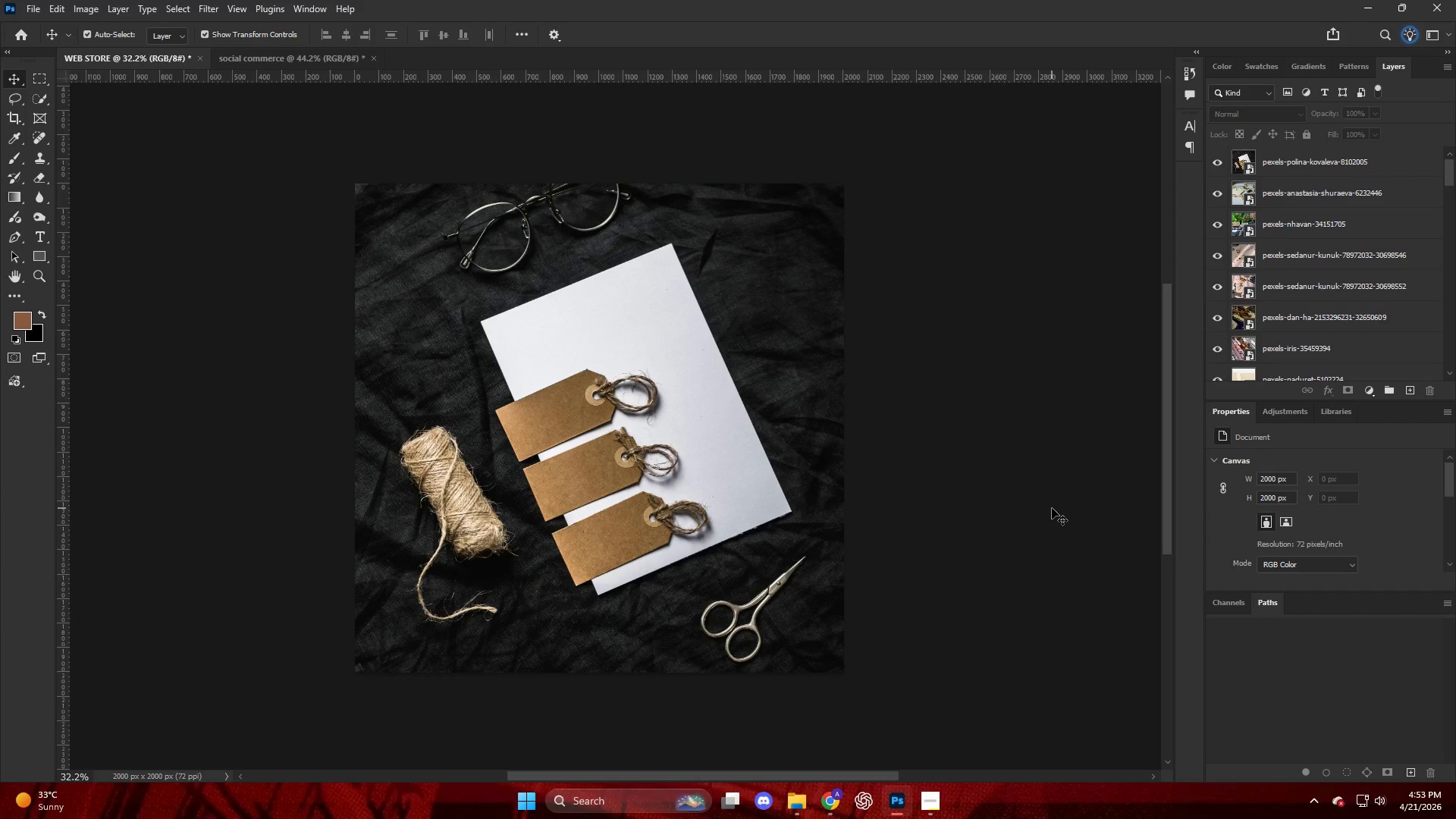 
key(Alt+Control+Shift+W)
 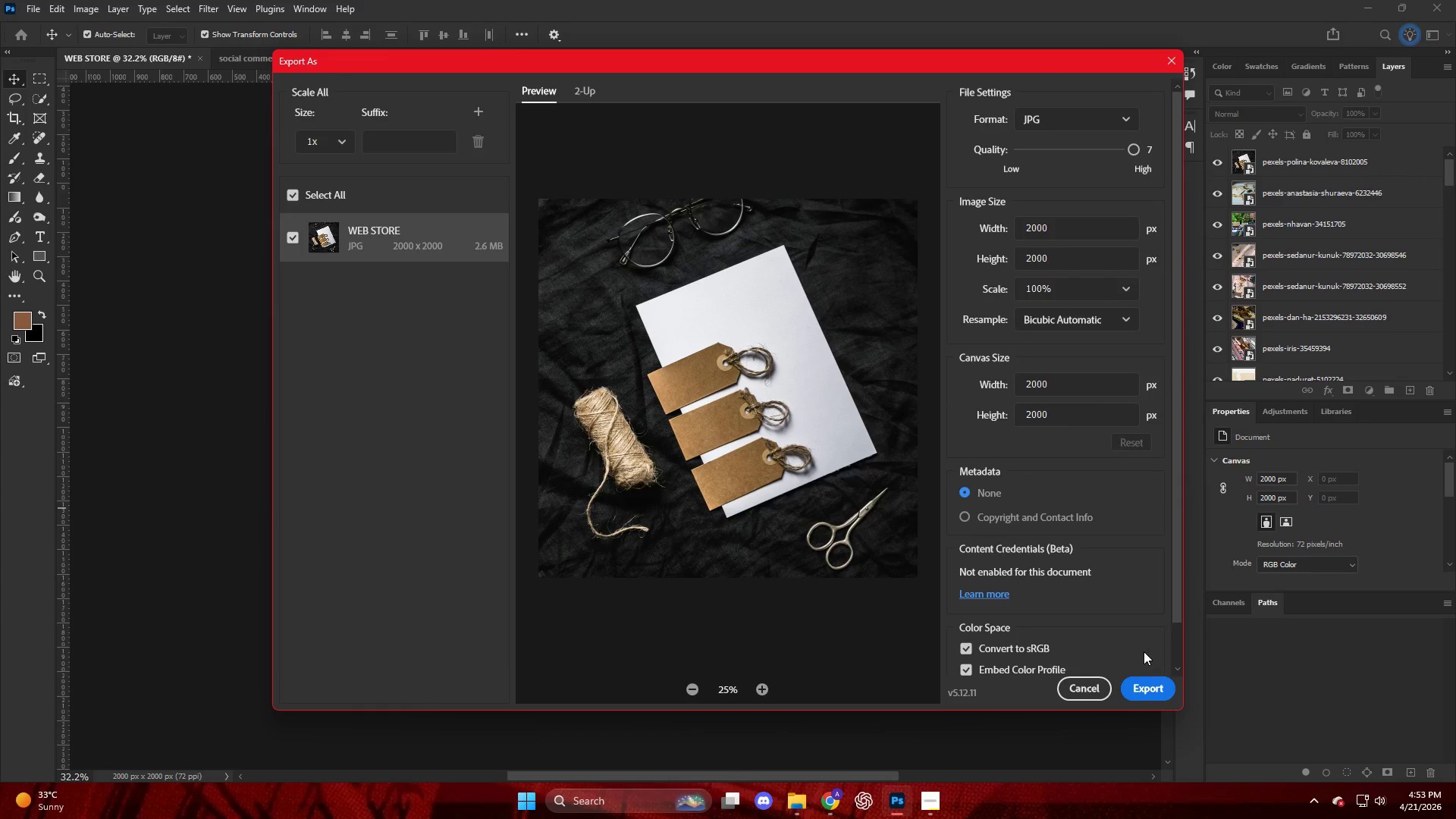 
left_click([1146, 680])
 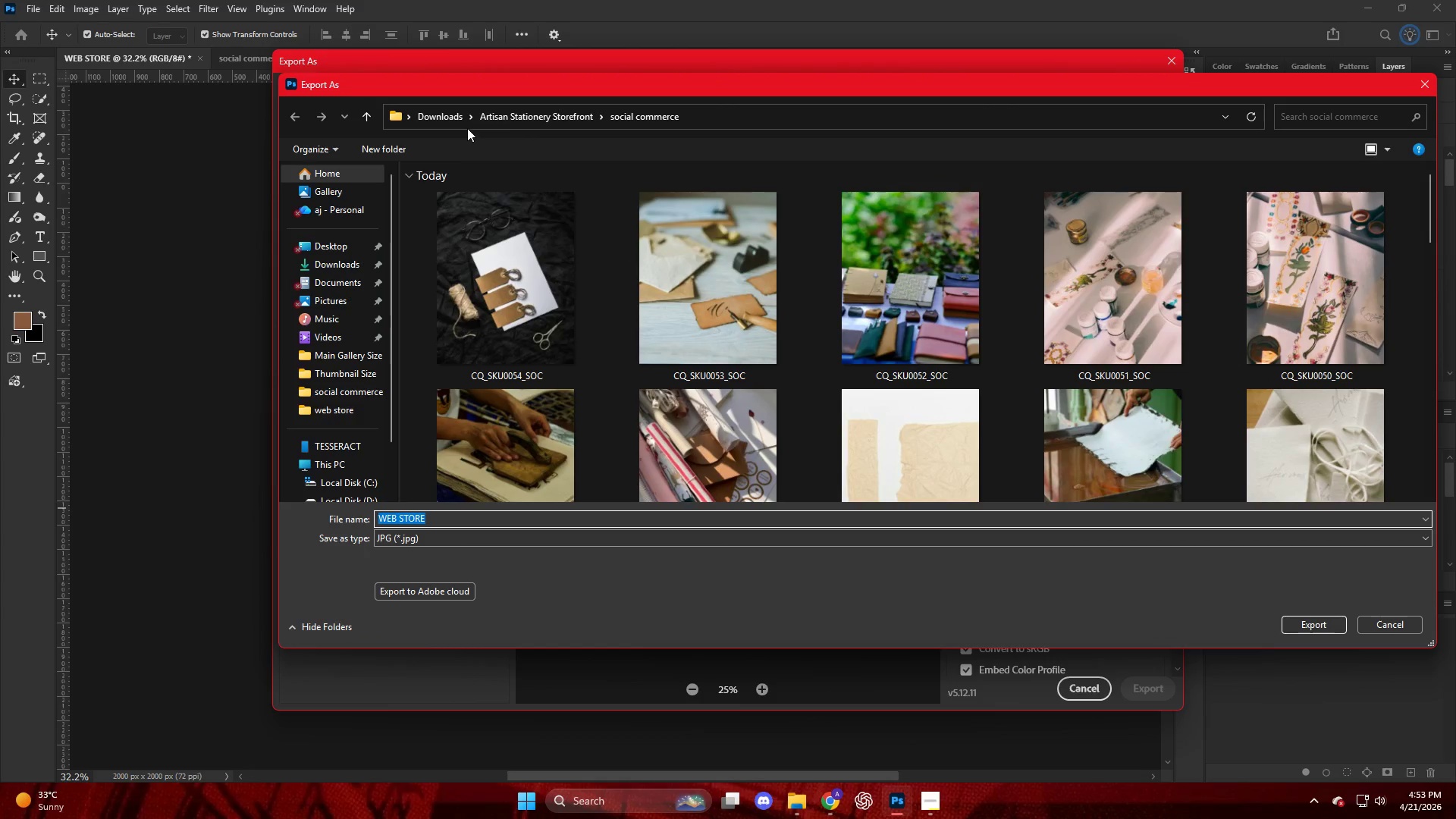 
left_click([504, 115])
 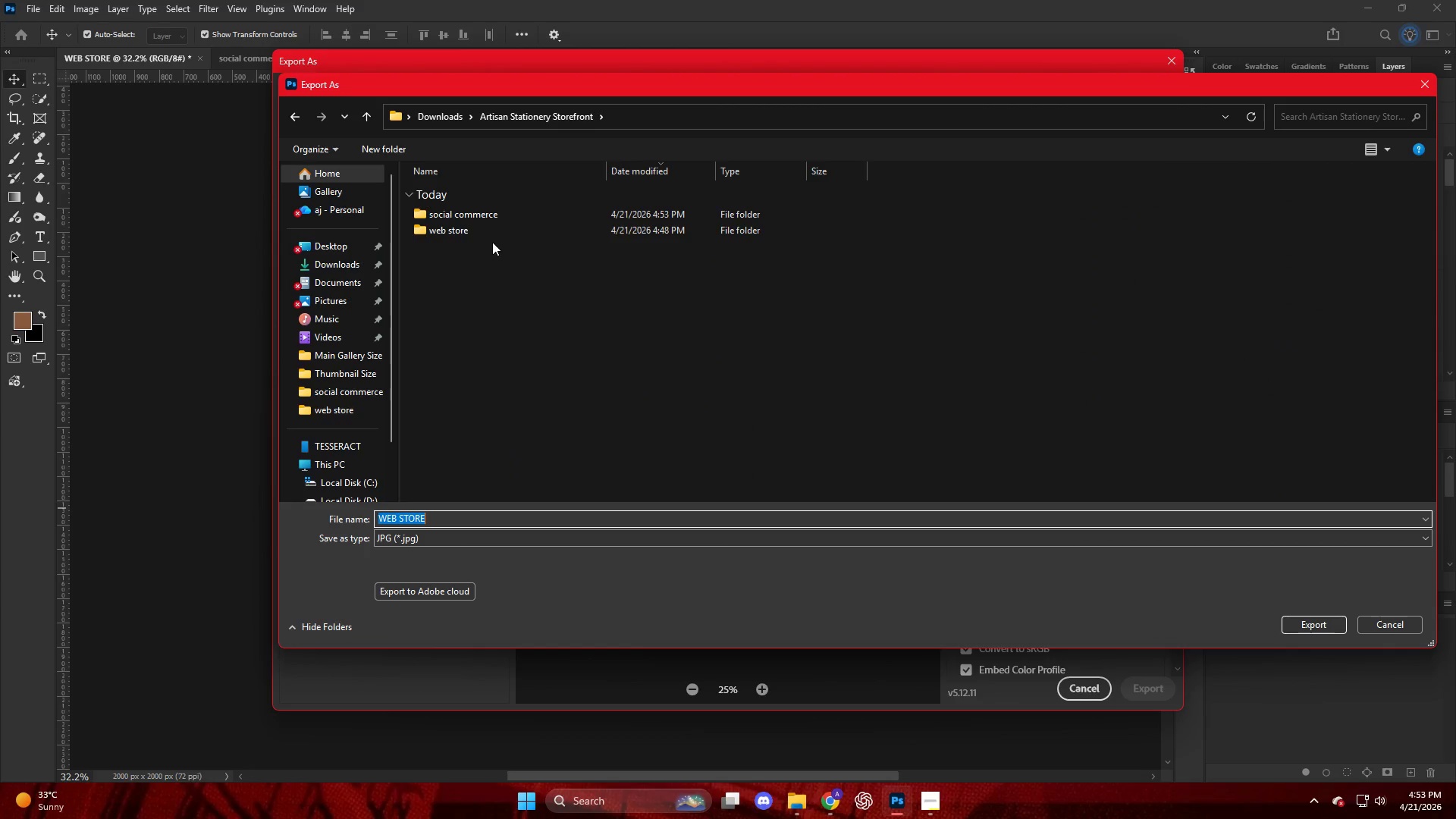 
double_click([497, 232])
 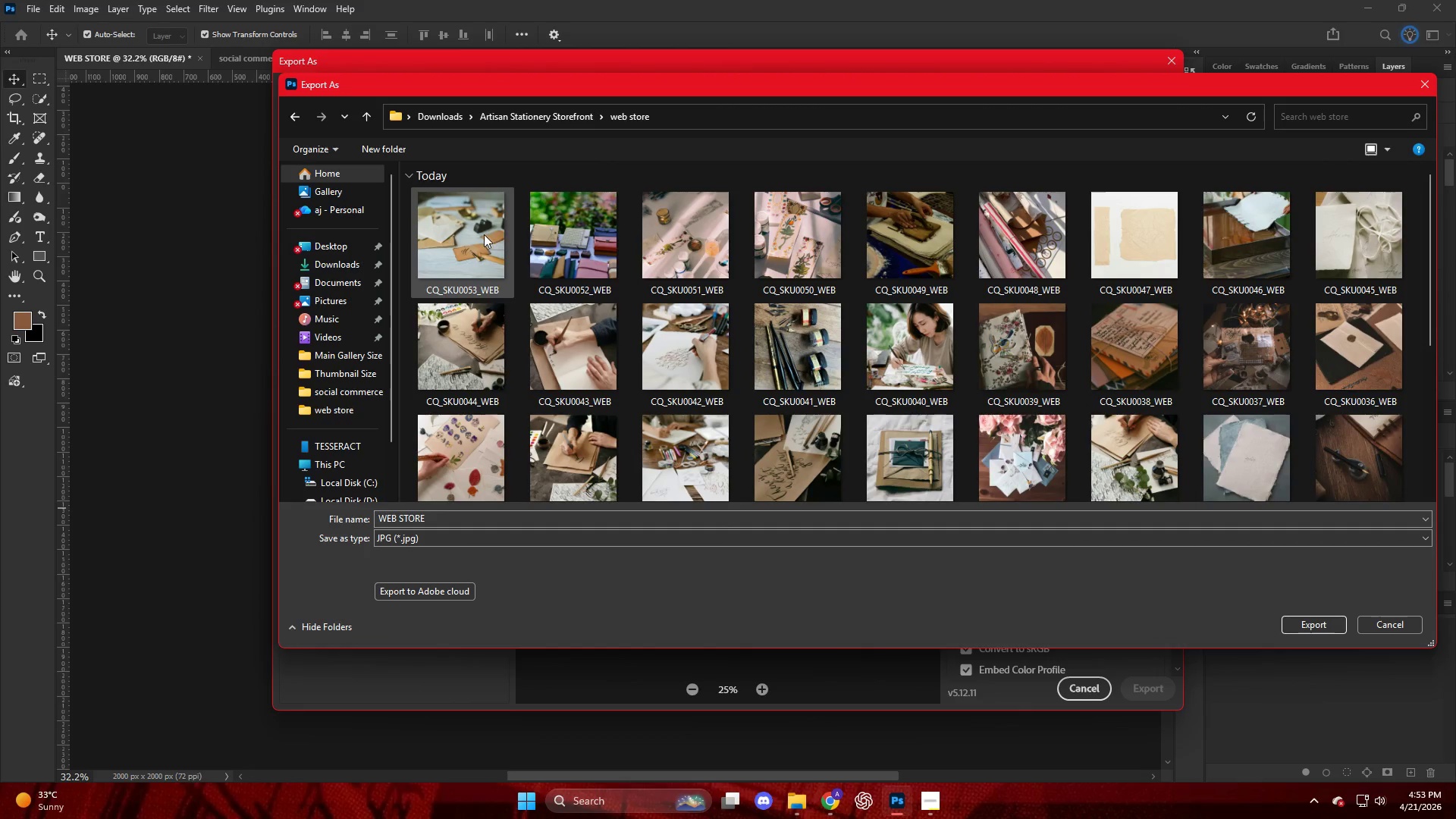 
left_click([457, 236])
 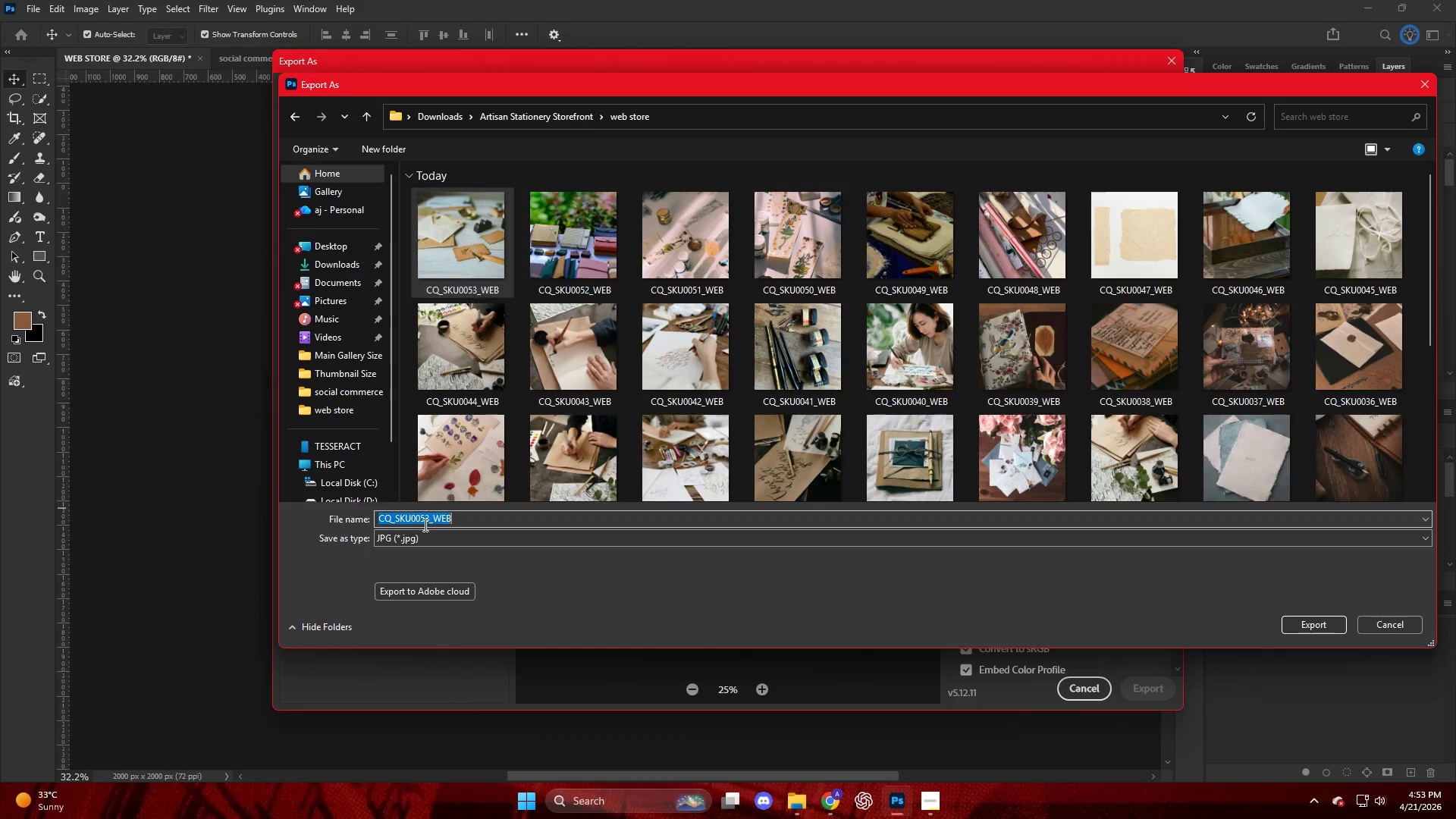 
double_click([427, 519])
 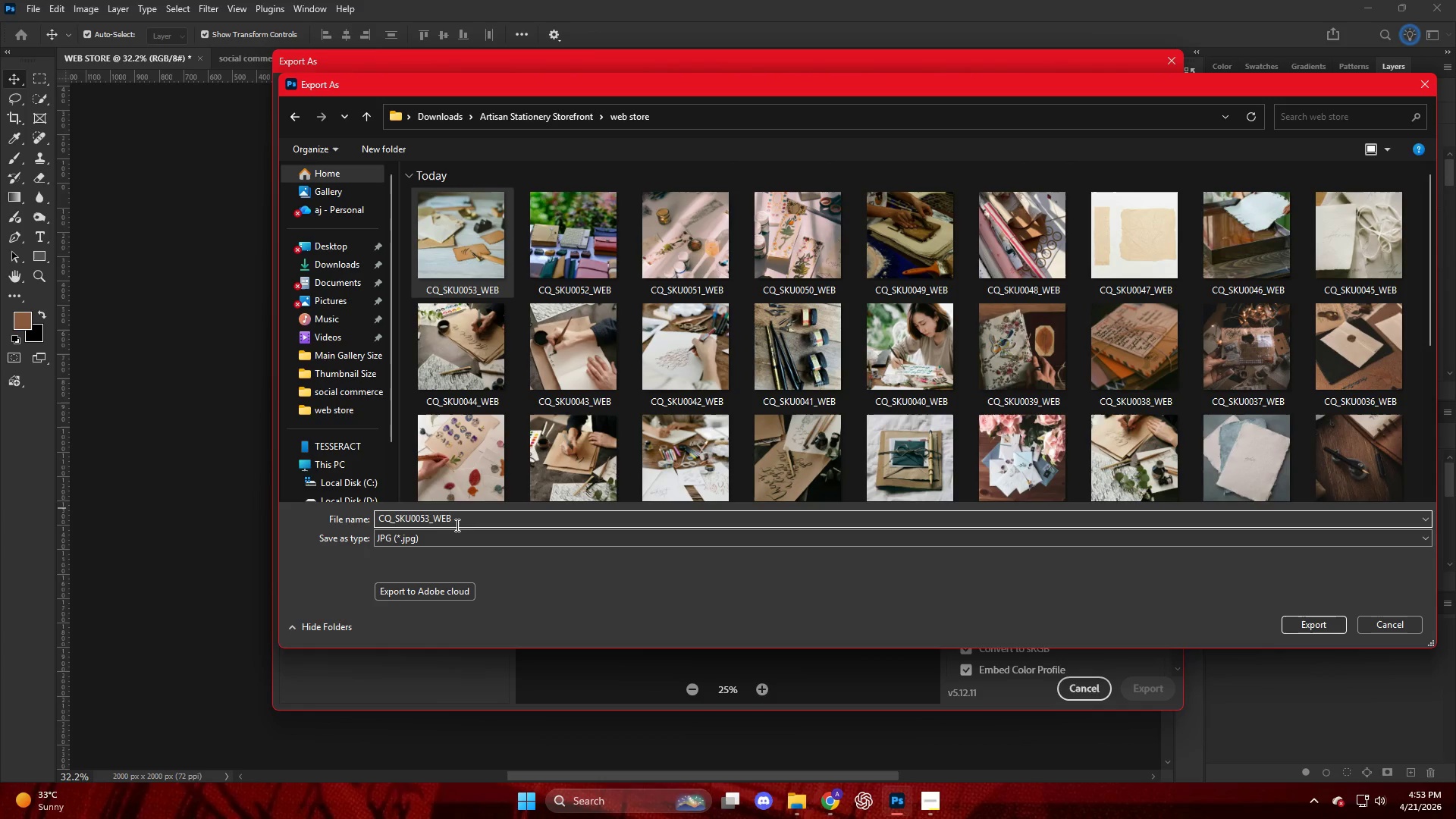 
key(Backspace)
 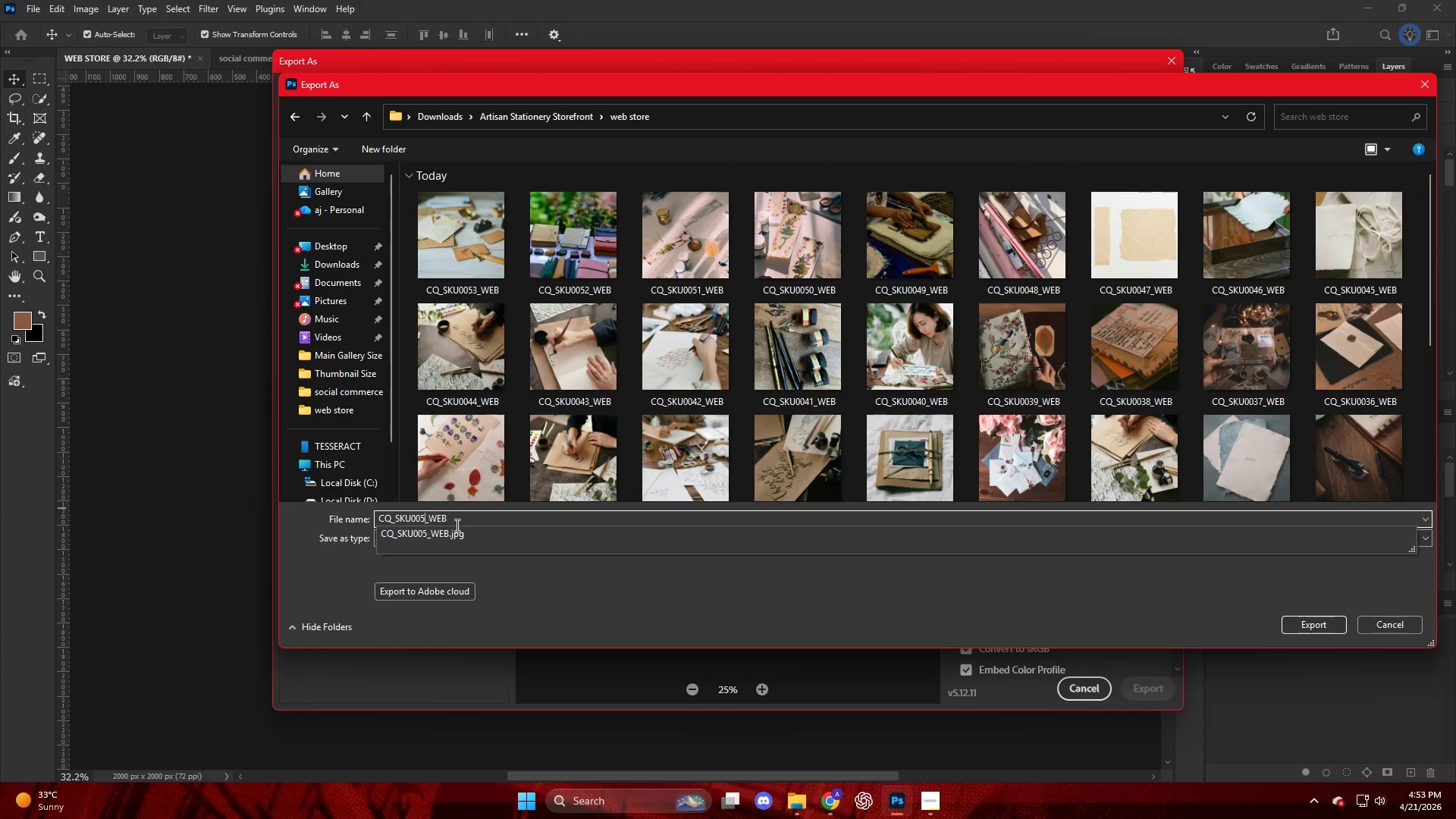 
key(Numpad4)
 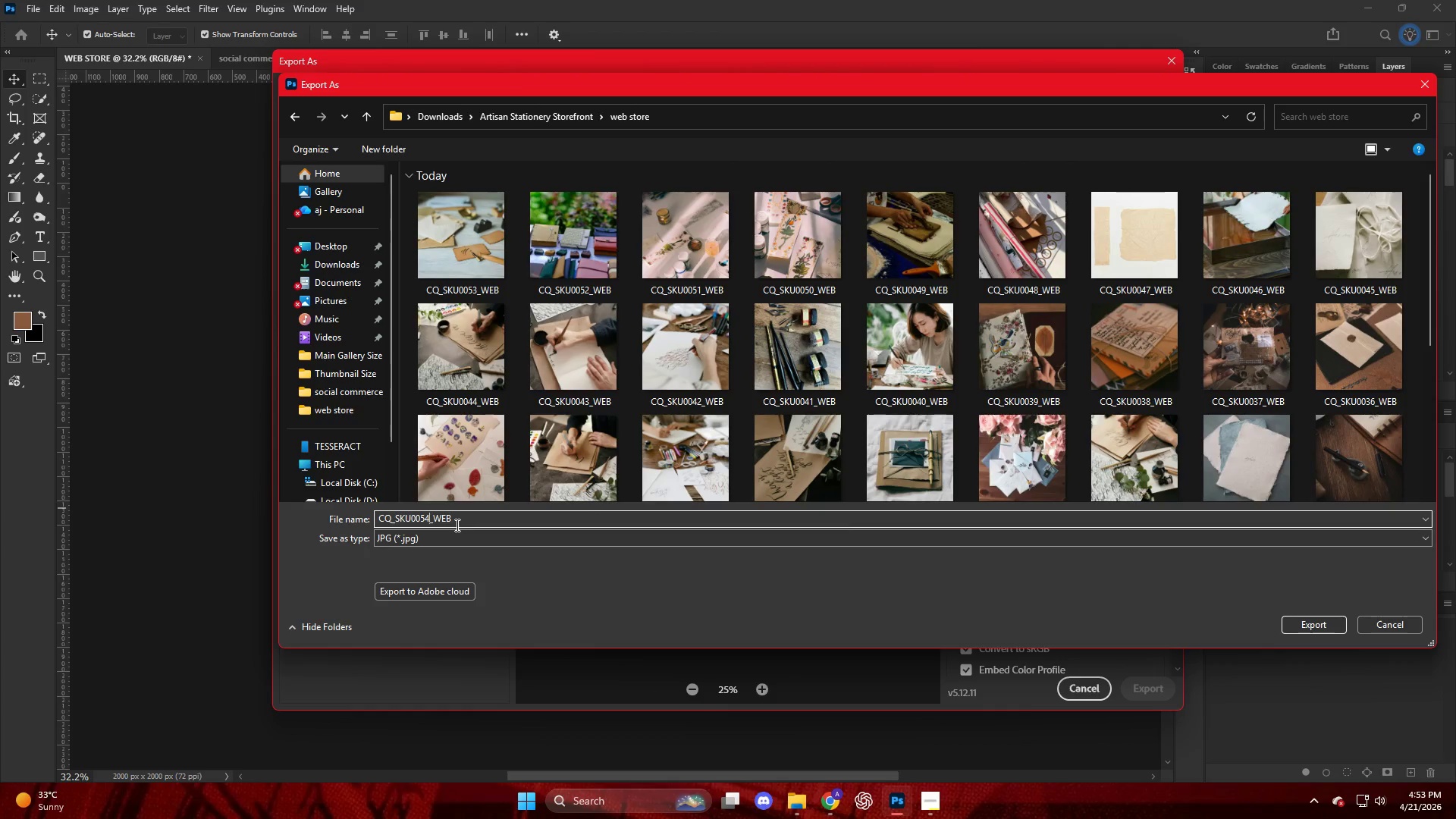 
key(NumpadEnter)
 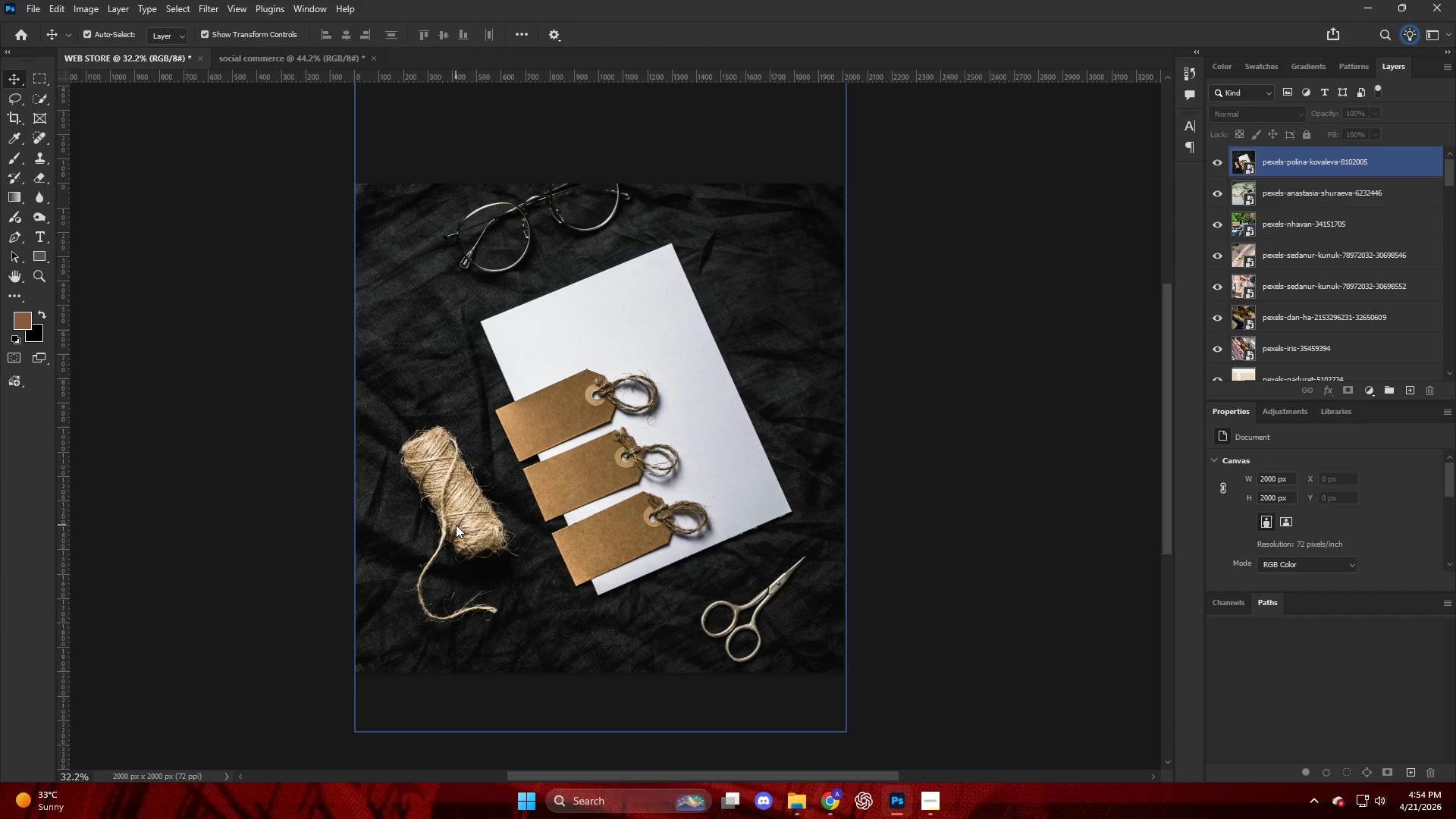 
wait(28.03)
 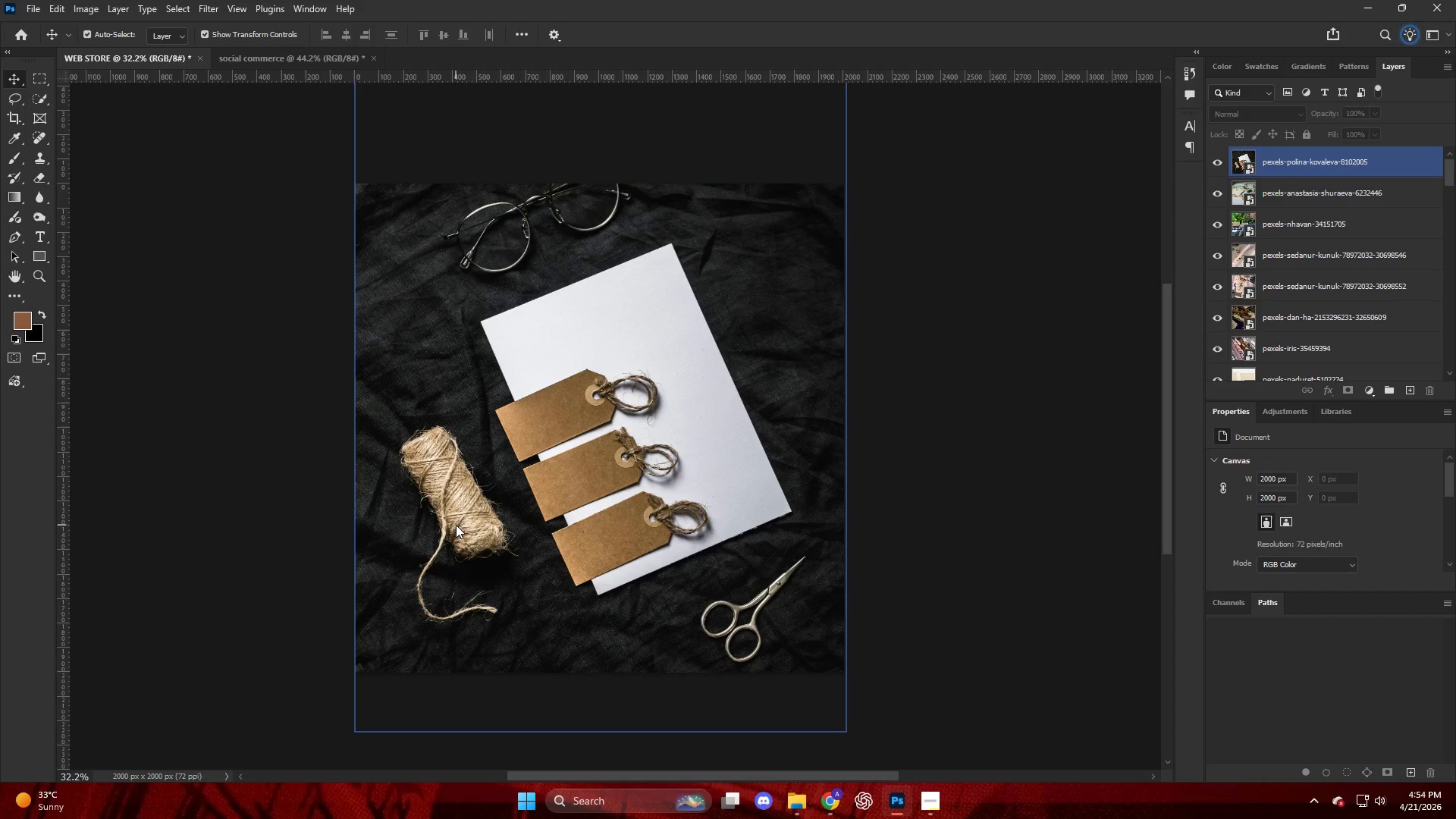 
left_click([750, 752])
 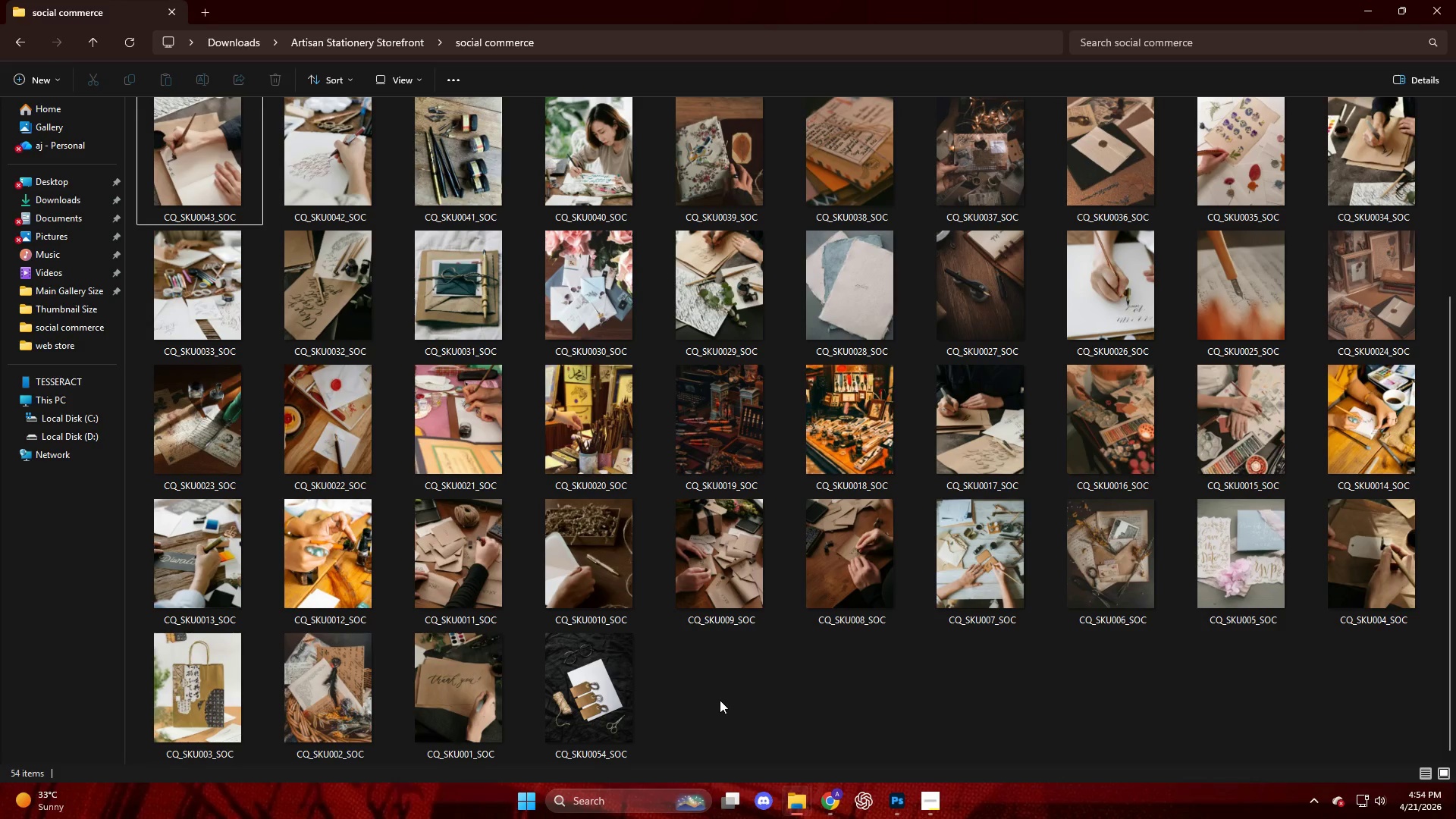 
wait(38.07)
 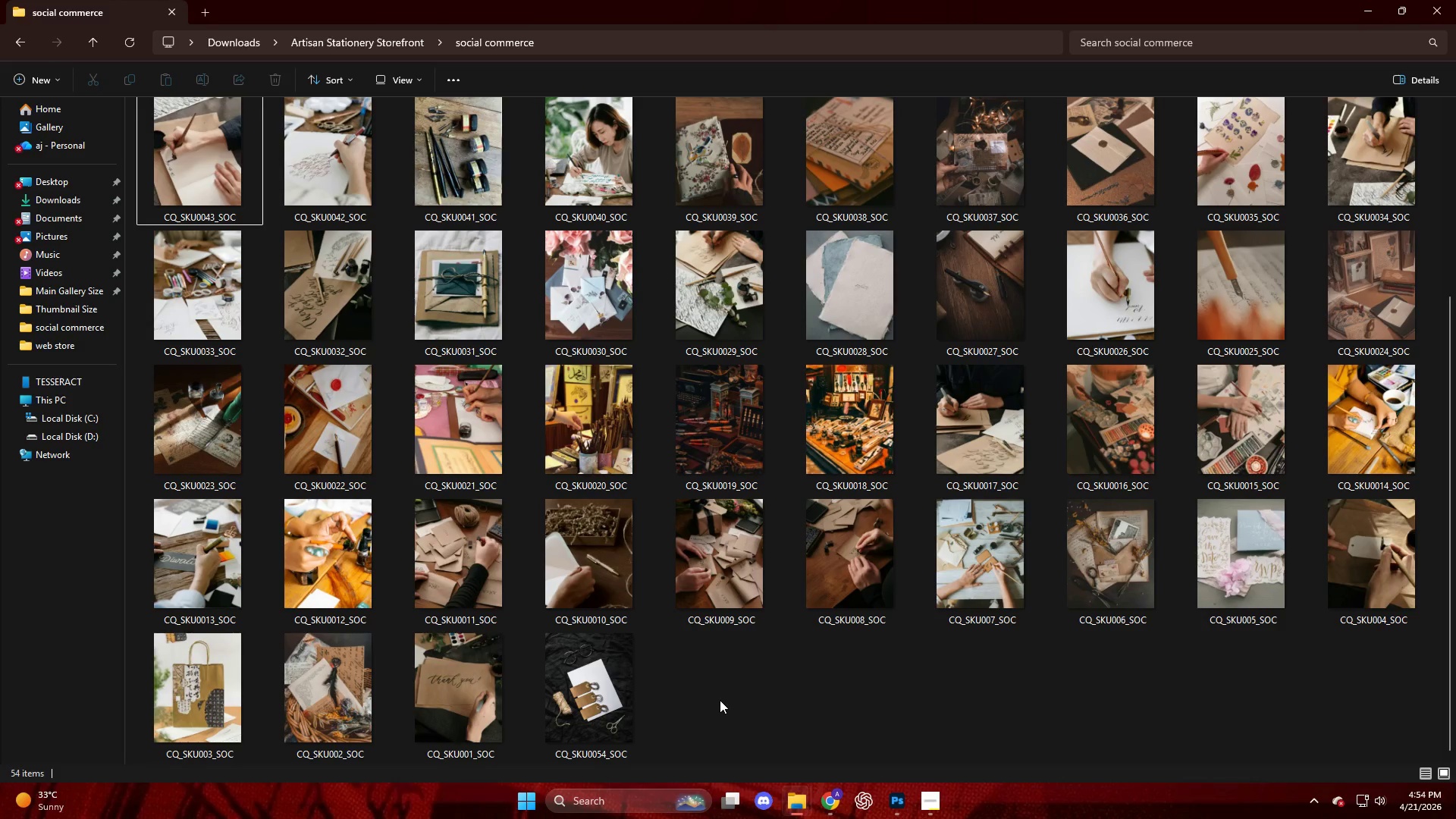 
mouse_move([827, 788])
 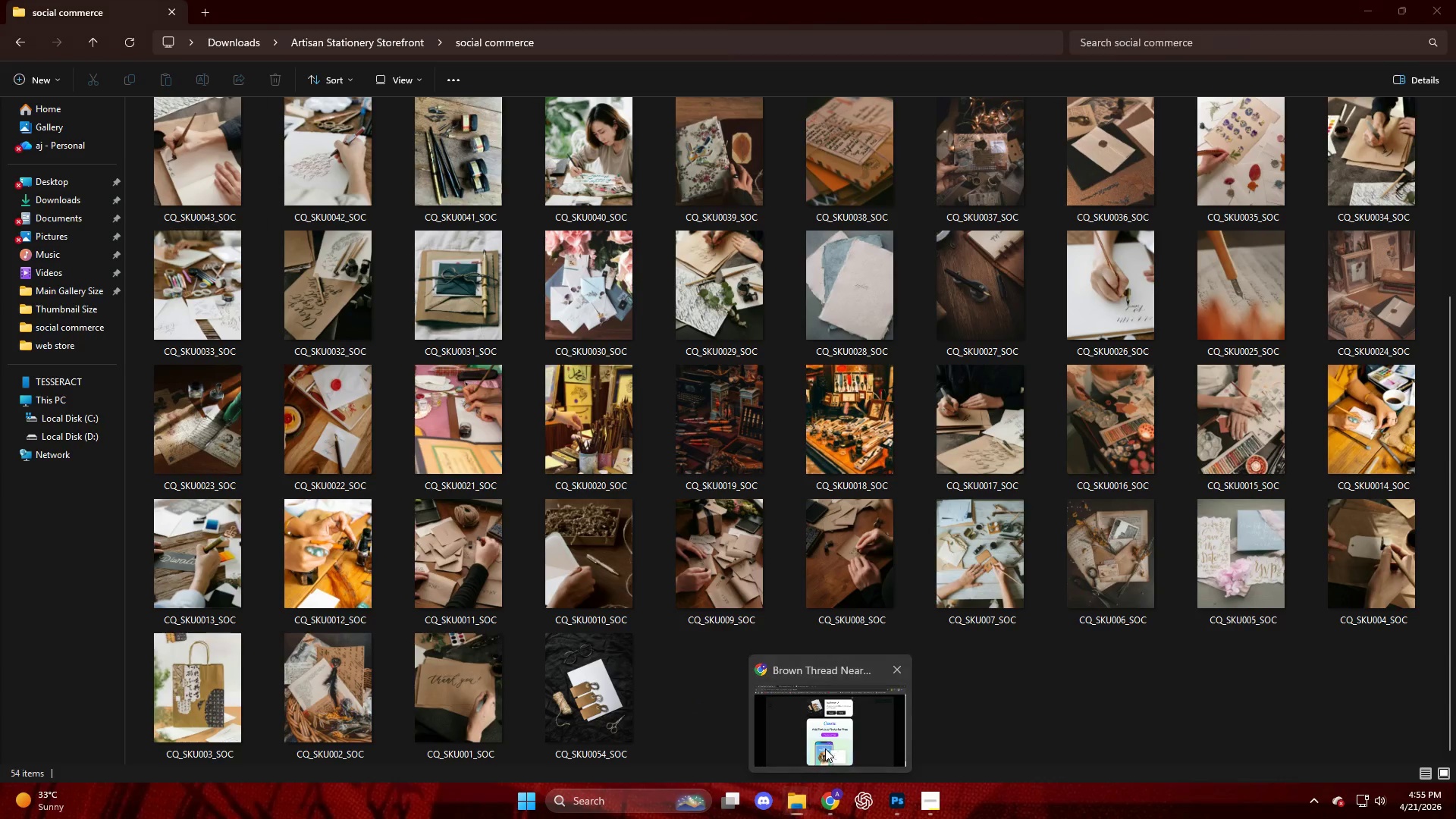 
left_click([825, 748])
 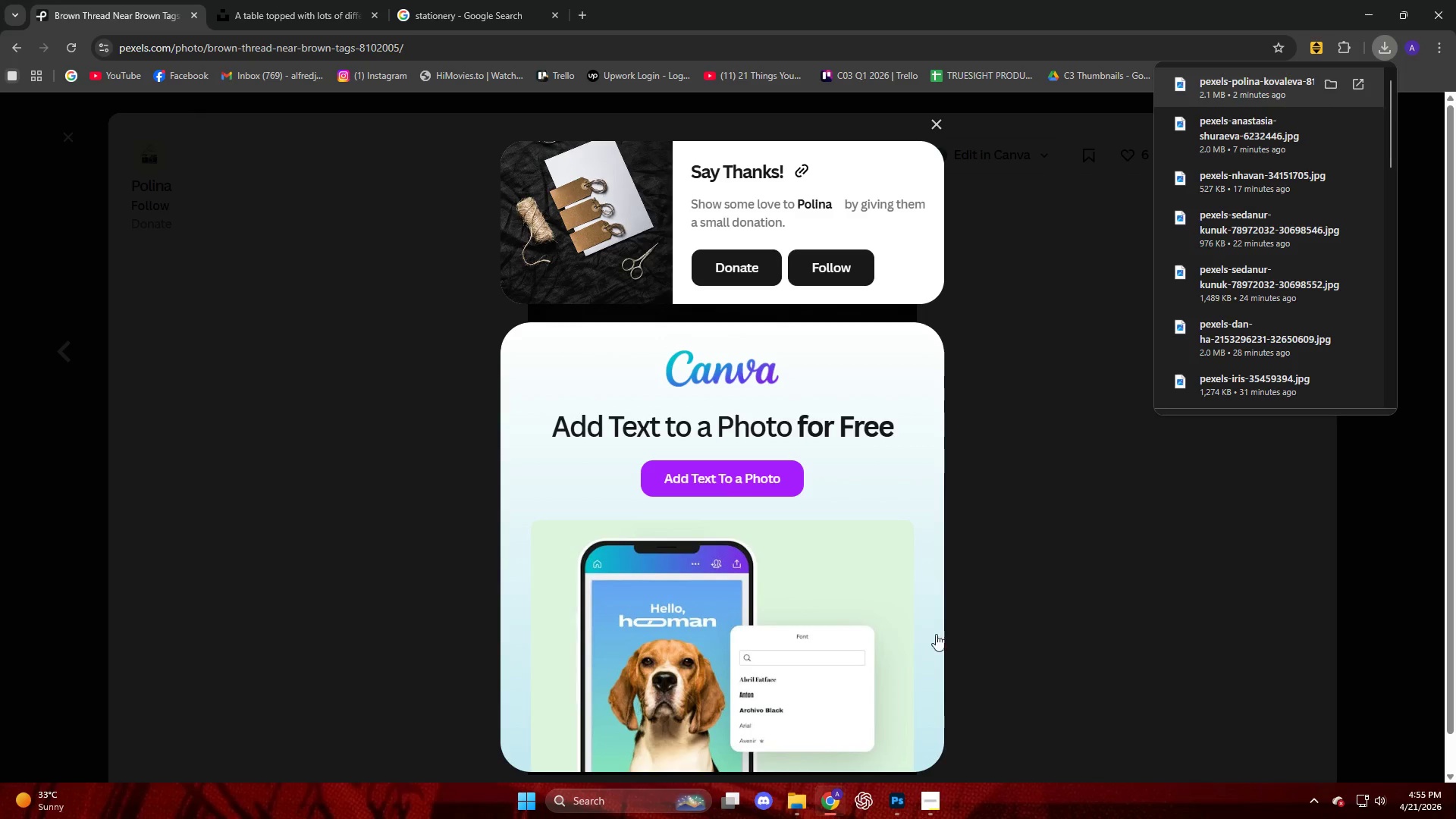 
left_click([1101, 599])
 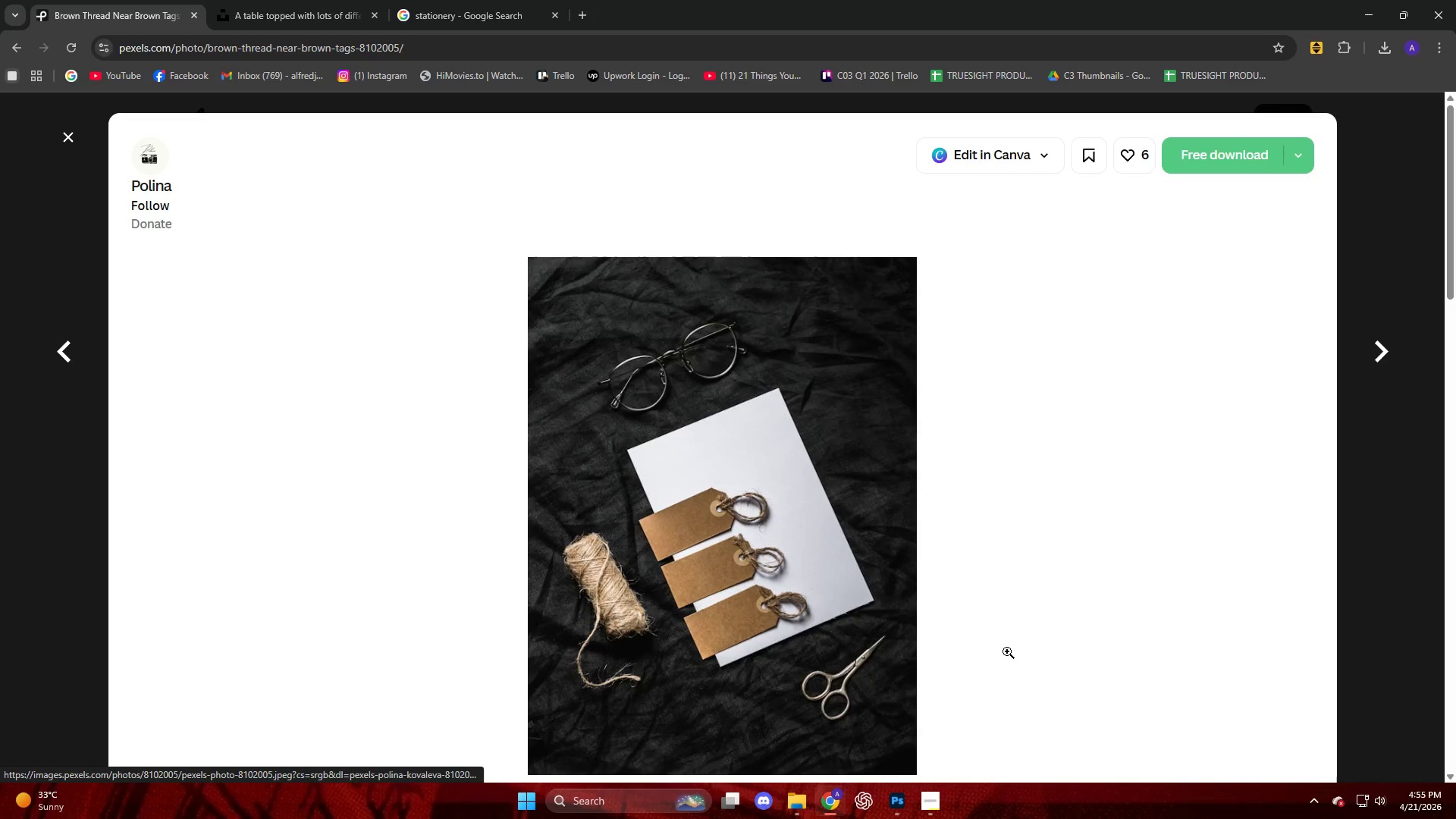 
scroll: coordinate [935, 617], scroll_direction: down, amount: 21.0
 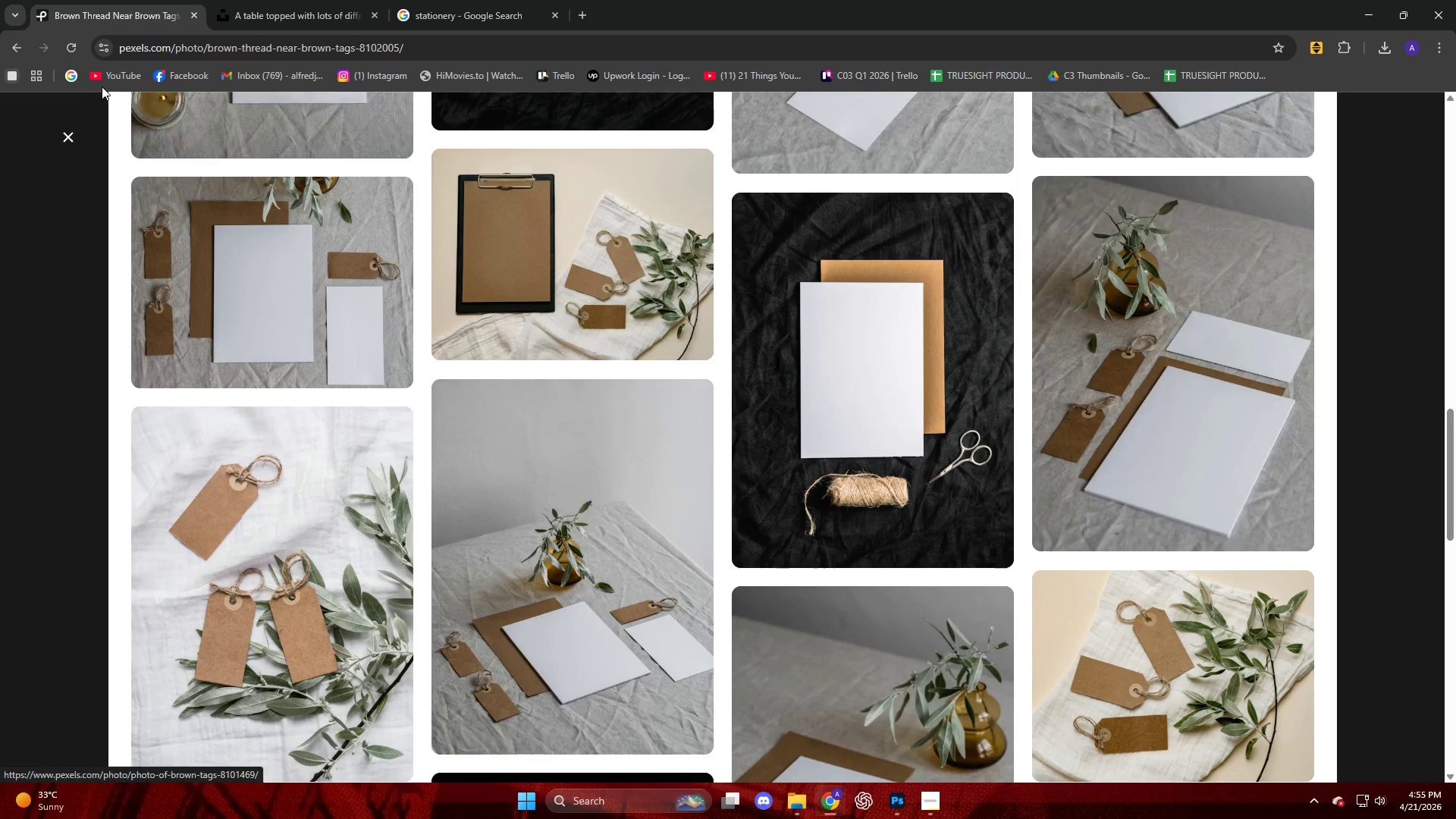 
left_click([72, 133])
 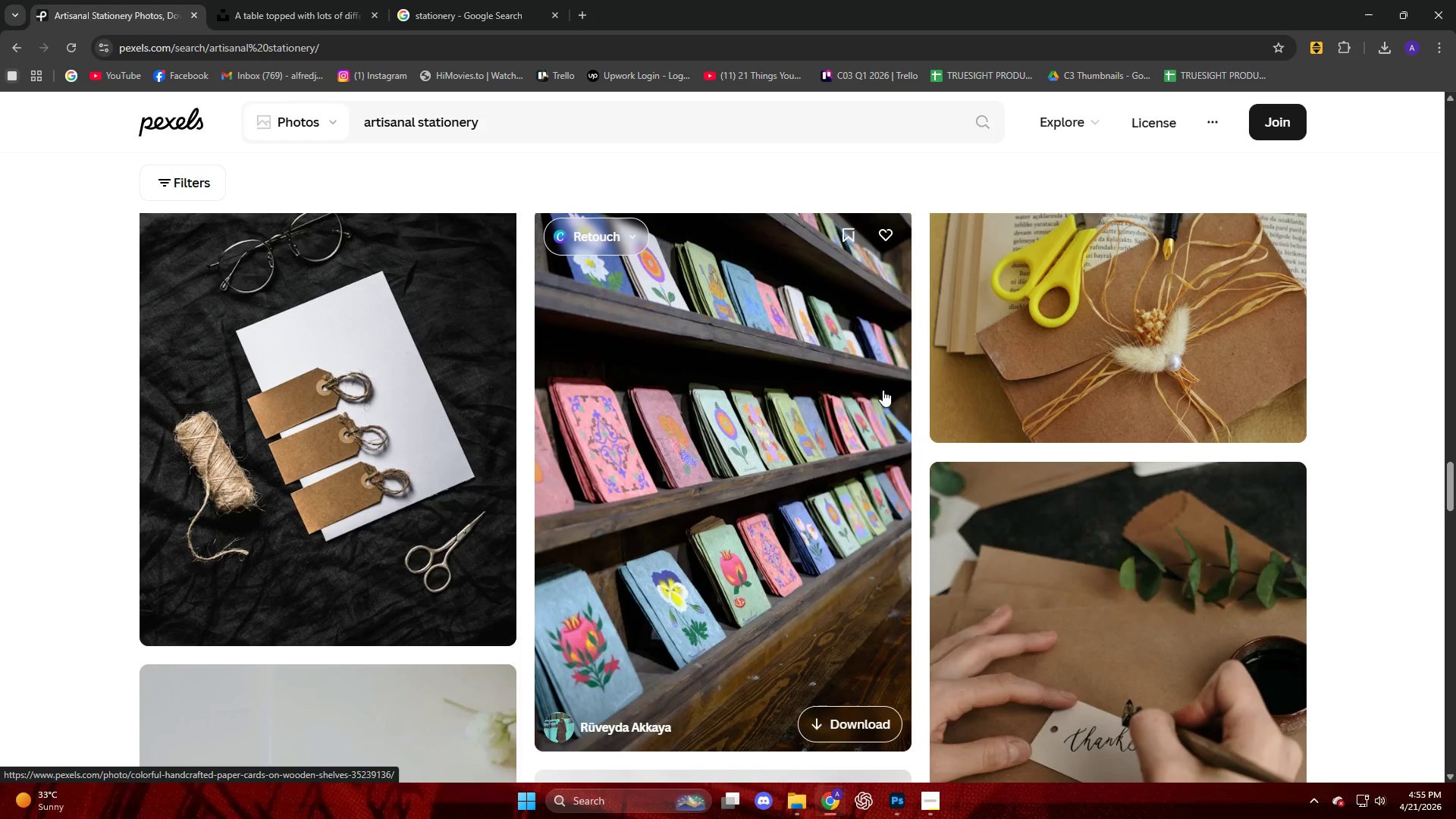 
mouse_move([1010, 468])
 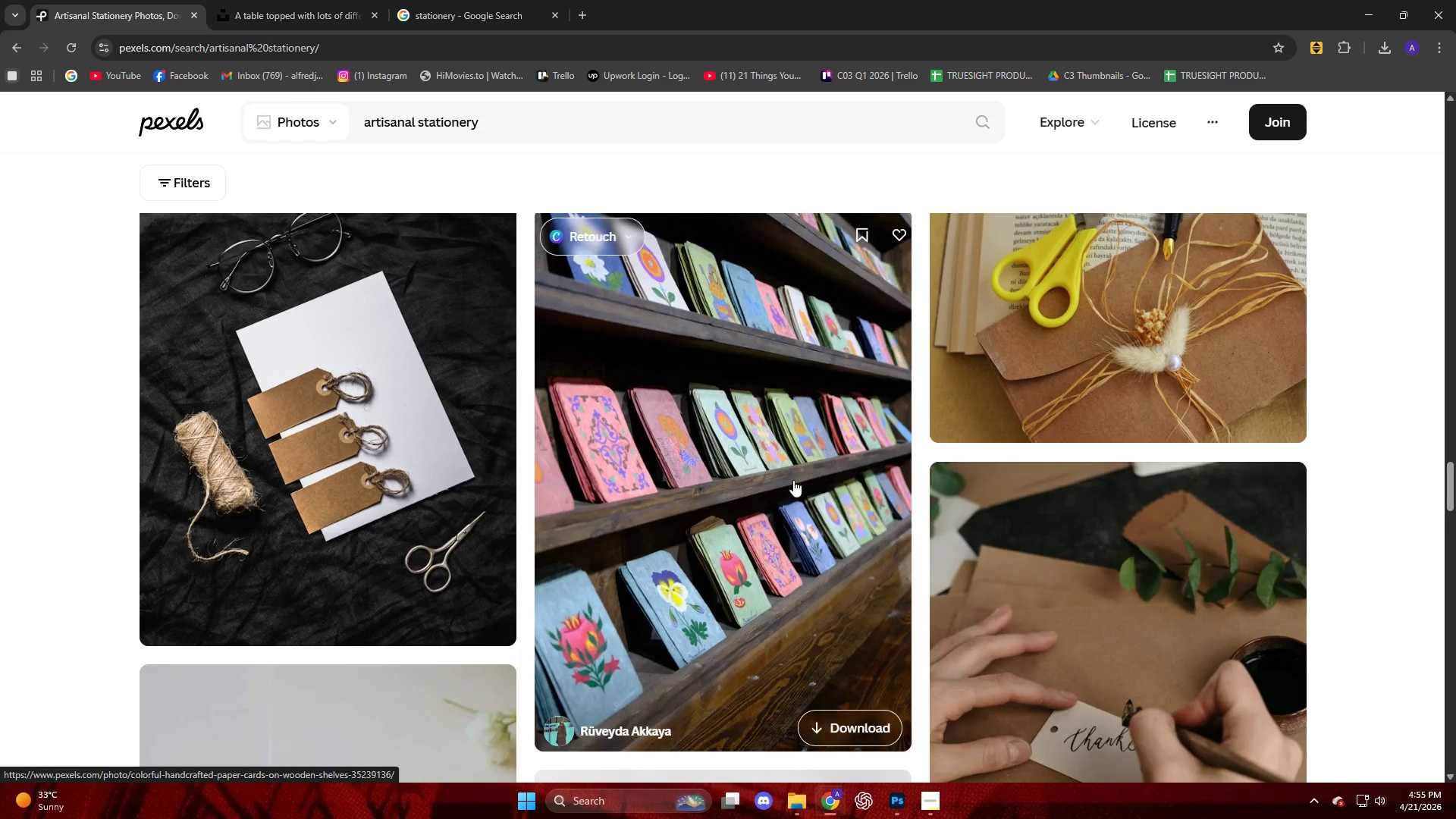 
scroll: coordinate [832, 541], scroll_direction: down, amount: 5.0
 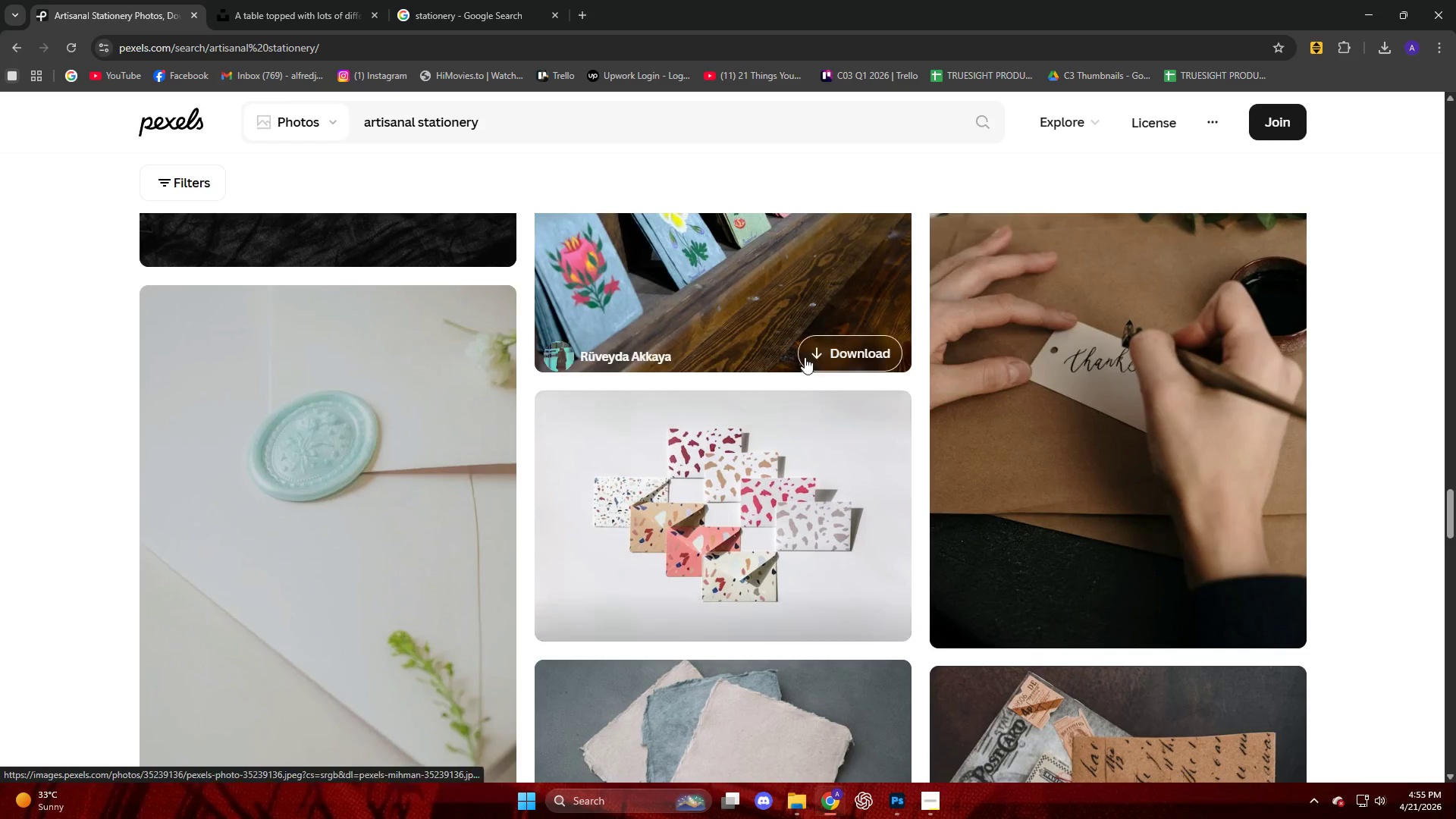 
left_click([851, 288])
 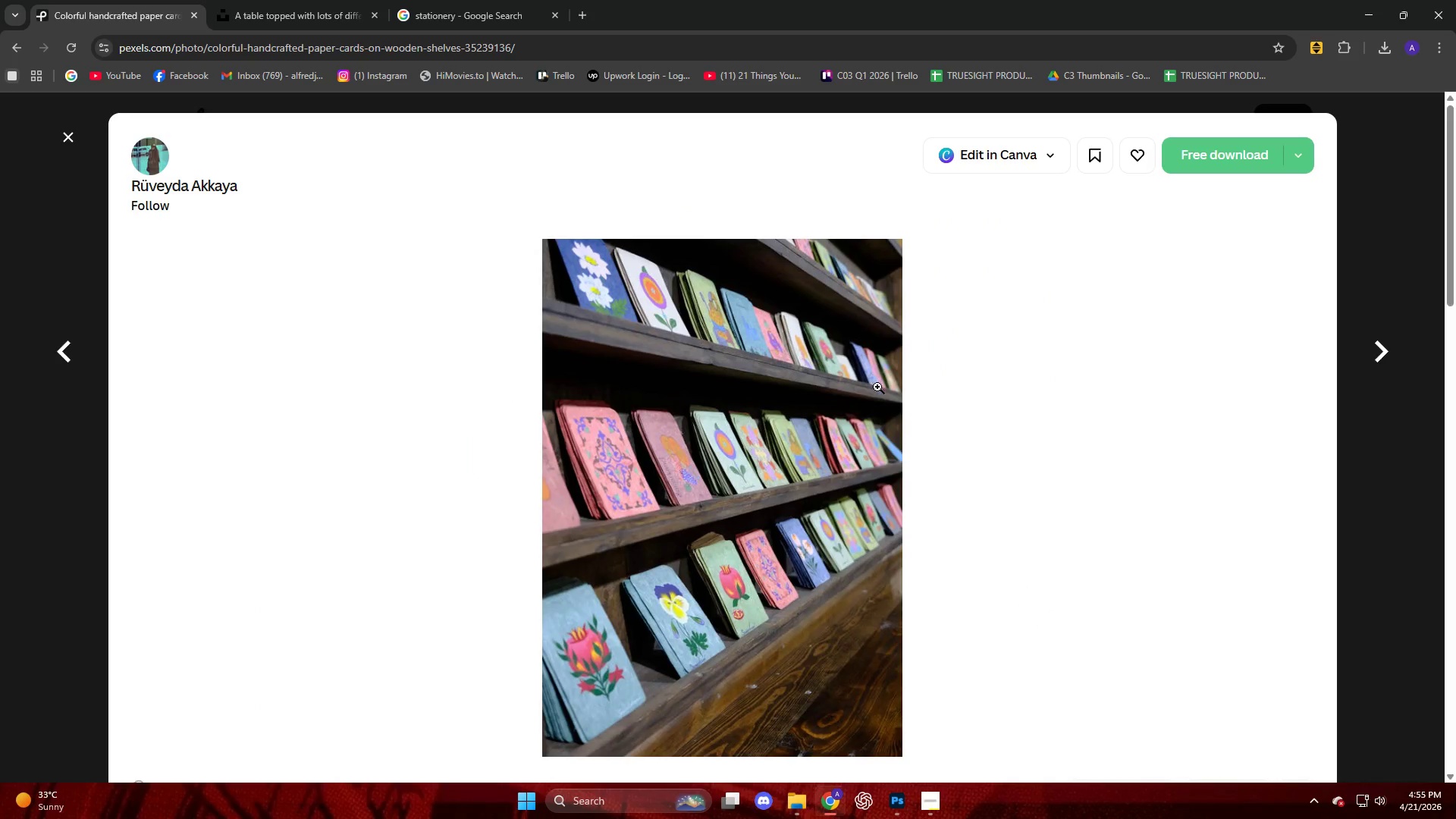 
scroll: coordinate [889, 413], scroll_direction: down, amount: 7.0
 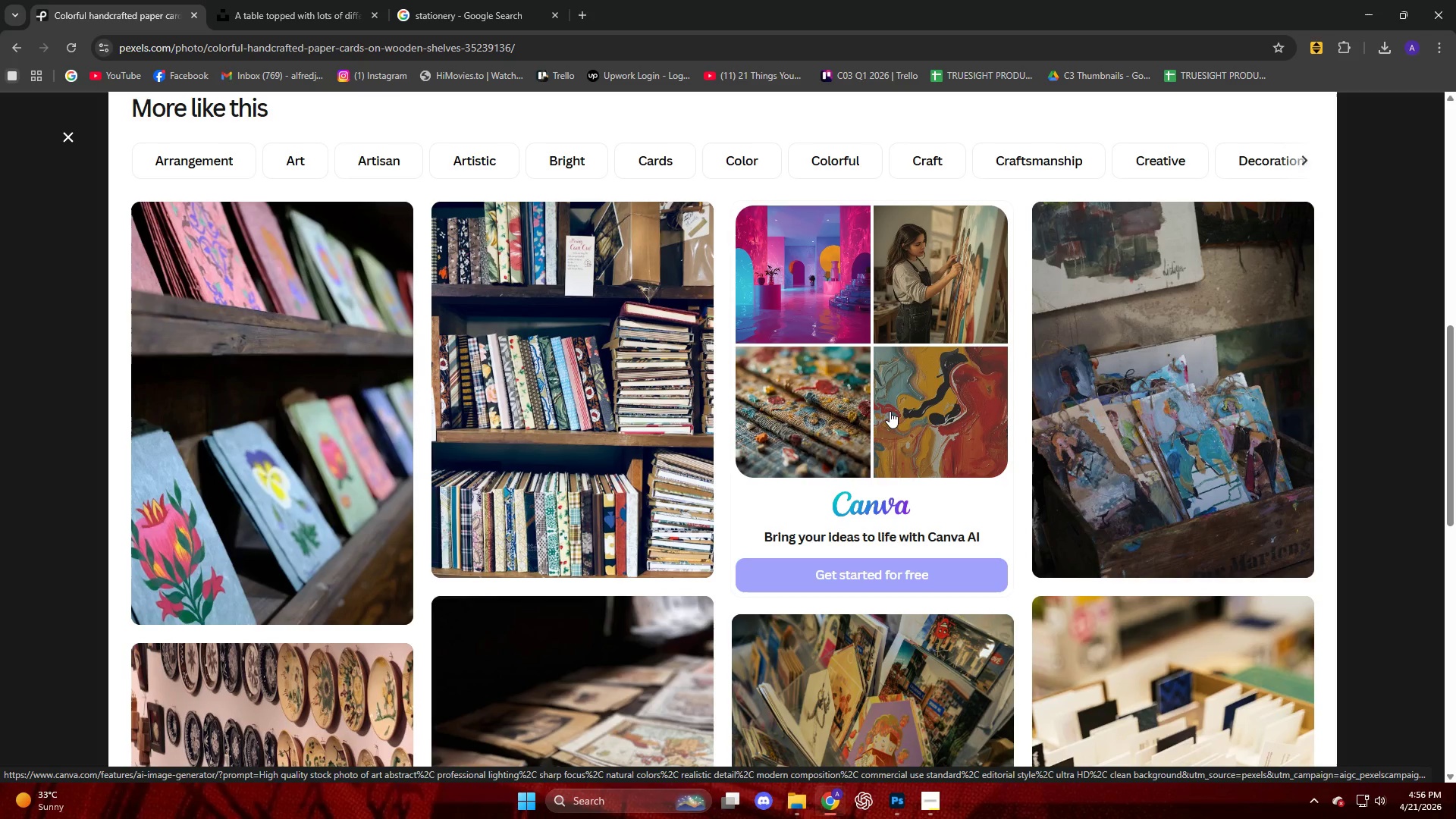 
wait(52.92)
 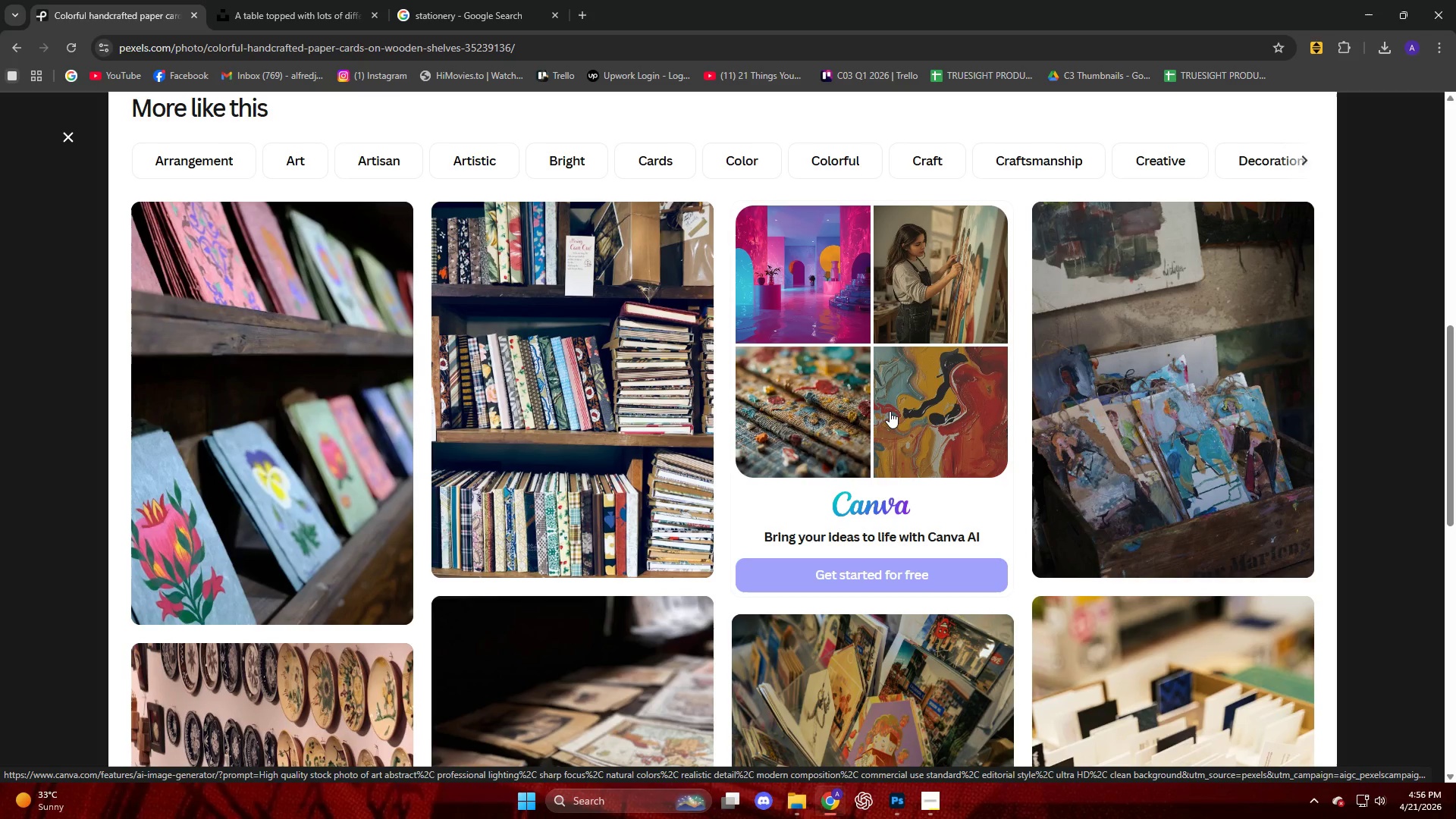 
left_click([1101, 408])
 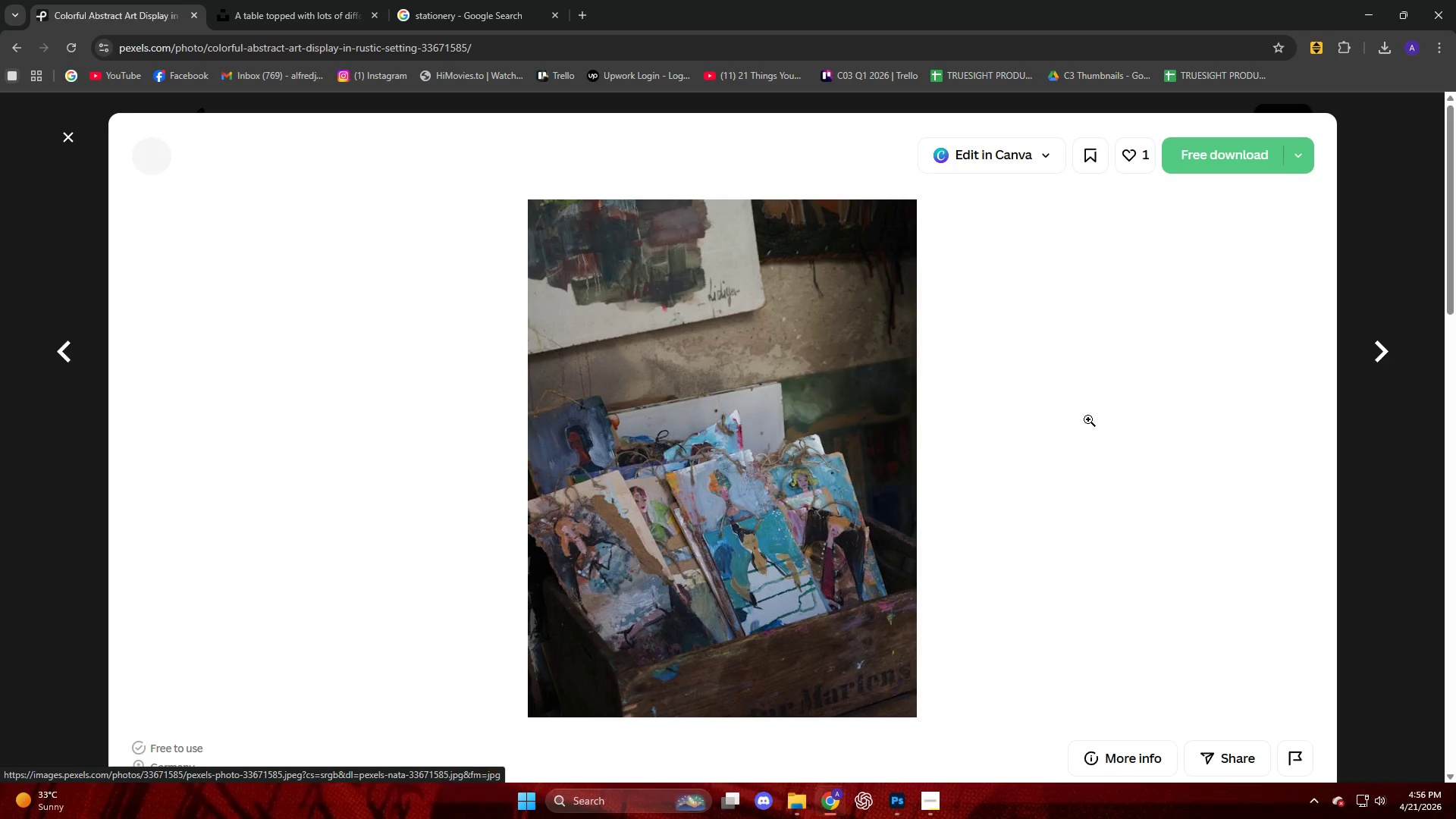 
scroll: coordinate [821, 549], scroll_direction: down, amount: 4.0
 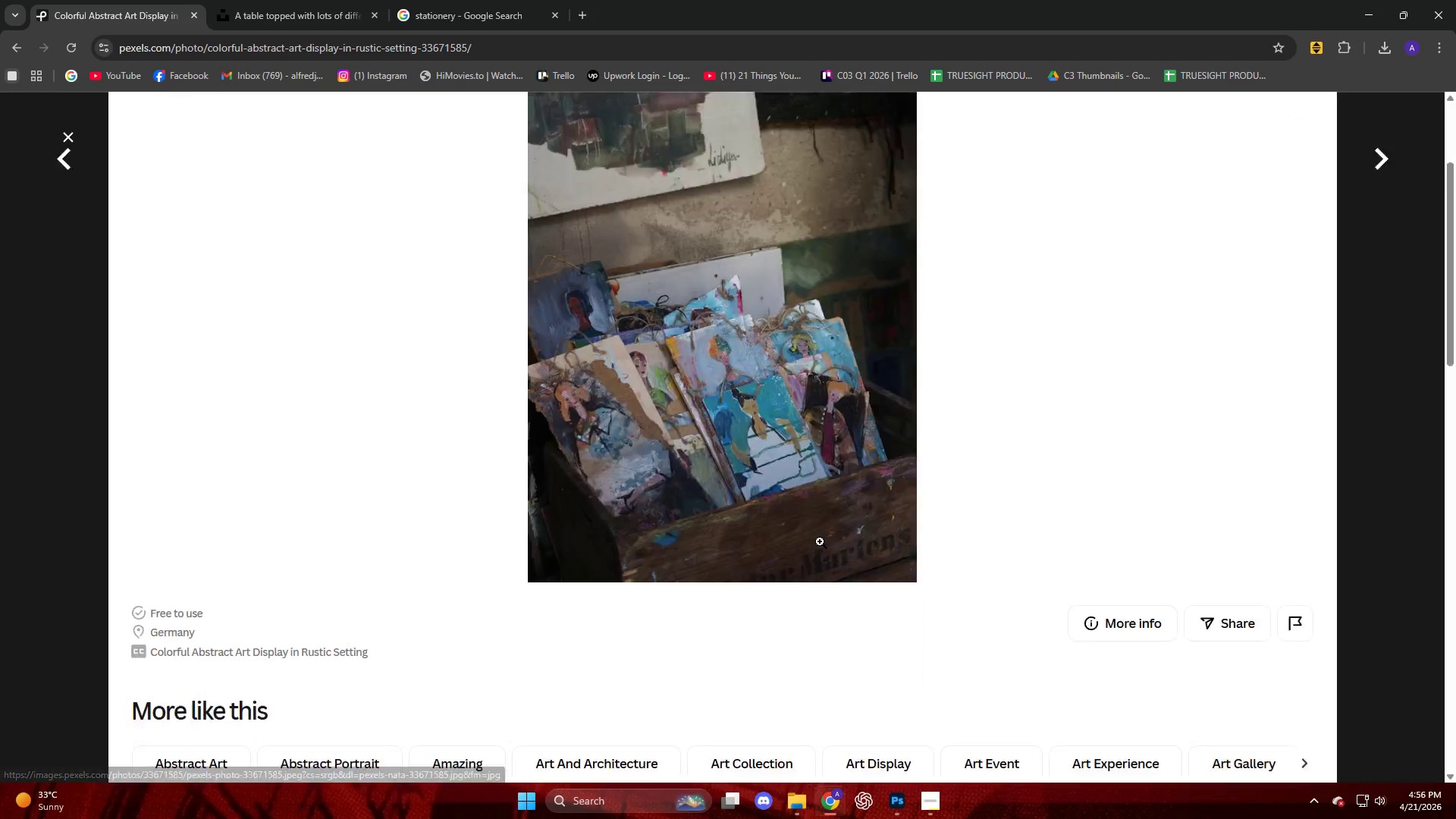 
mouse_move([830, 524])
 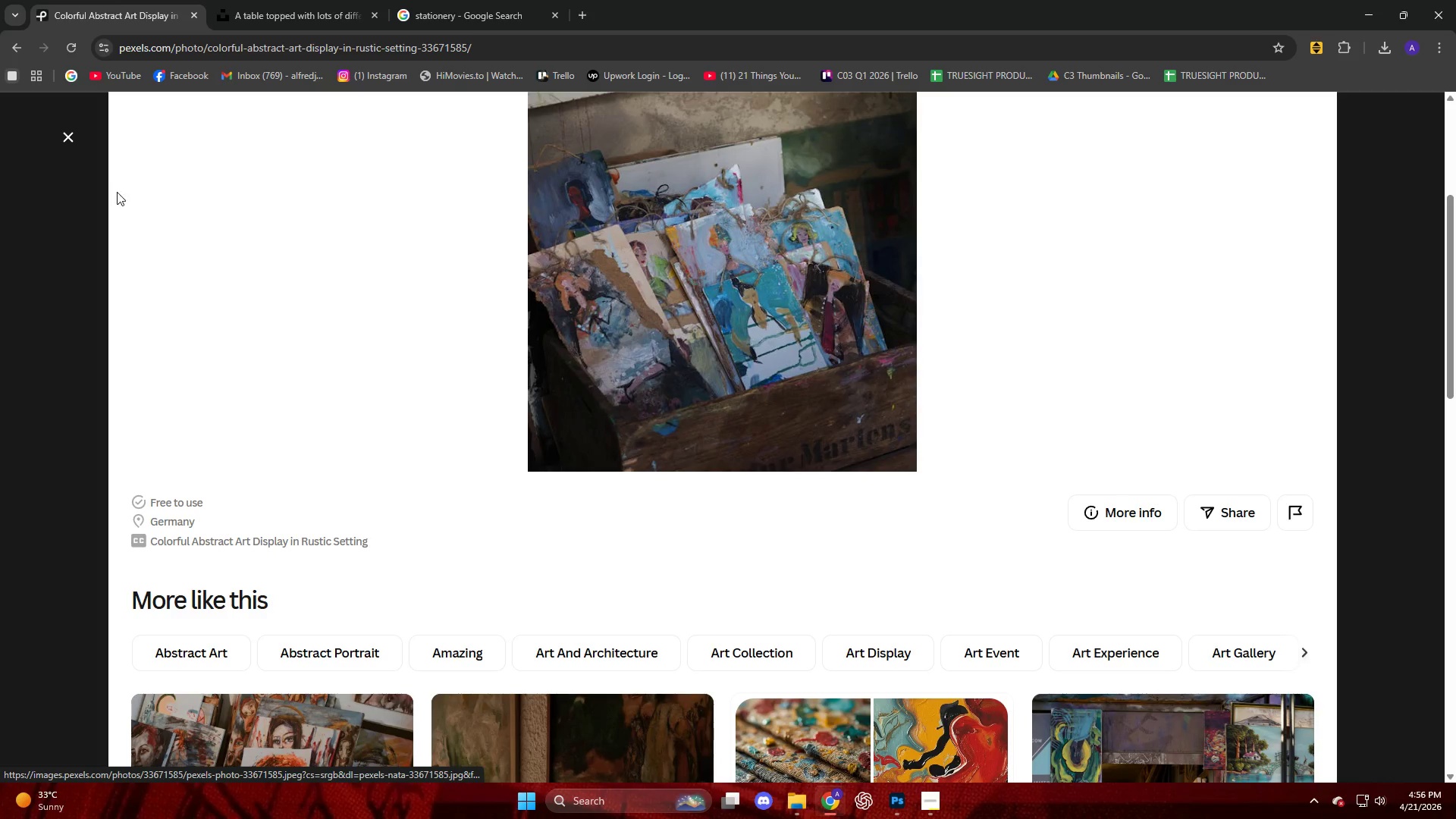 
left_click([67, 137])
 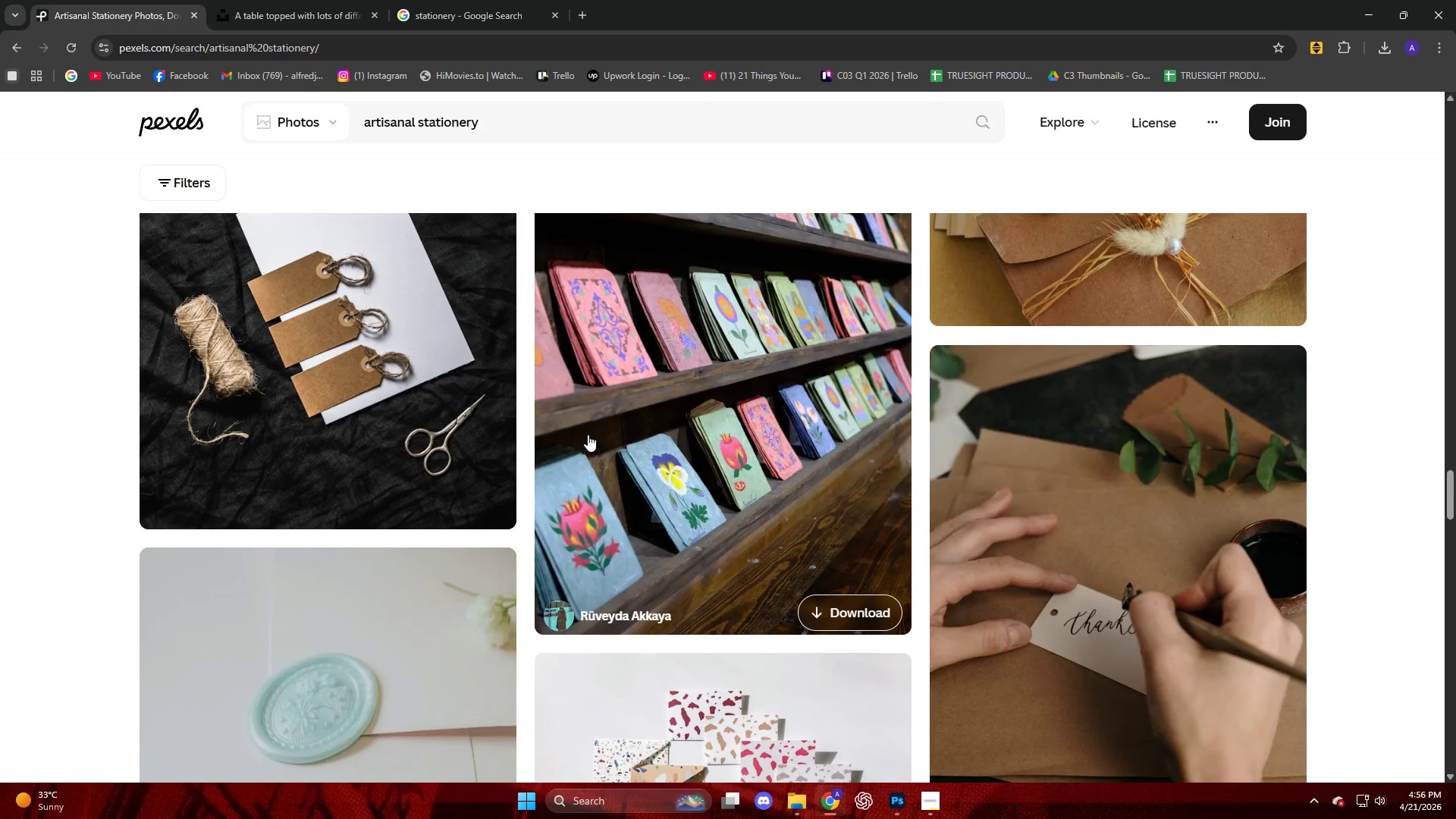 
scroll: coordinate [602, 436], scroll_direction: down, amount: 3.0
 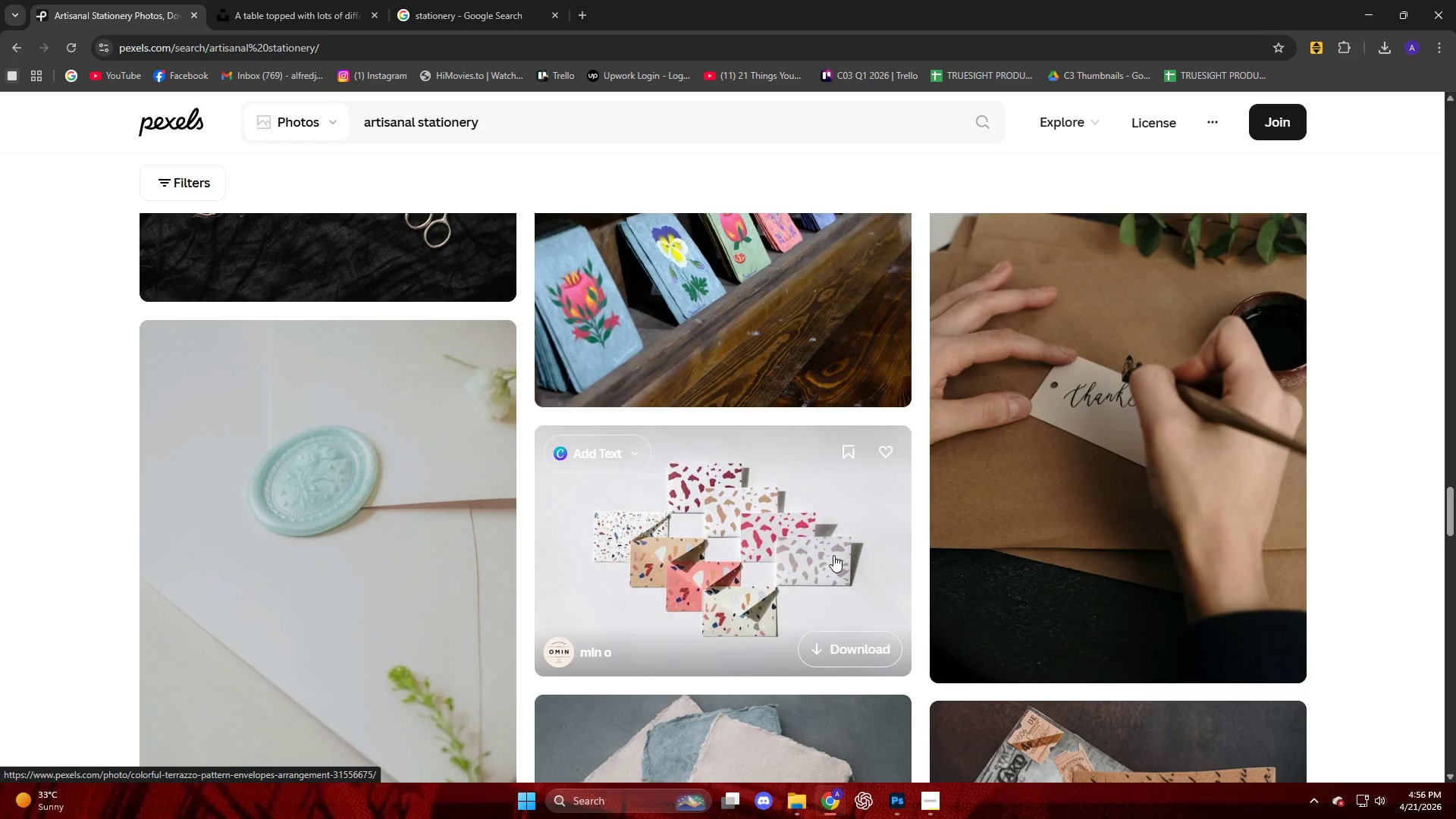 
scroll: coordinate [830, 553], scroll_direction: up, amount: 3.0
 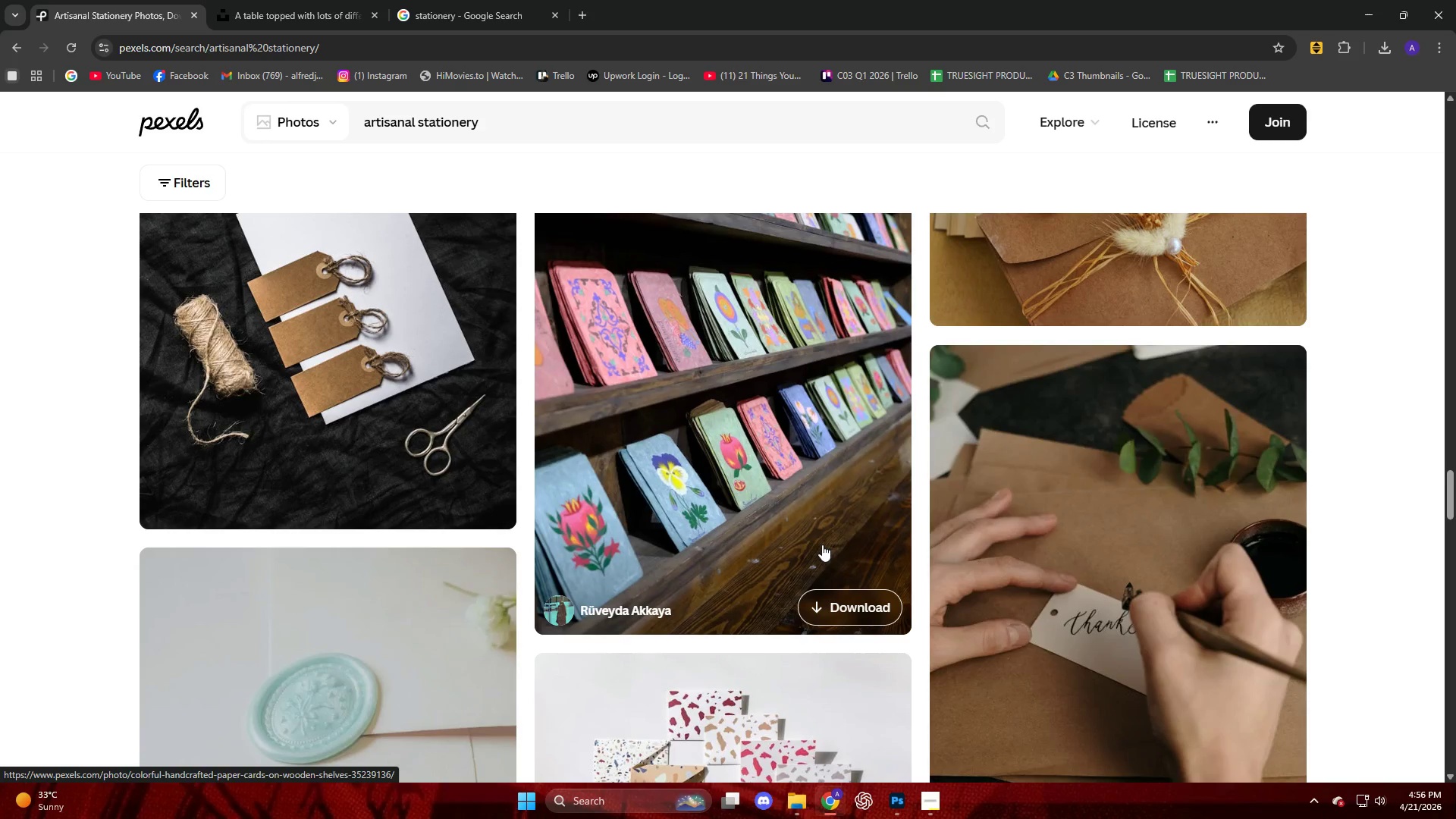 
wait(12.07)
 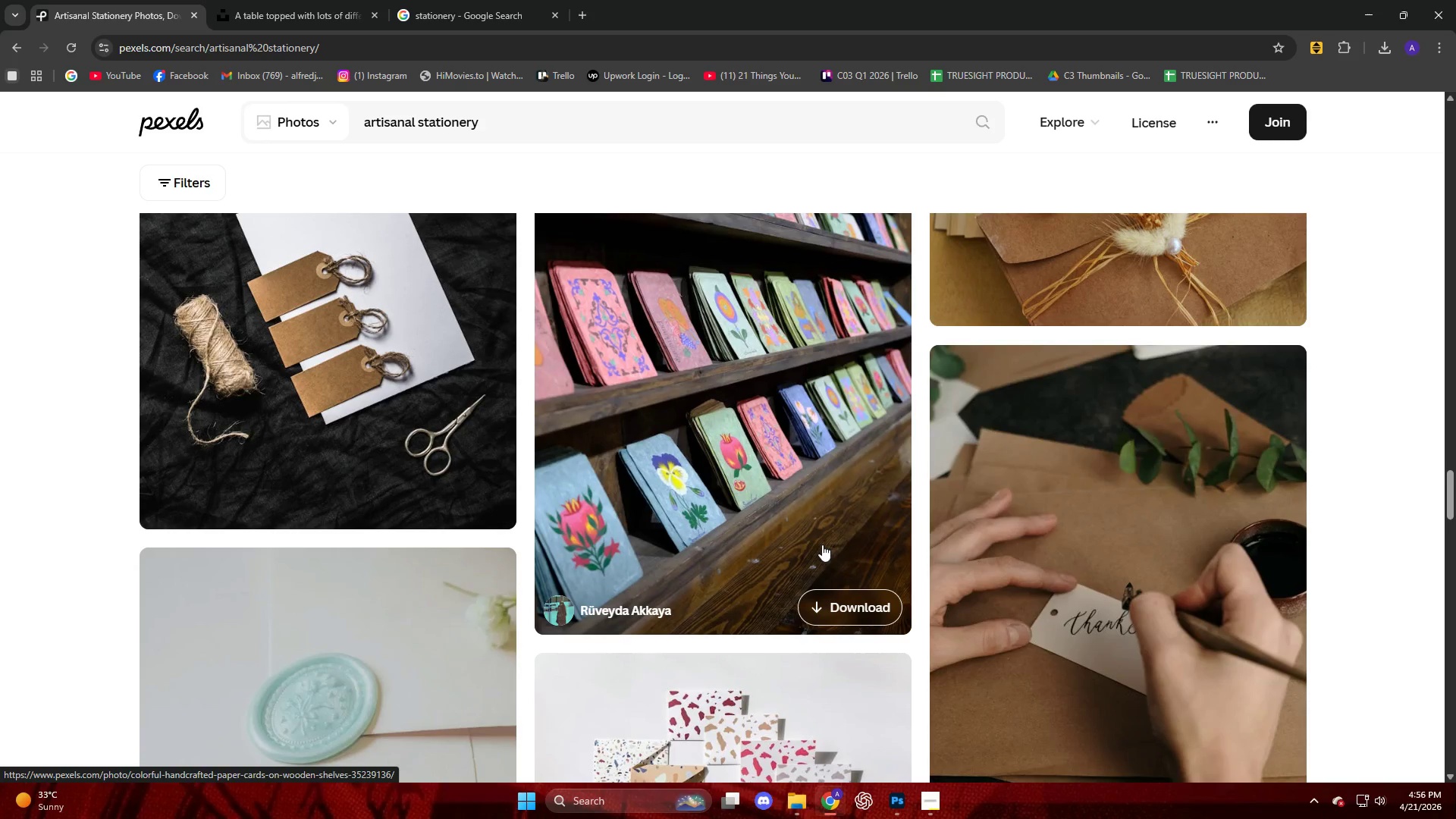 
left_click([664, 452])
 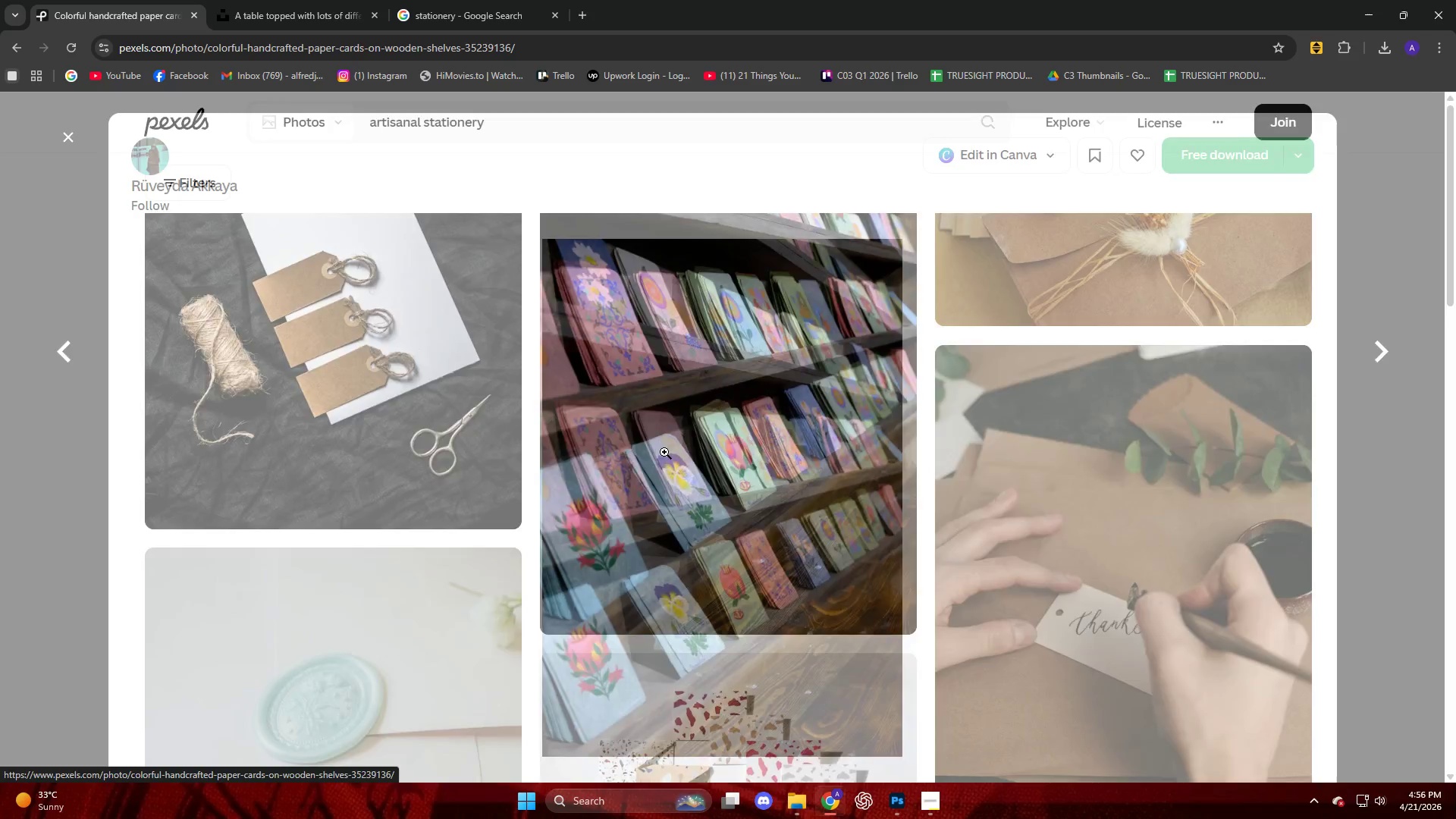 
scroll: coordinate [664, 452], scroll_direction: down, amount: 4.0
 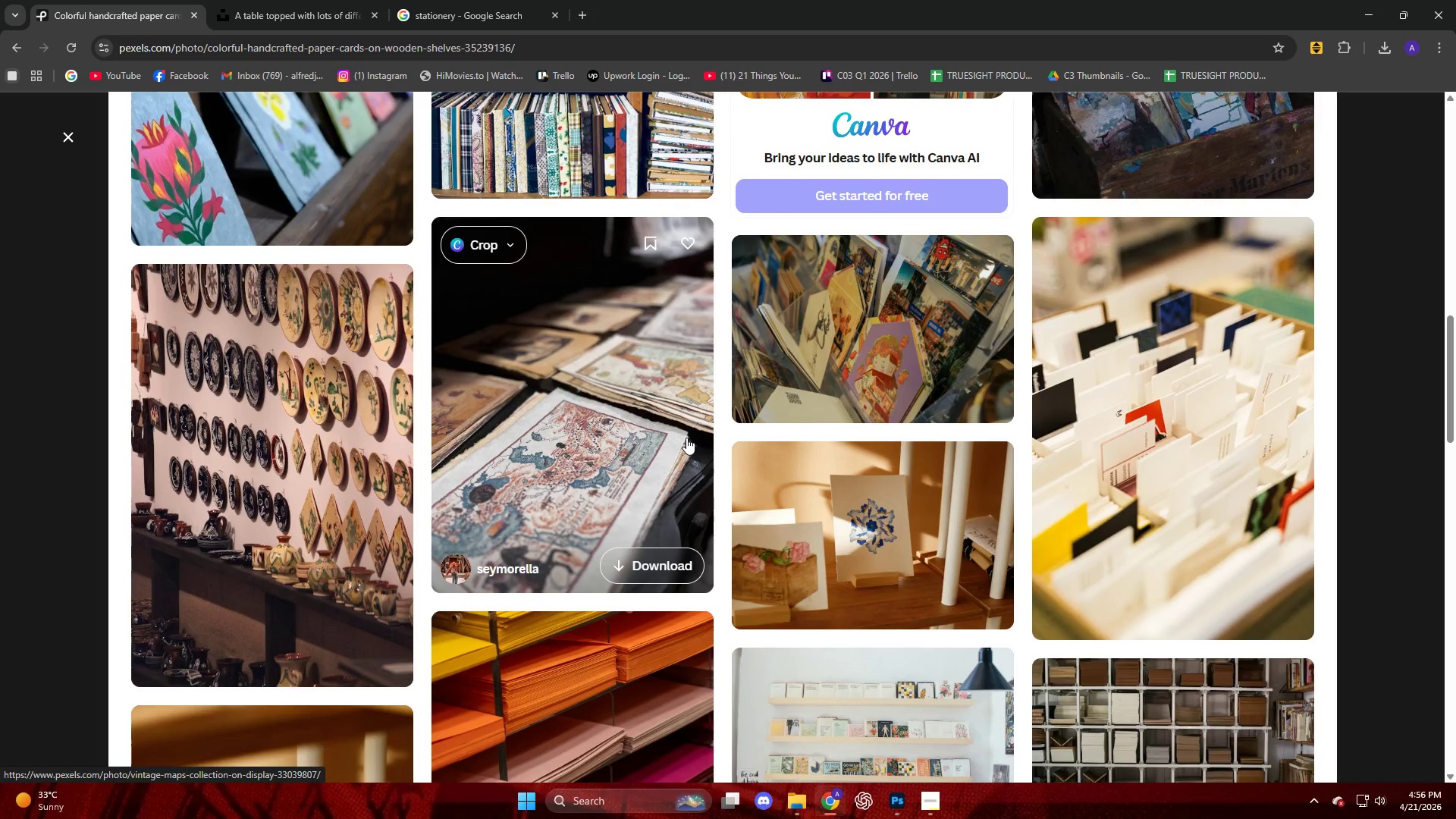 
left_click([853, 358])
 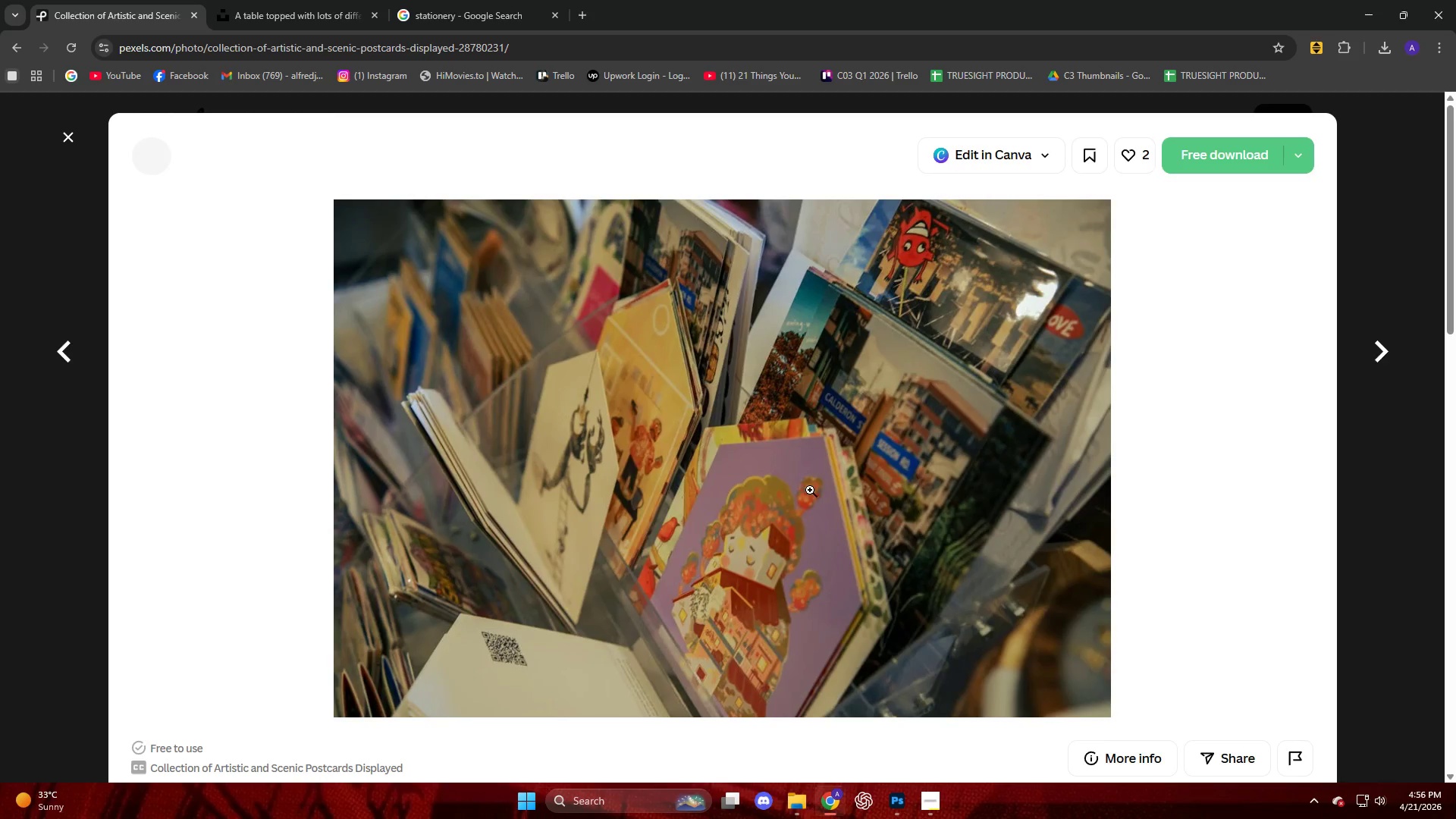 
scroll: coordinate [814, 491], scroll_direction: down, amount: 4.0
 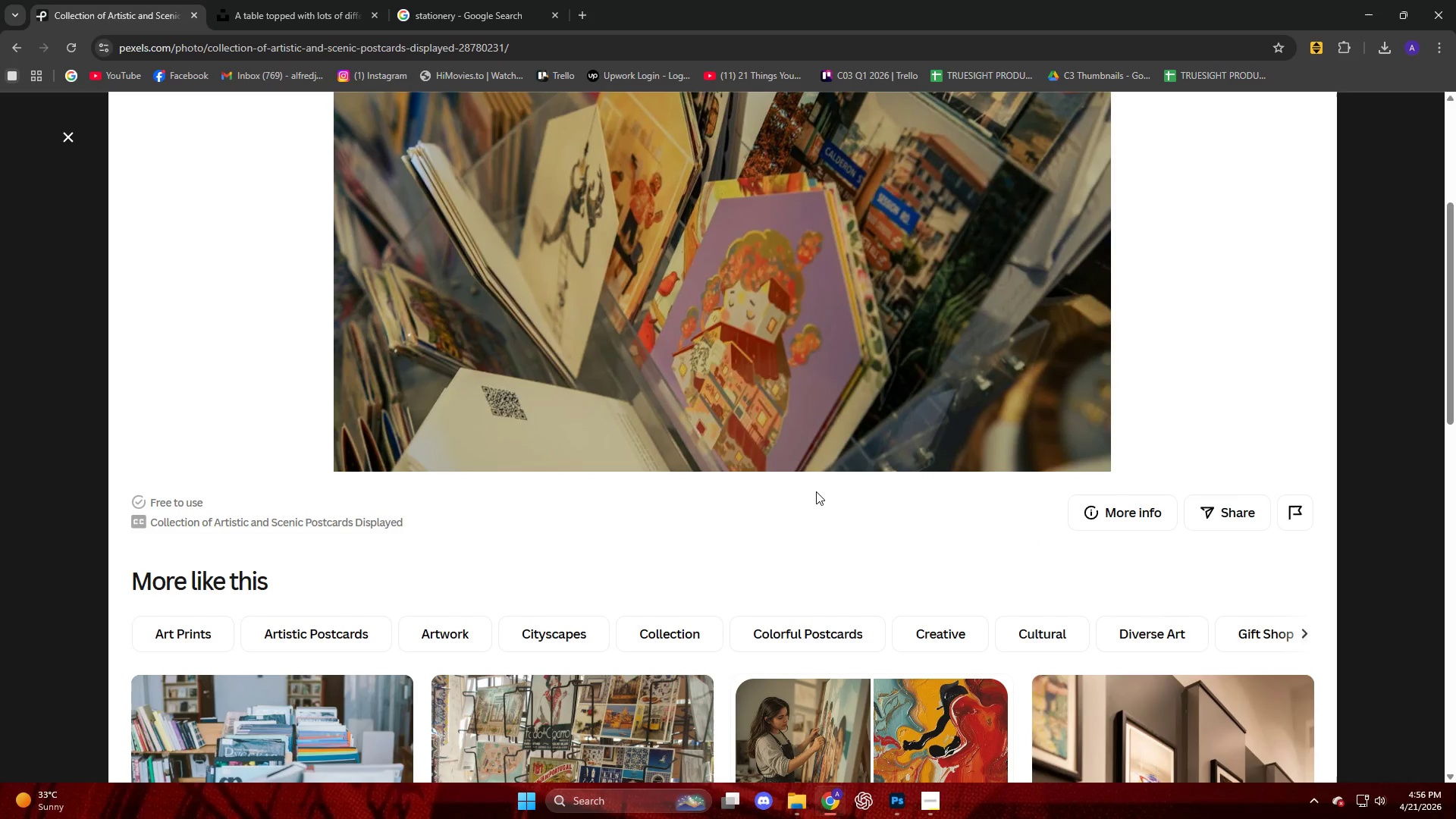 
scroll: coordinate [631, 333], scroll_direction: up, amount: 4.0
 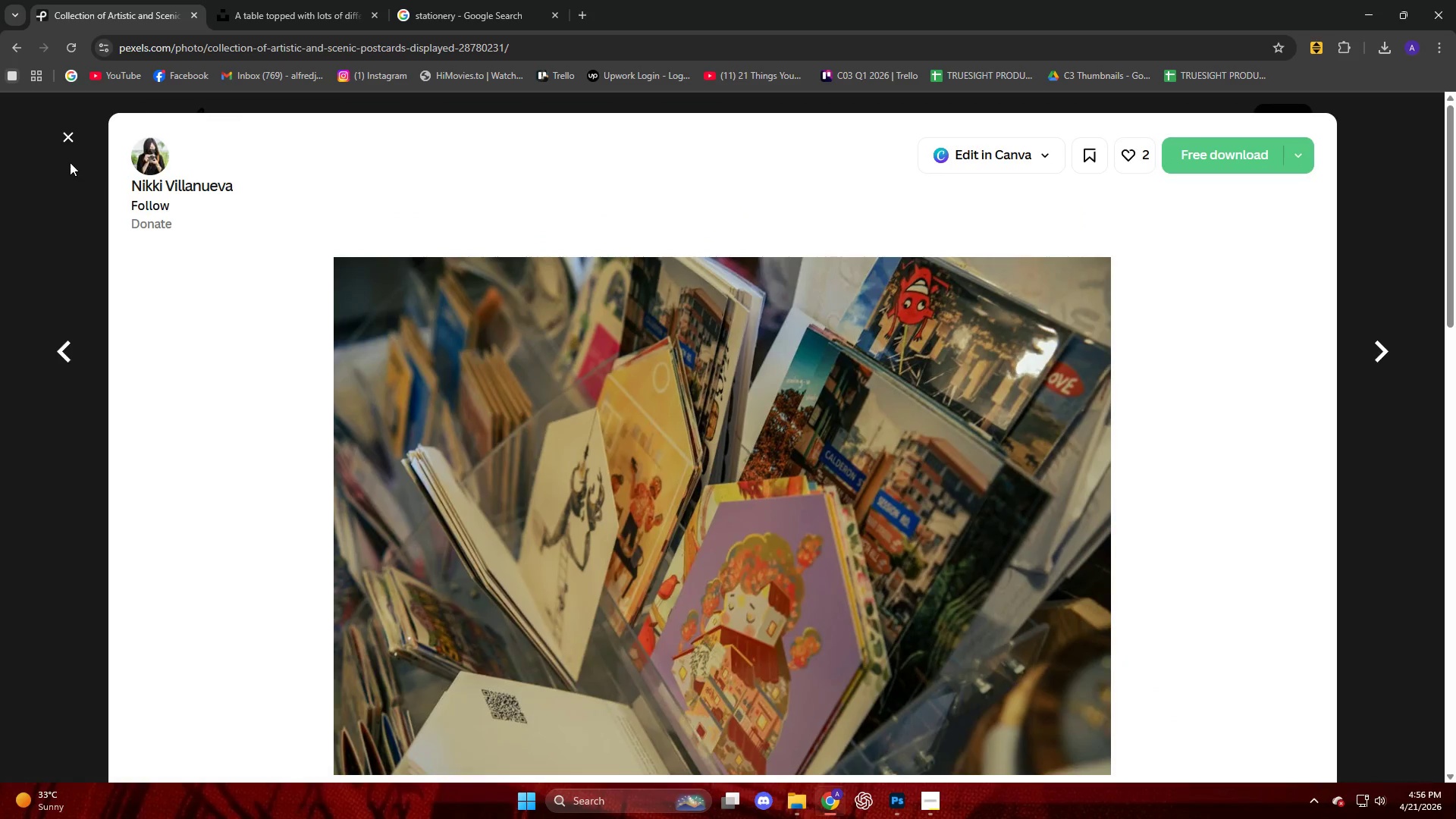 
left_click([73, 136])
 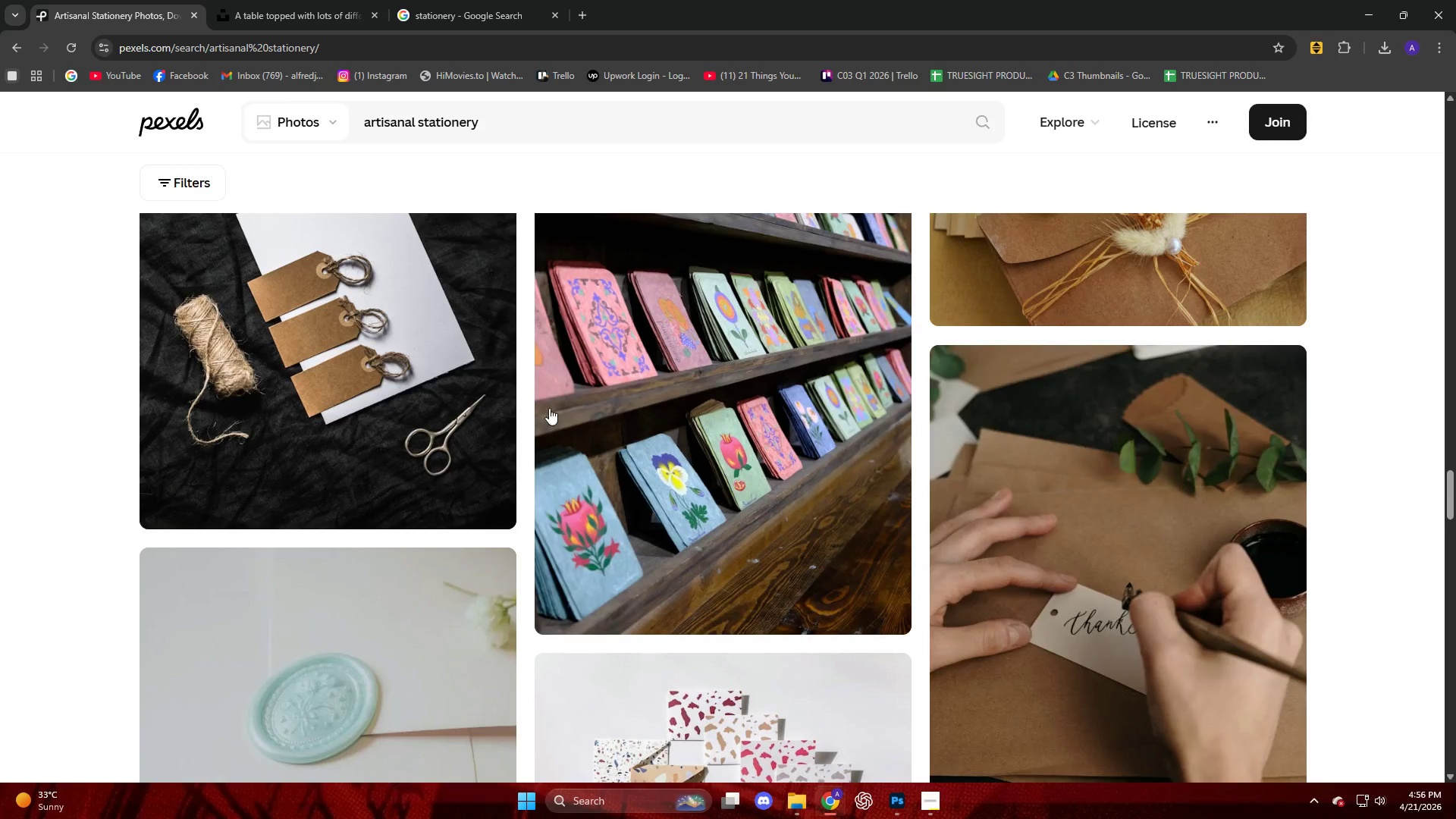 
scroll: coordinate [625, 436], scroll_direction: down, amount: 3.0
 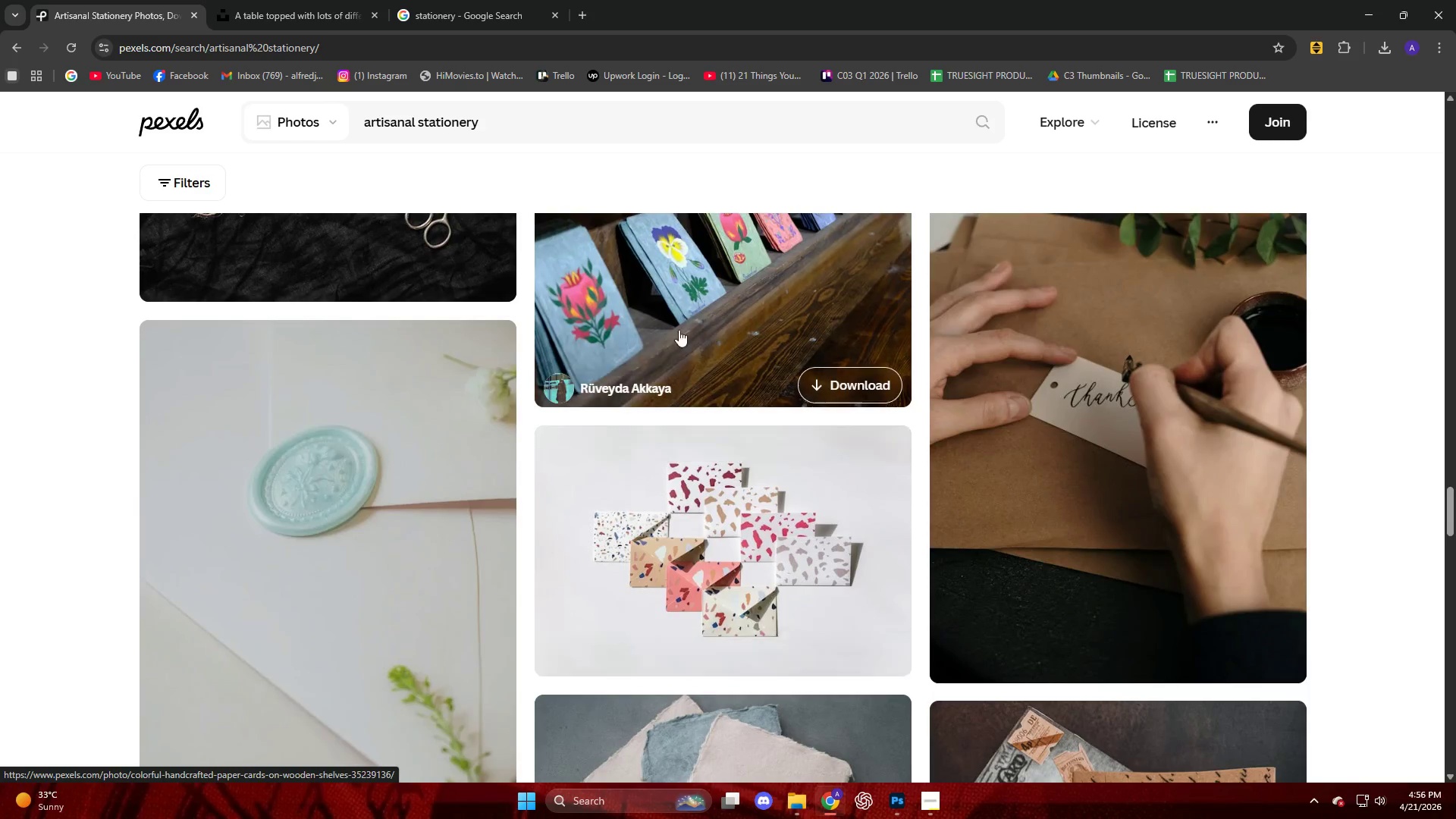 
left_click([701, 309])
 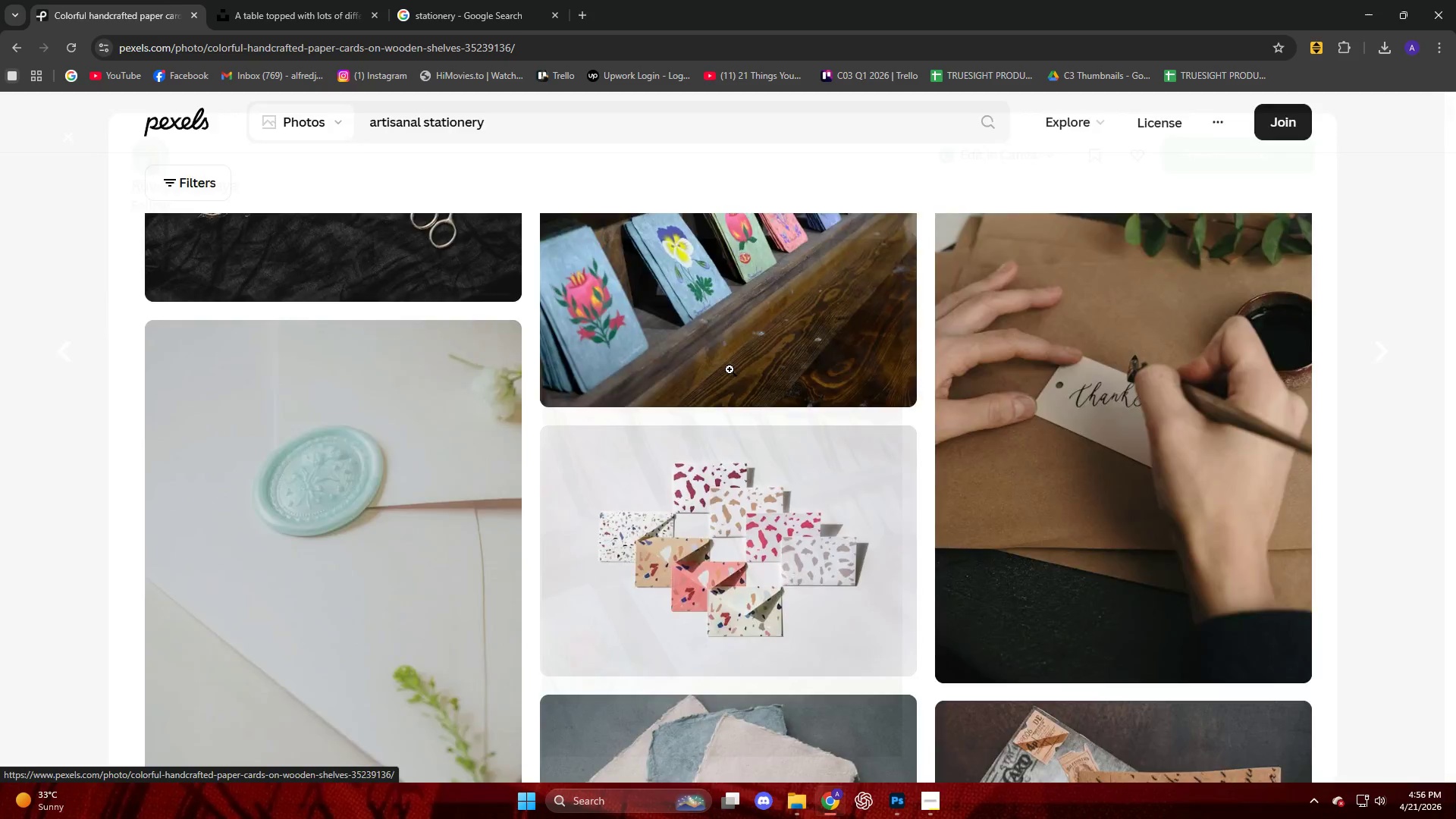 
scroll: coordinate [750, 392], scroll_direction: down, amount: 16.0
 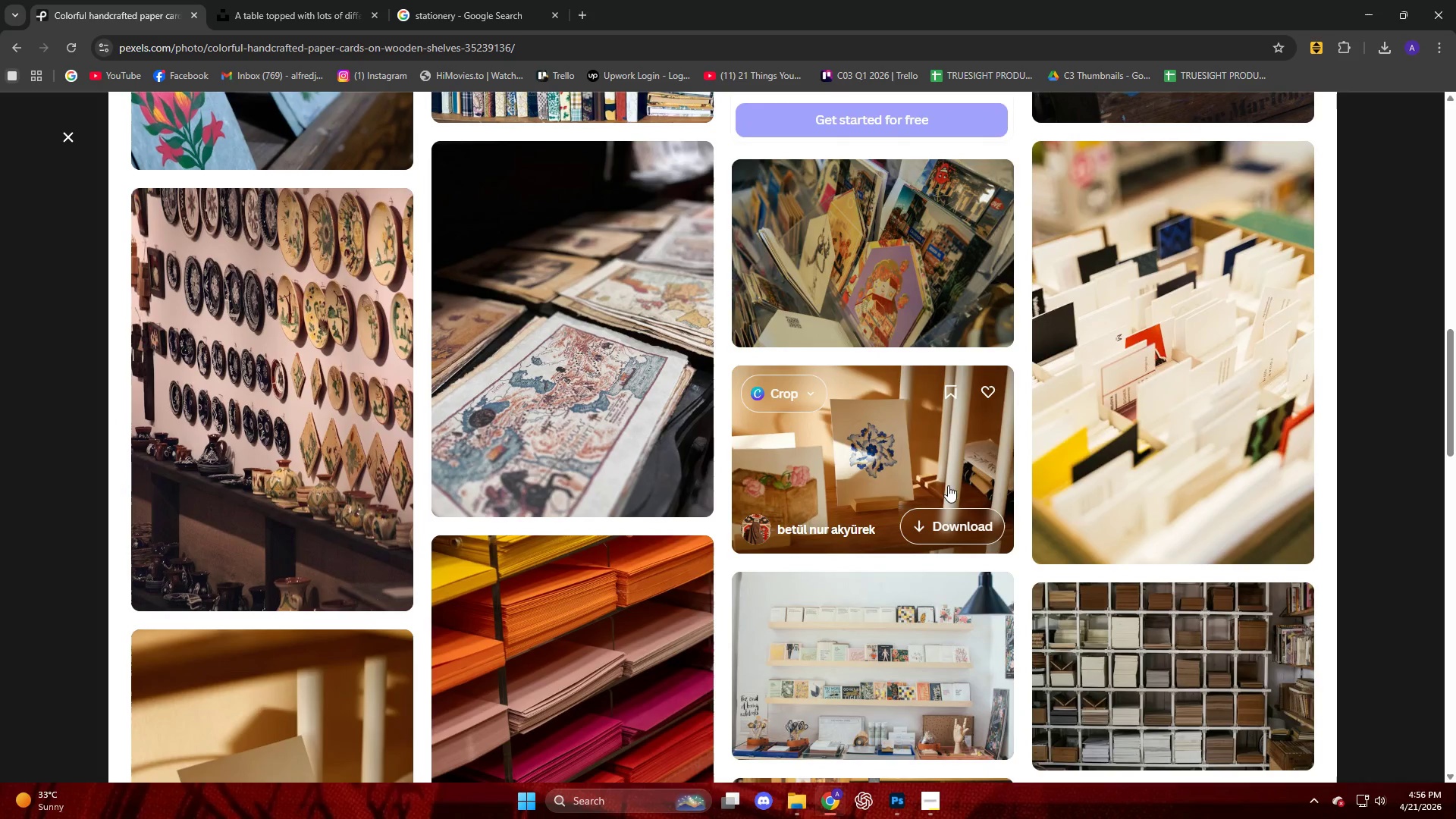 
left_click([927, 467])
 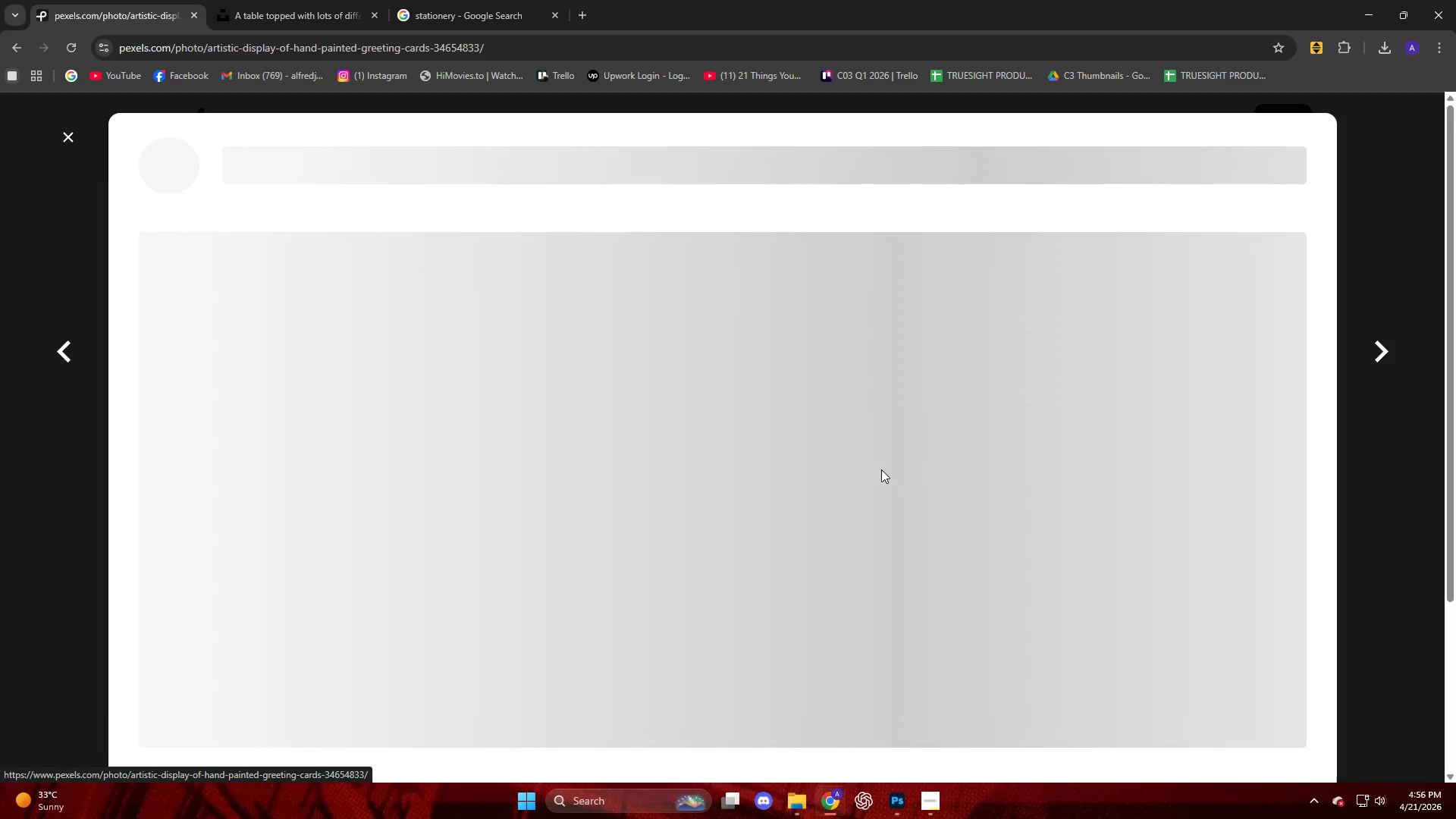 
scroll: coordinate [844, 465], scroll_direction: down, amount: 17.0
 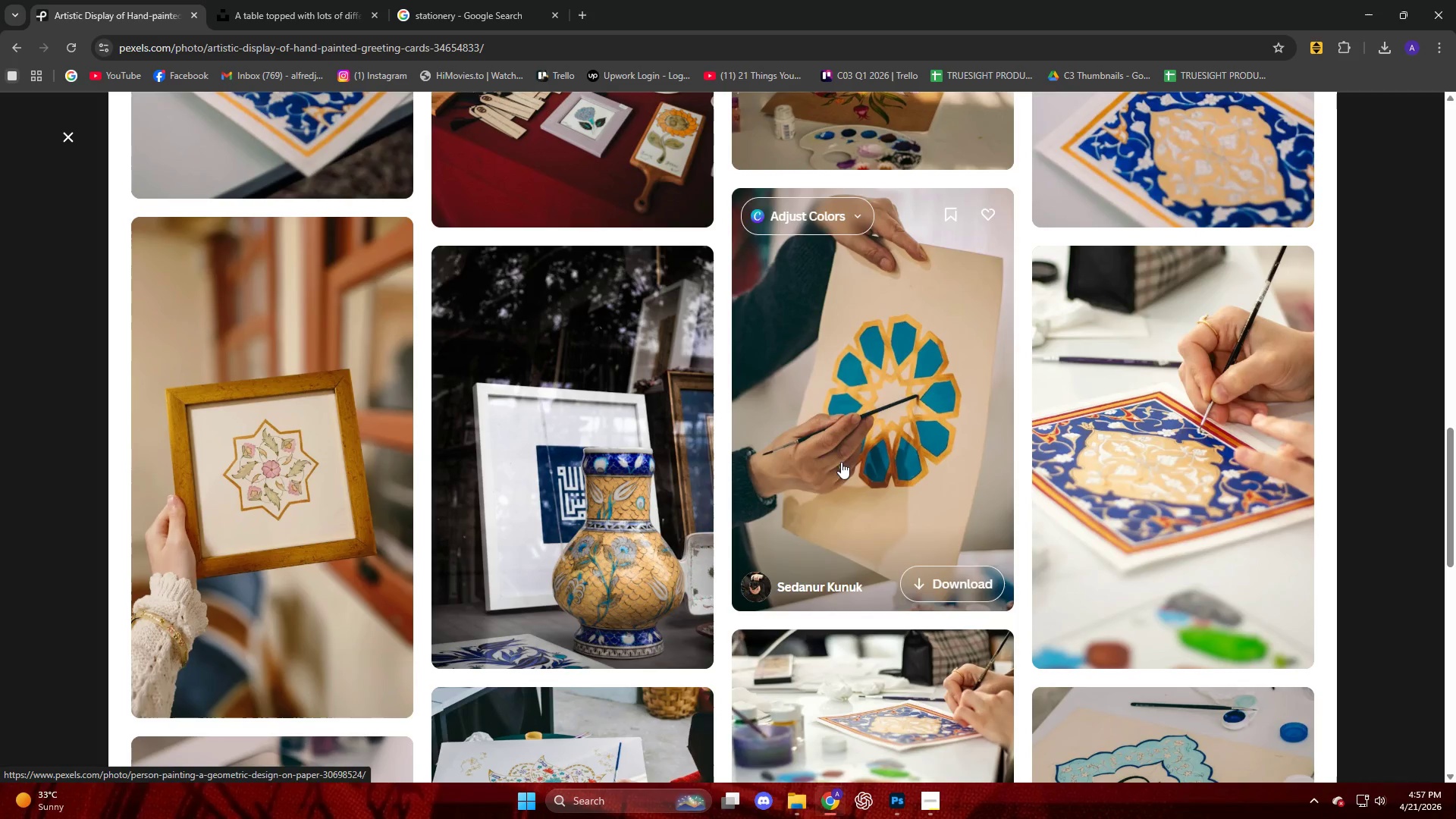 
left_click([74, 134])
 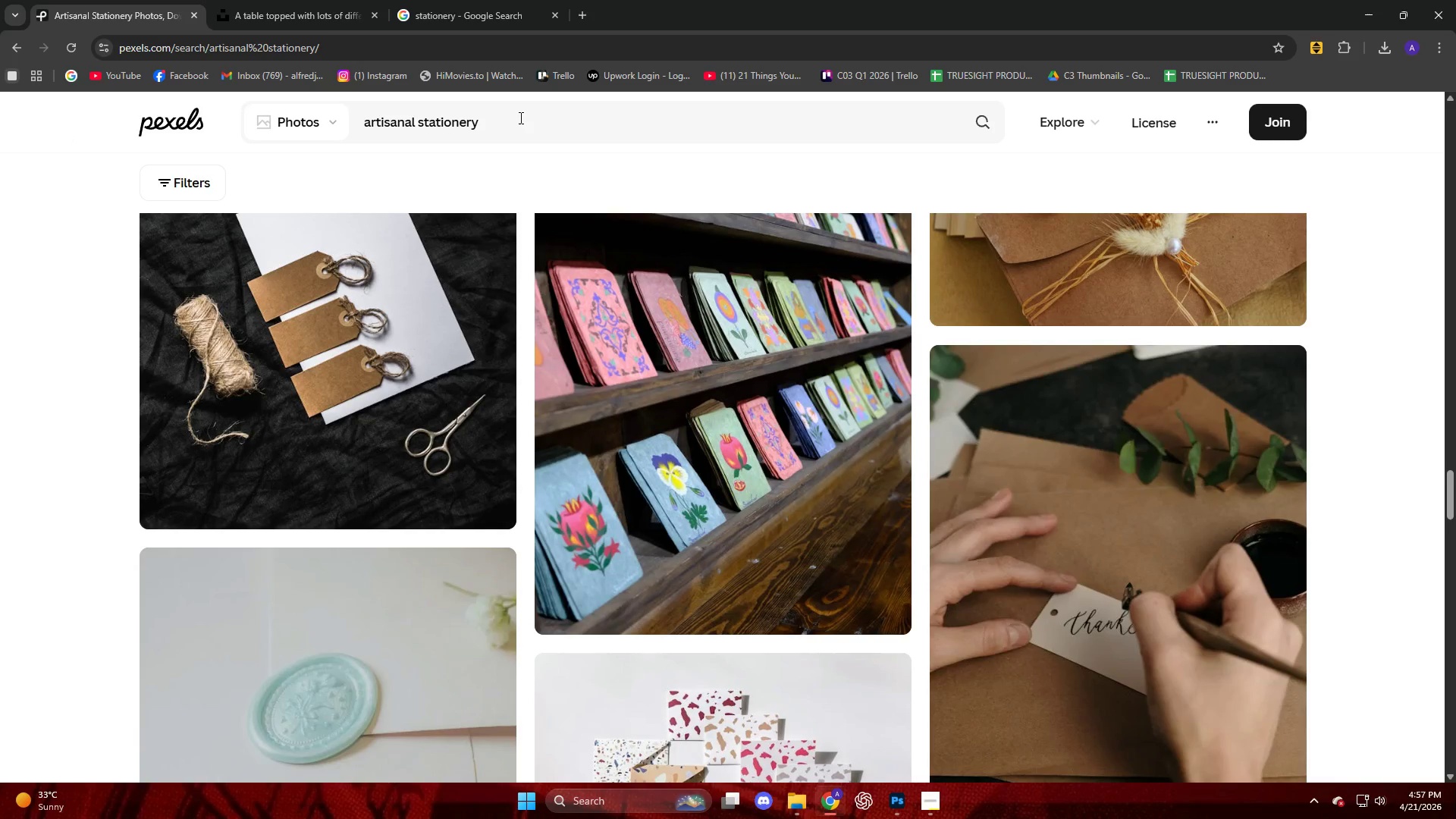 
left_click([522, 118])
 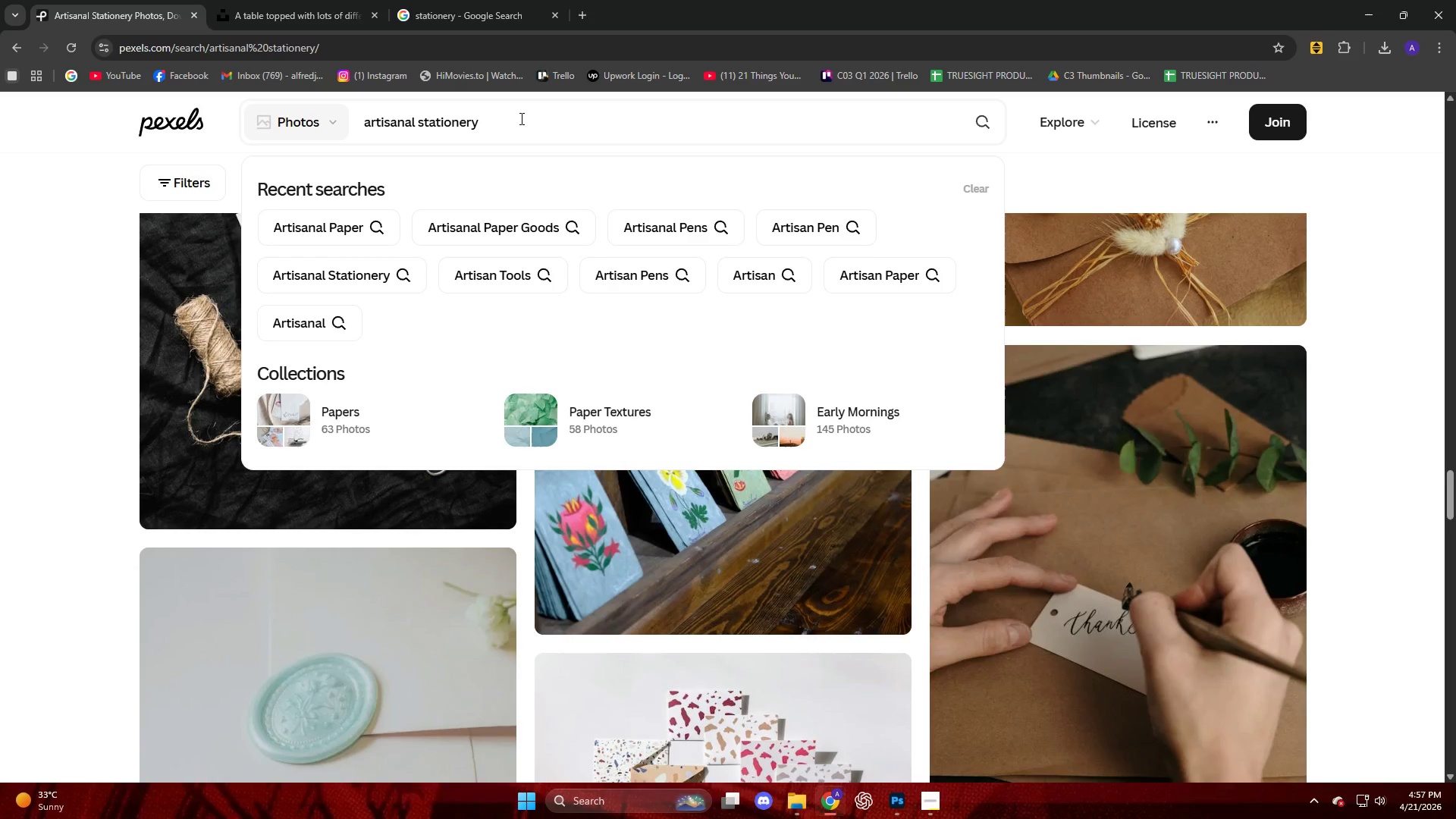 
key(Enter)
 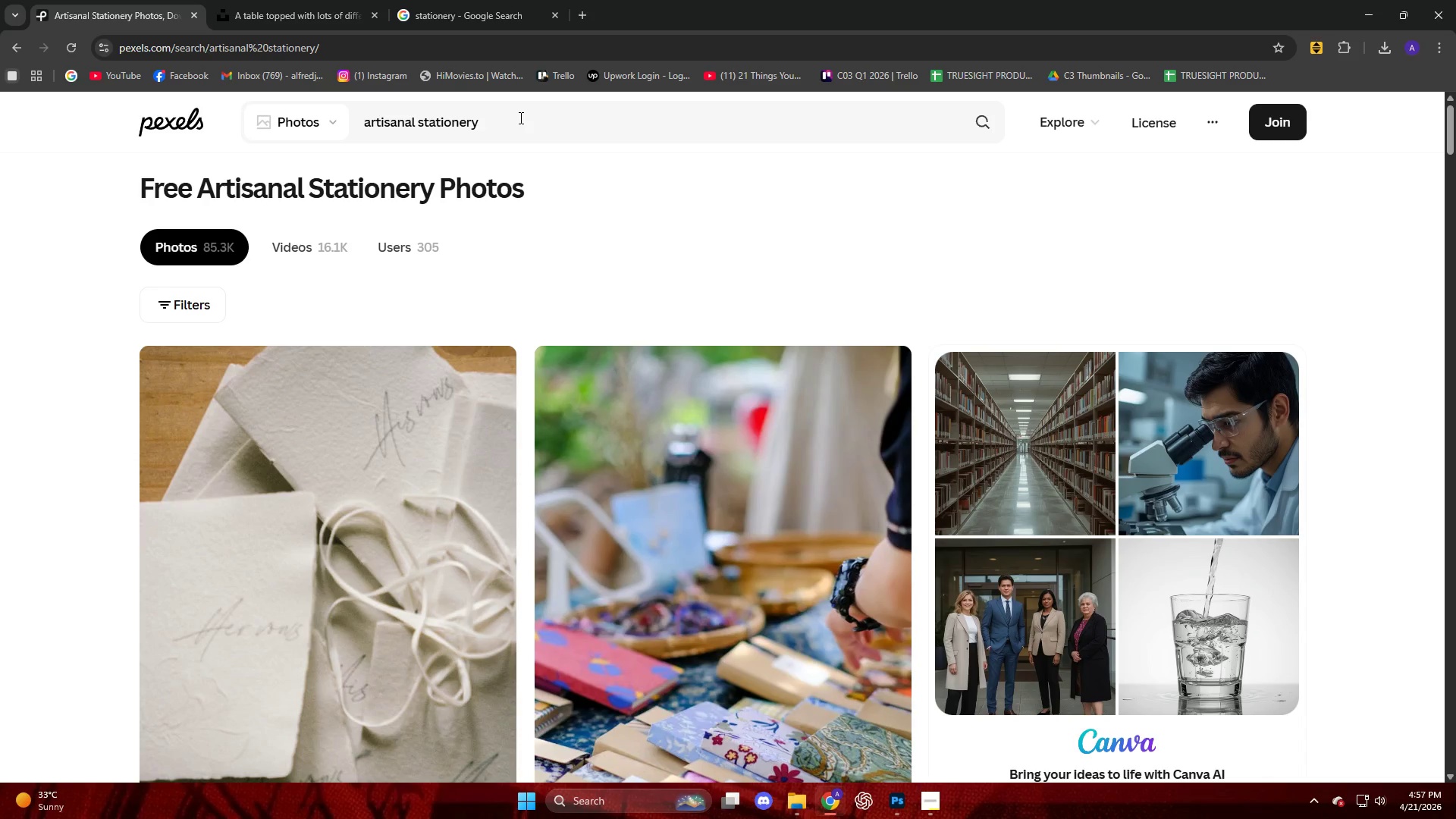 
wait(14.8)
 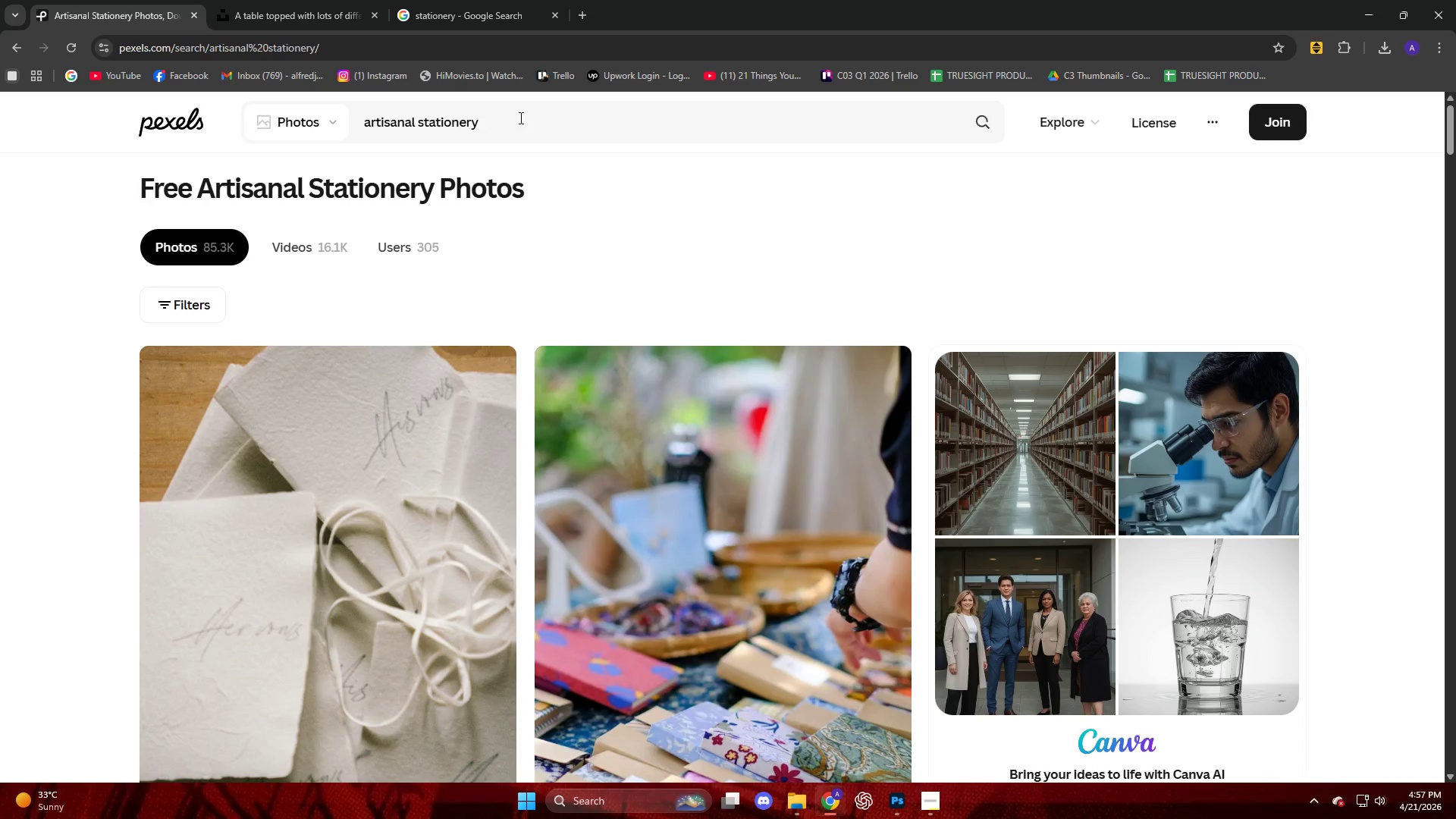 
scroll: coordinate [482, 394], scroll_direction: down, amount: 8.0
 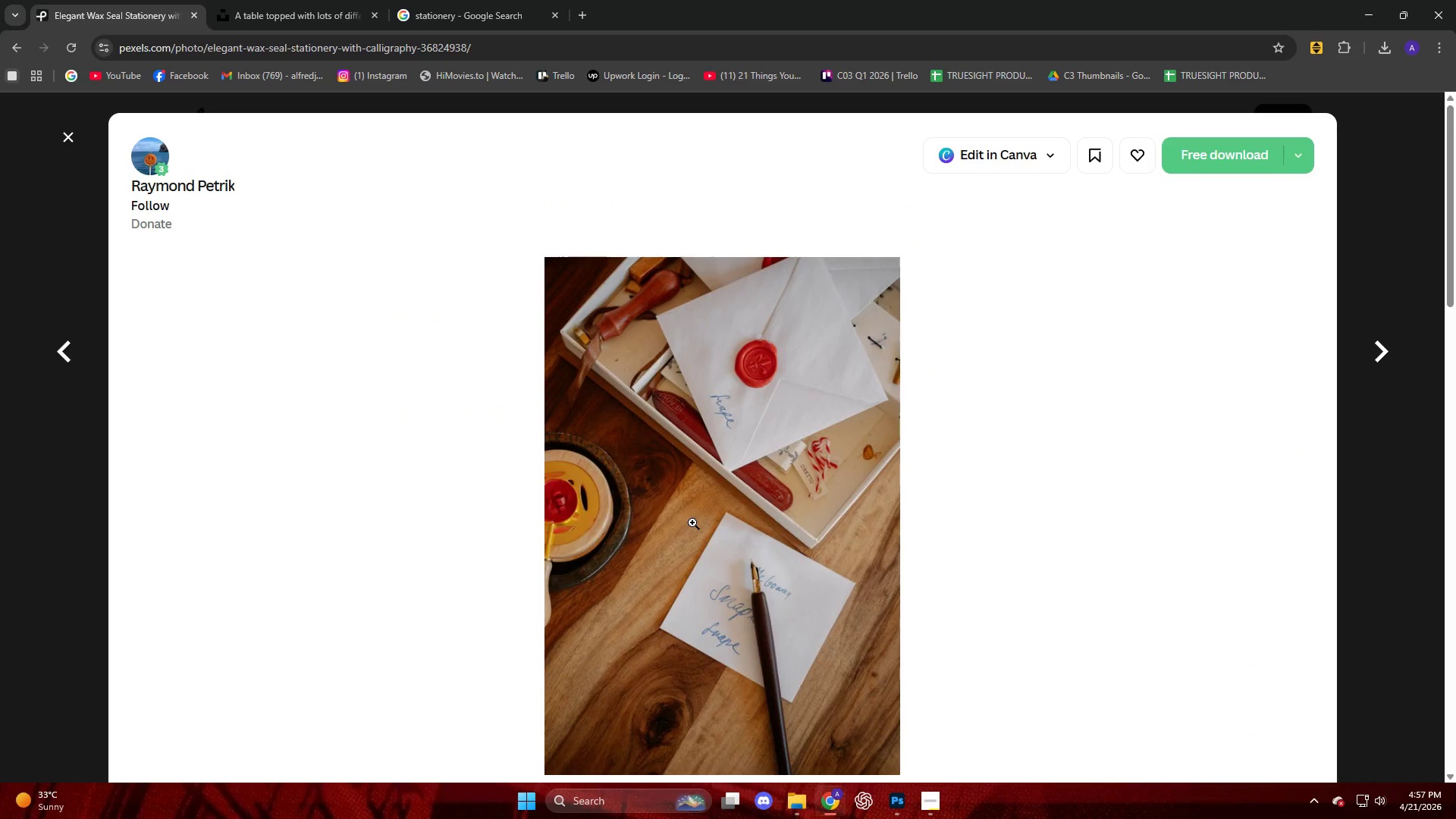 
left_click([1201, 153])
 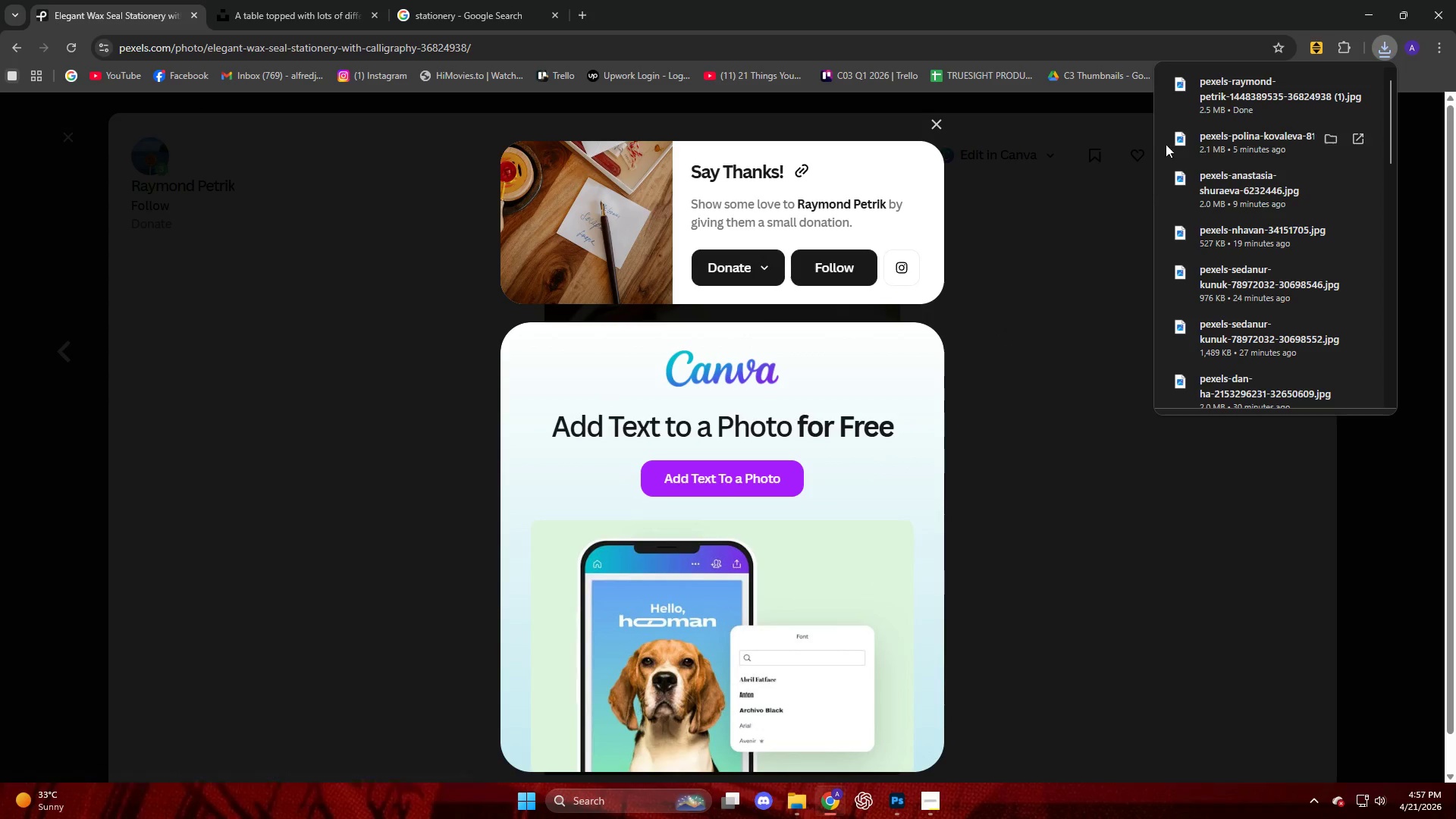 
left_click_drag(start_coordinate=[1221, 91], to_coordinate=[596, 487])
 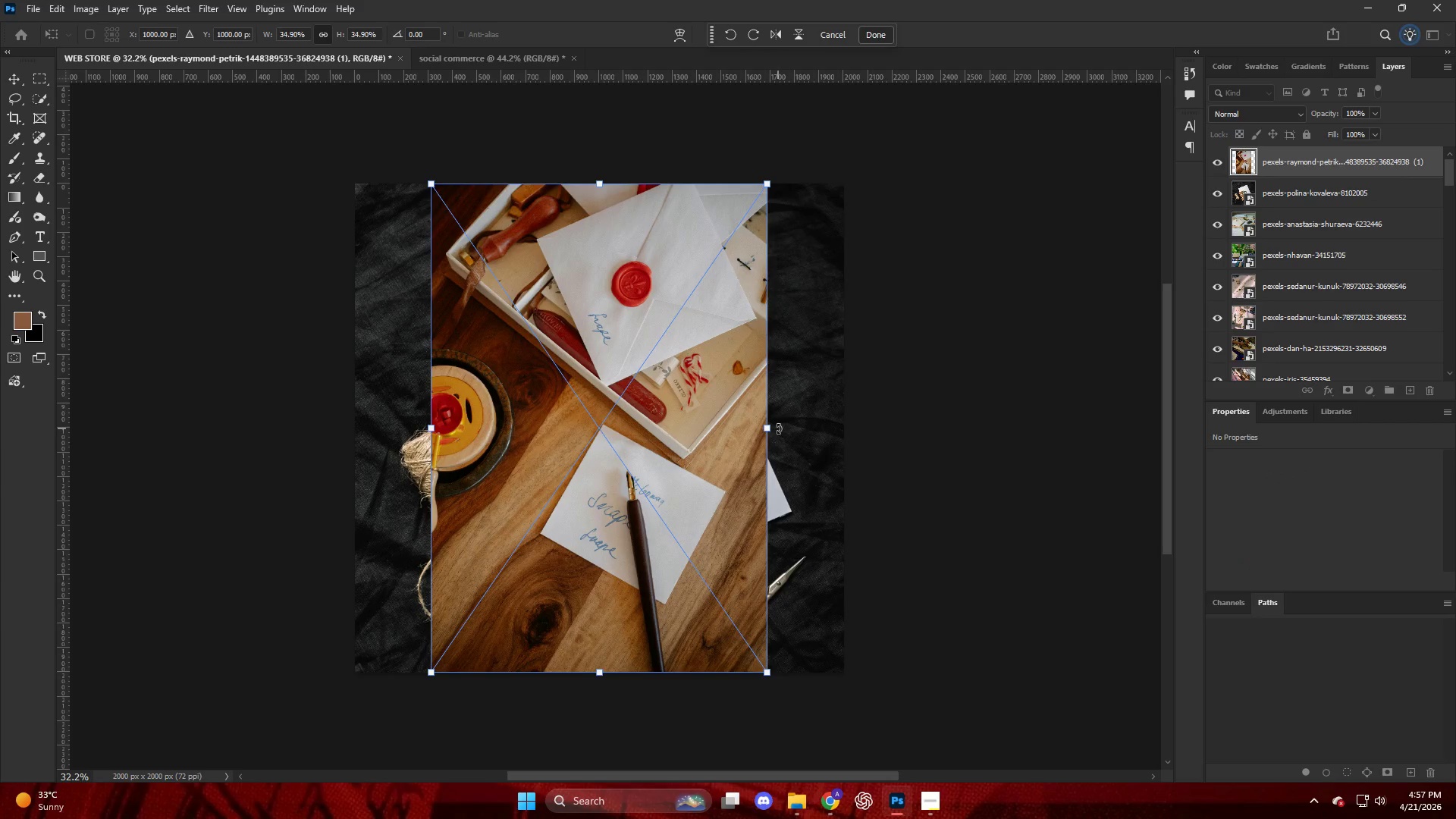 
left_click_drag(start_coordinate=[766, 428], to_coordinate=[839, 428])
 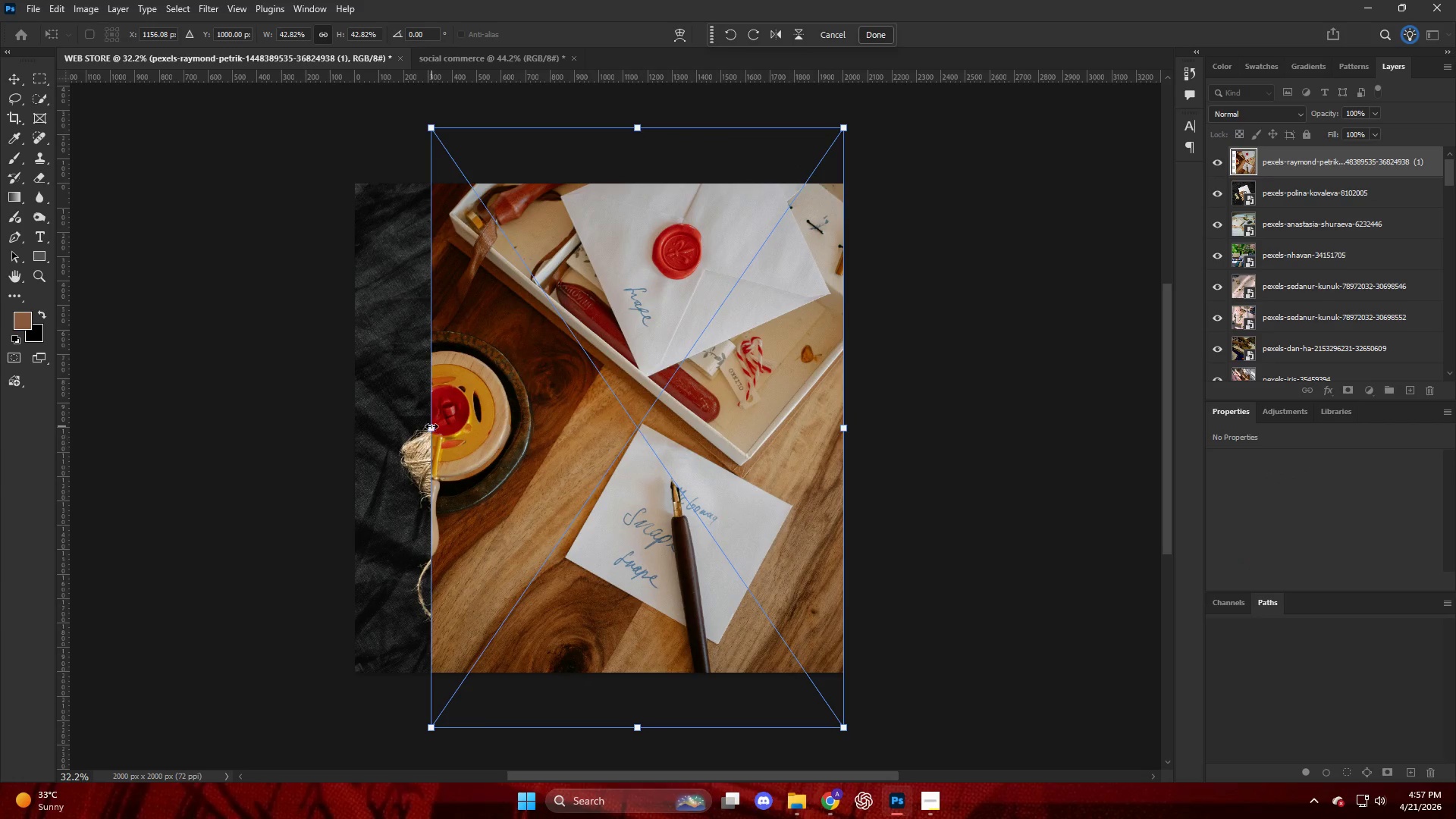 
left_click_drag(start_coordinate=[431, 426], to_coordinate=[353, 441])
 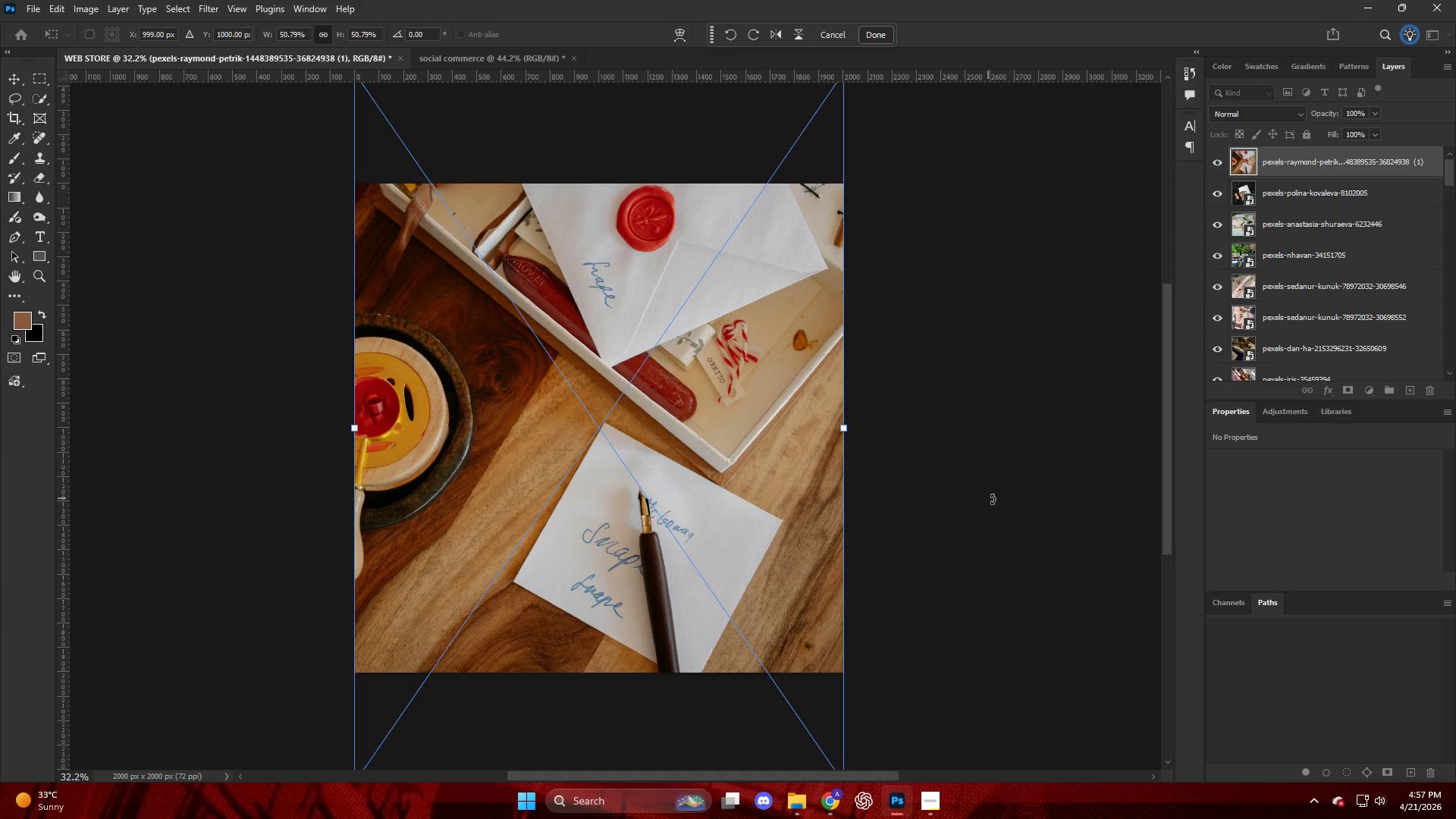 
left_click([992, 499])
 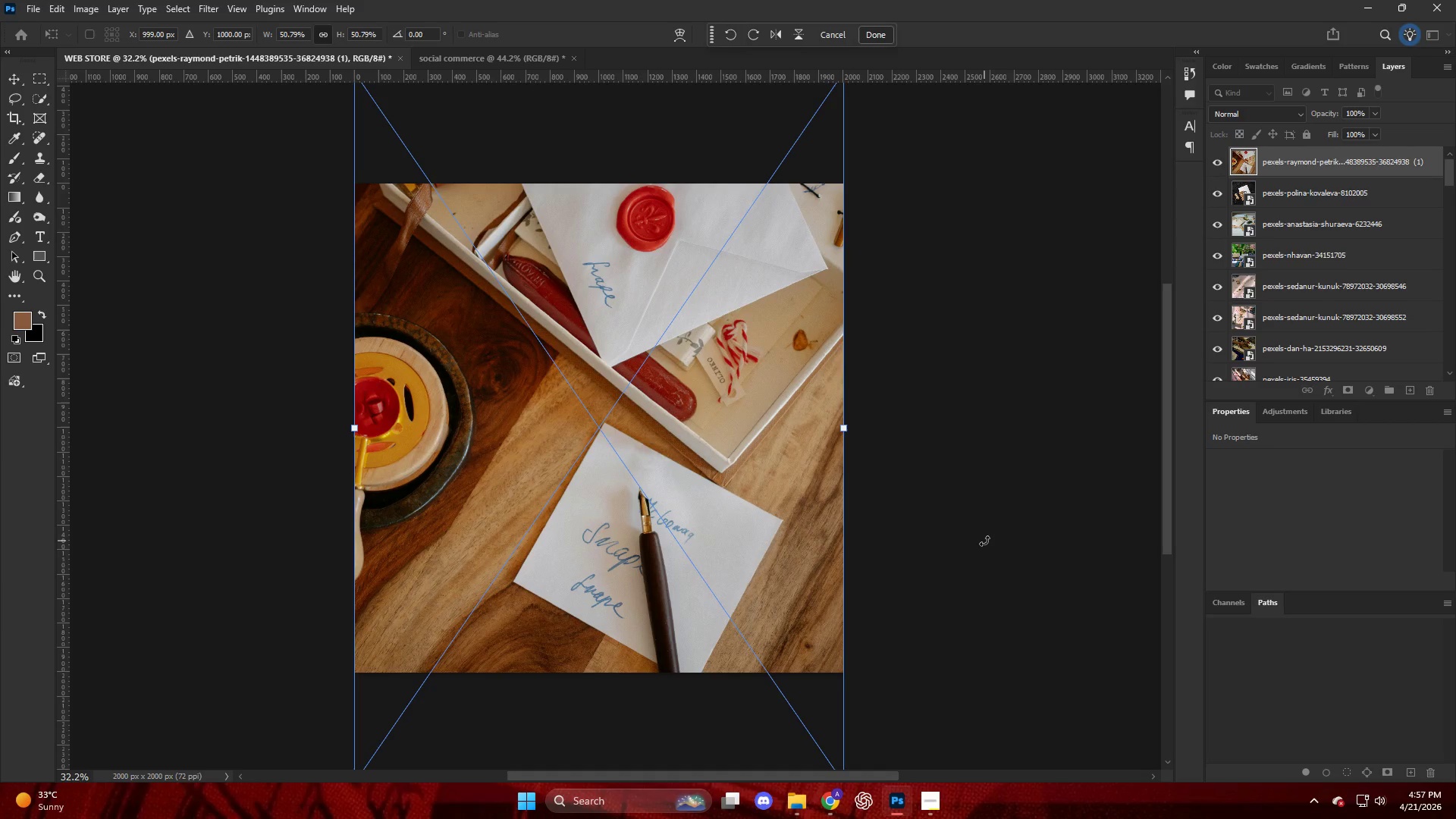 
key(Enter)
 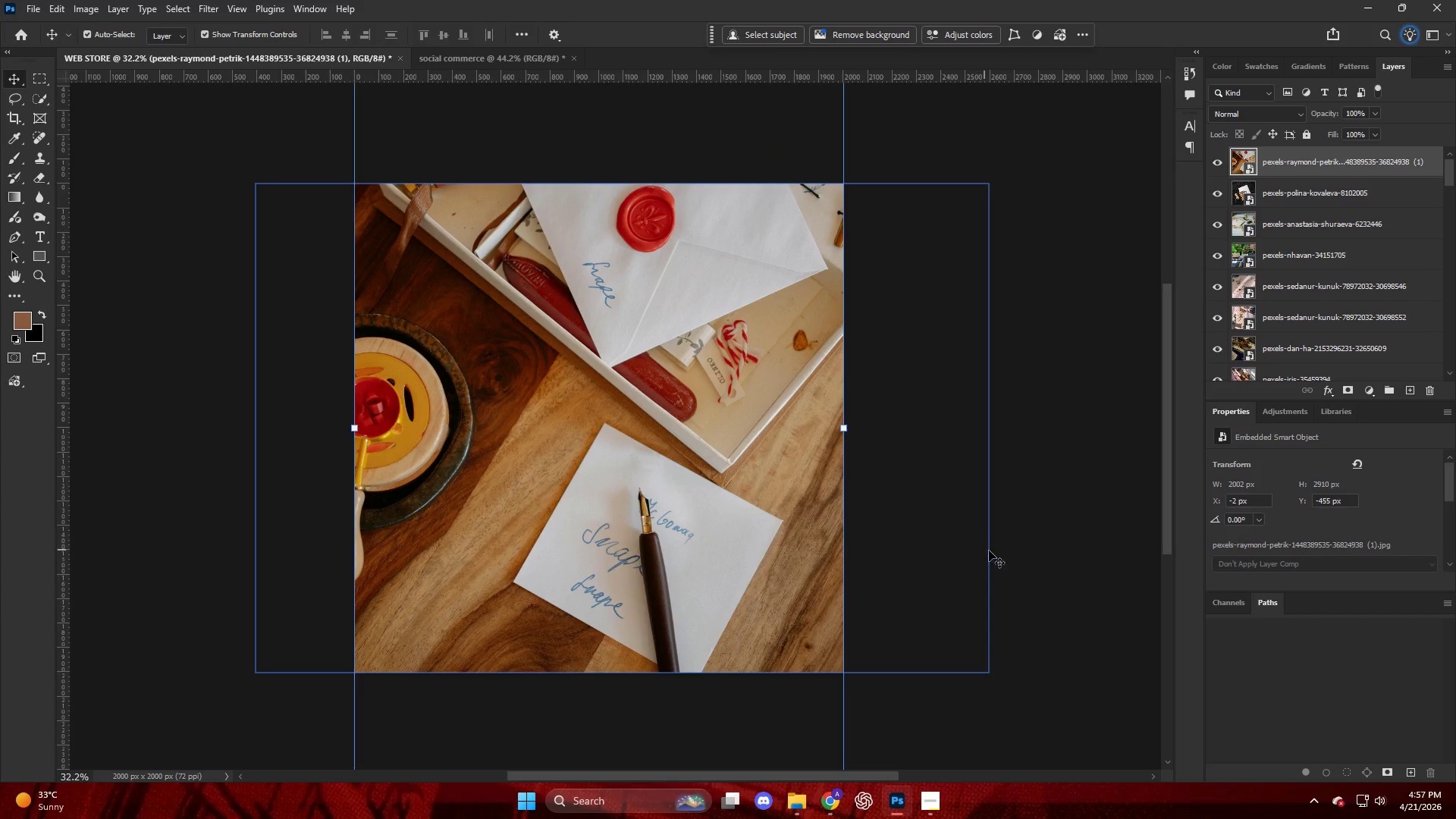 
left_click([1072, 682])
 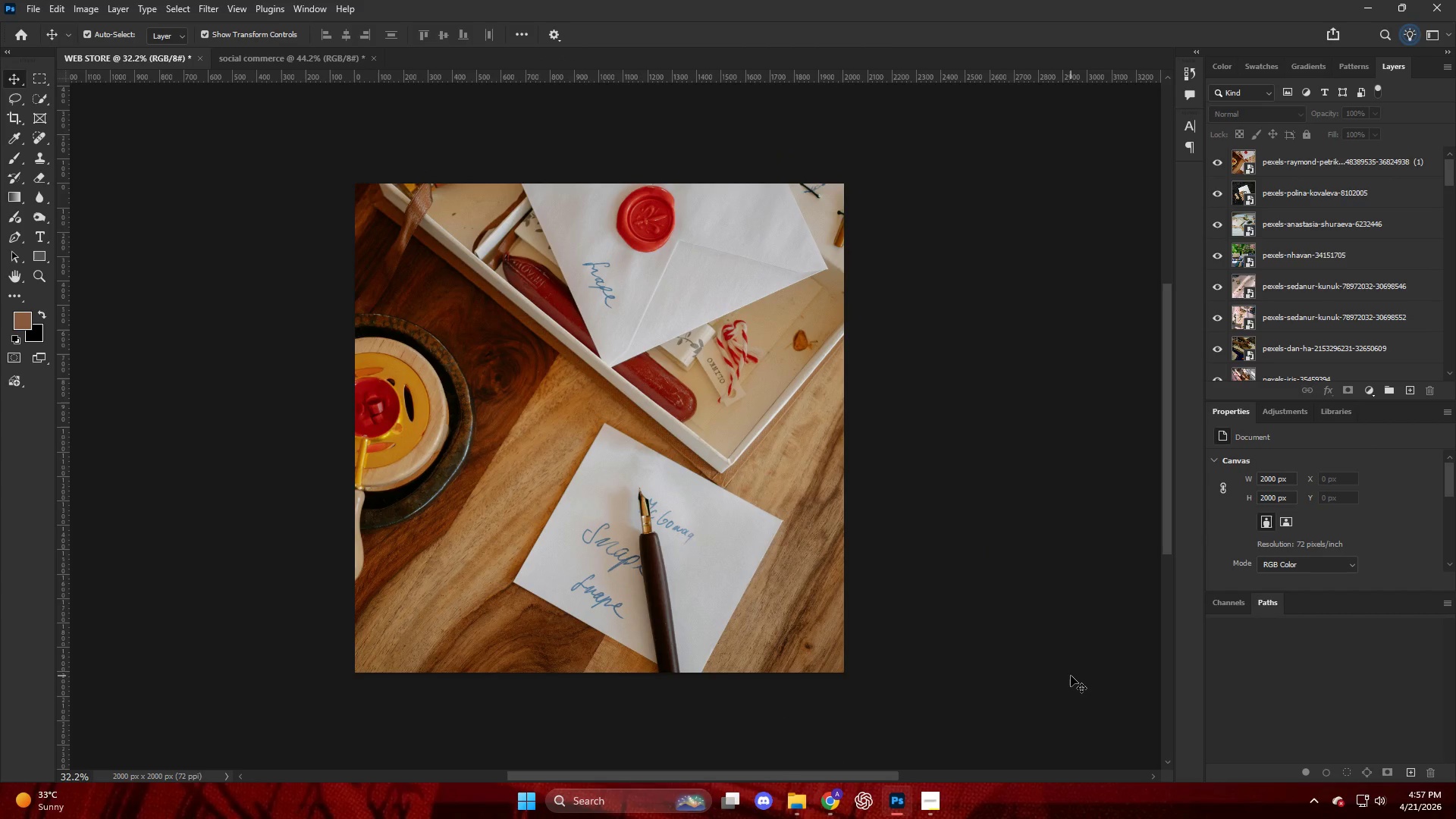 
key(Alt+Control+Shift+W)
 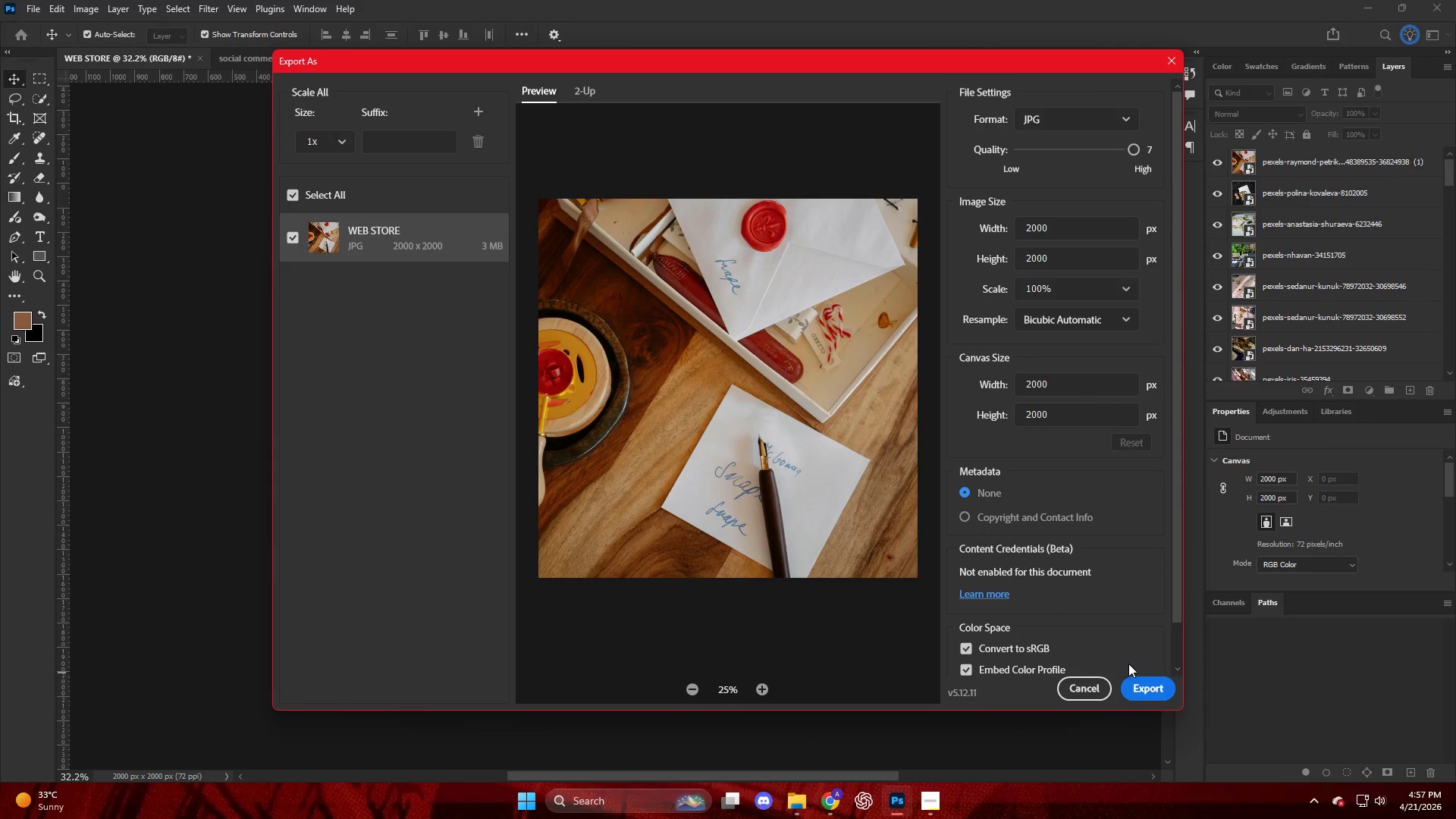 
left_click([1144, 686])
 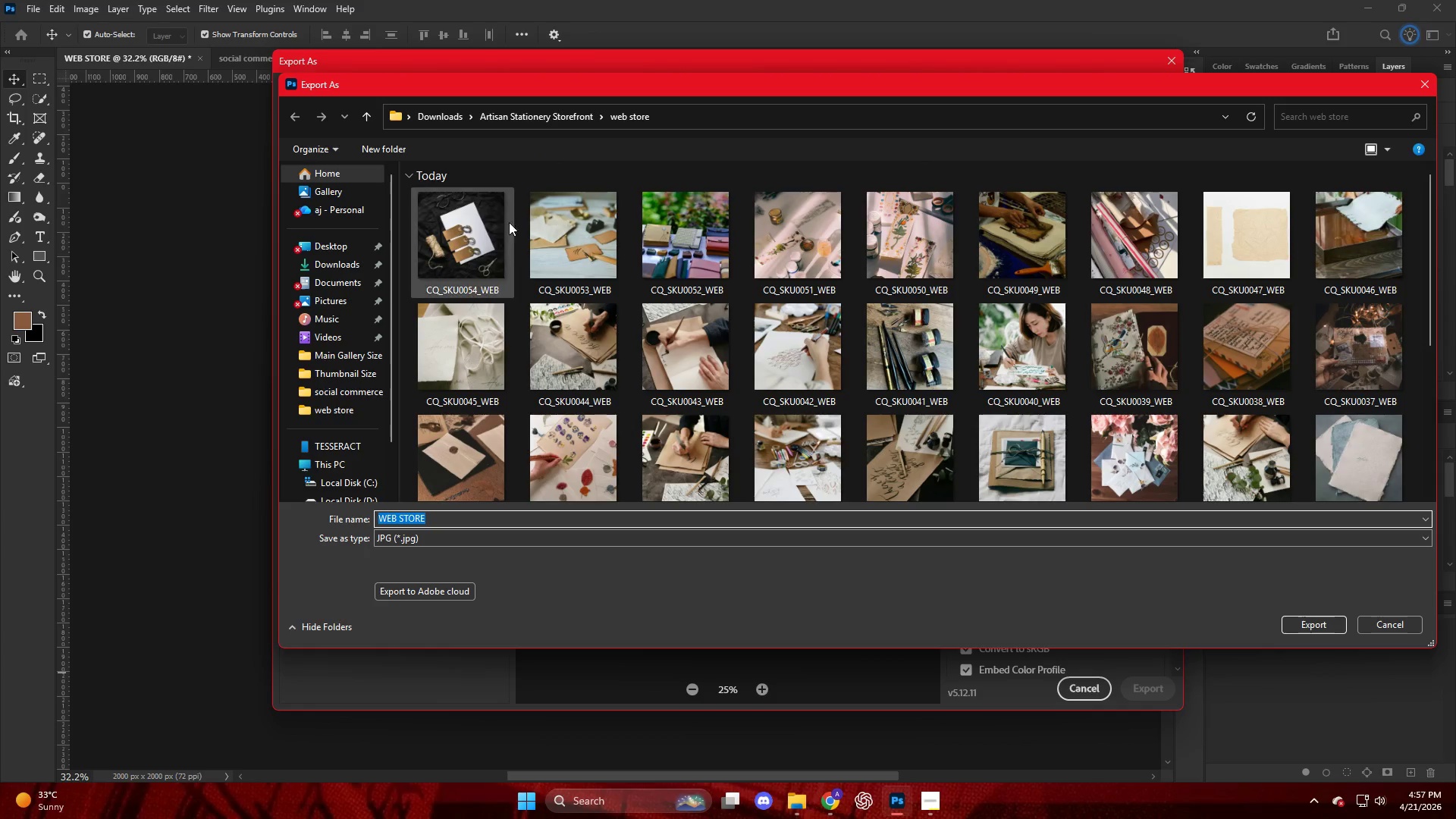 
left_click([491, 250])
 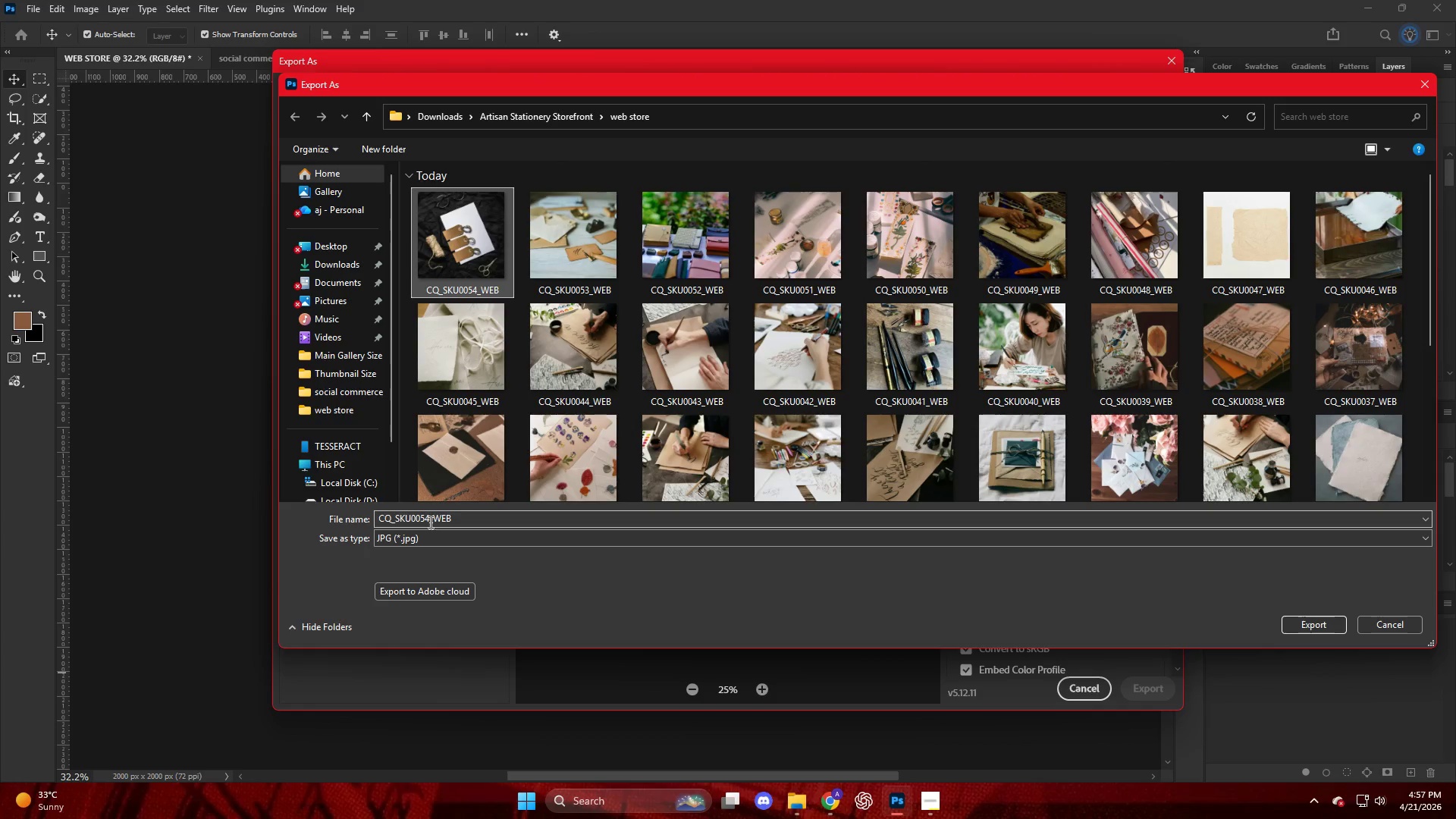 
double_click([438, 519])
 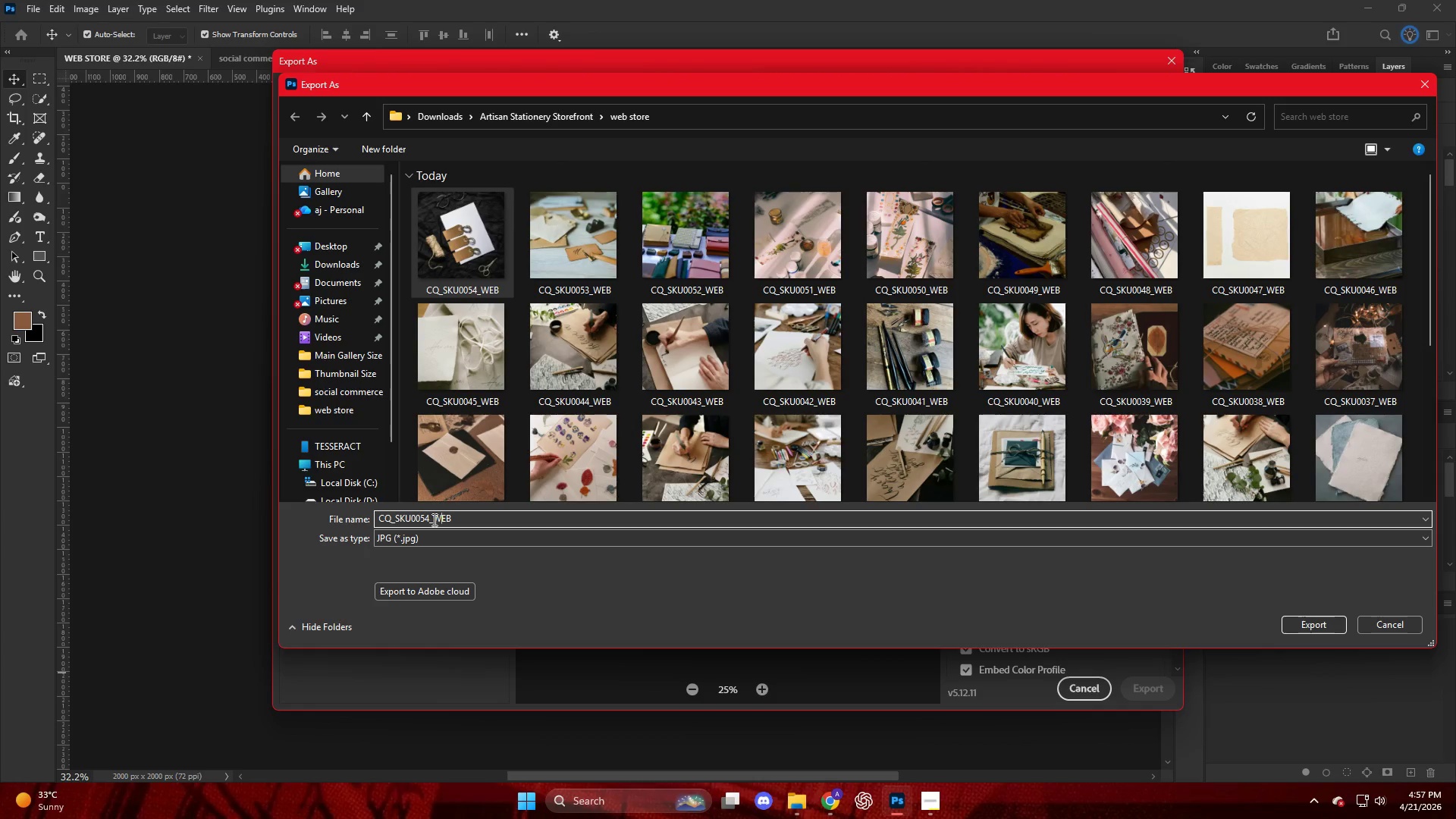 
triple_click([433, 519])
 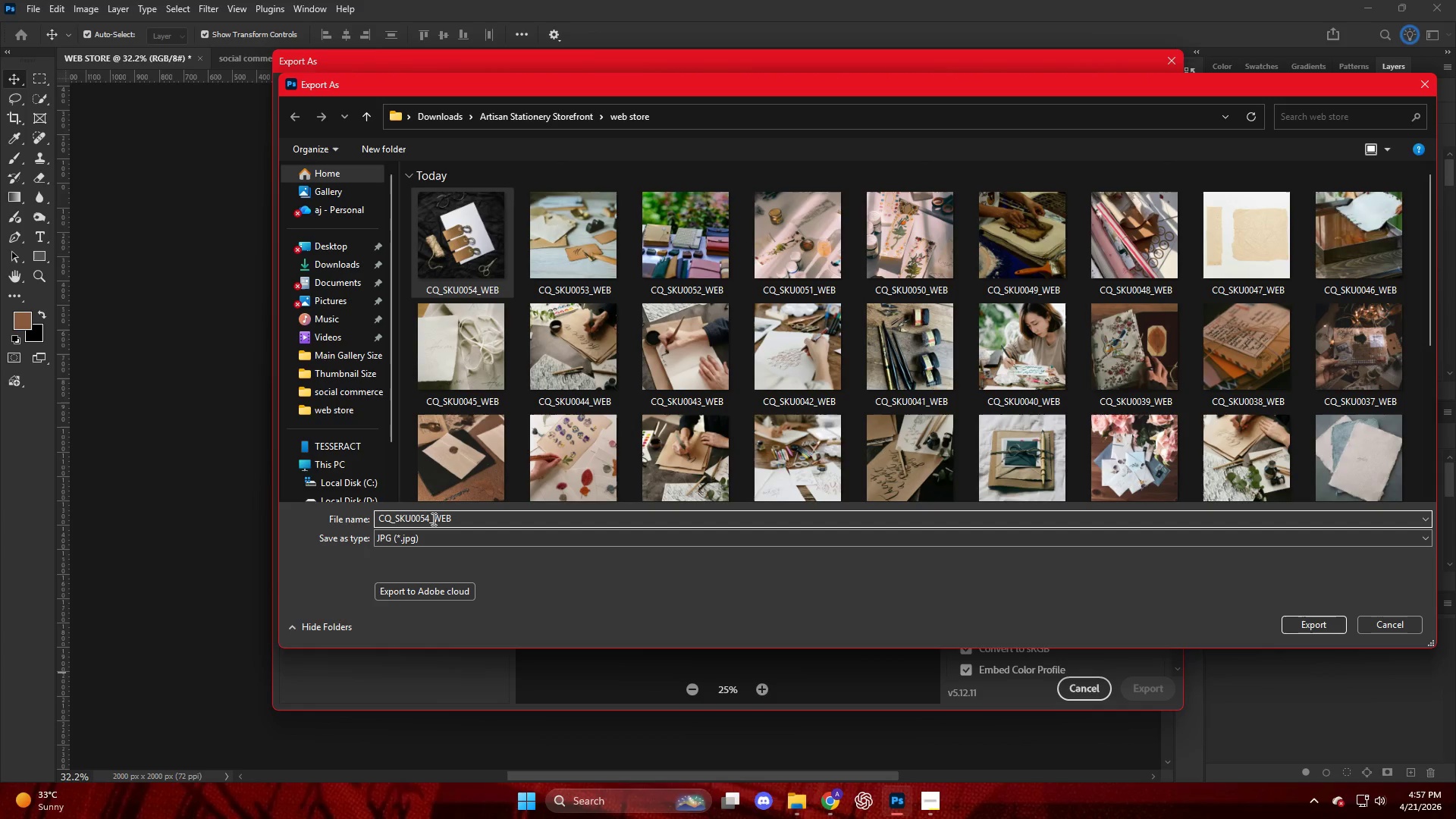 
left_click([429, 519])
 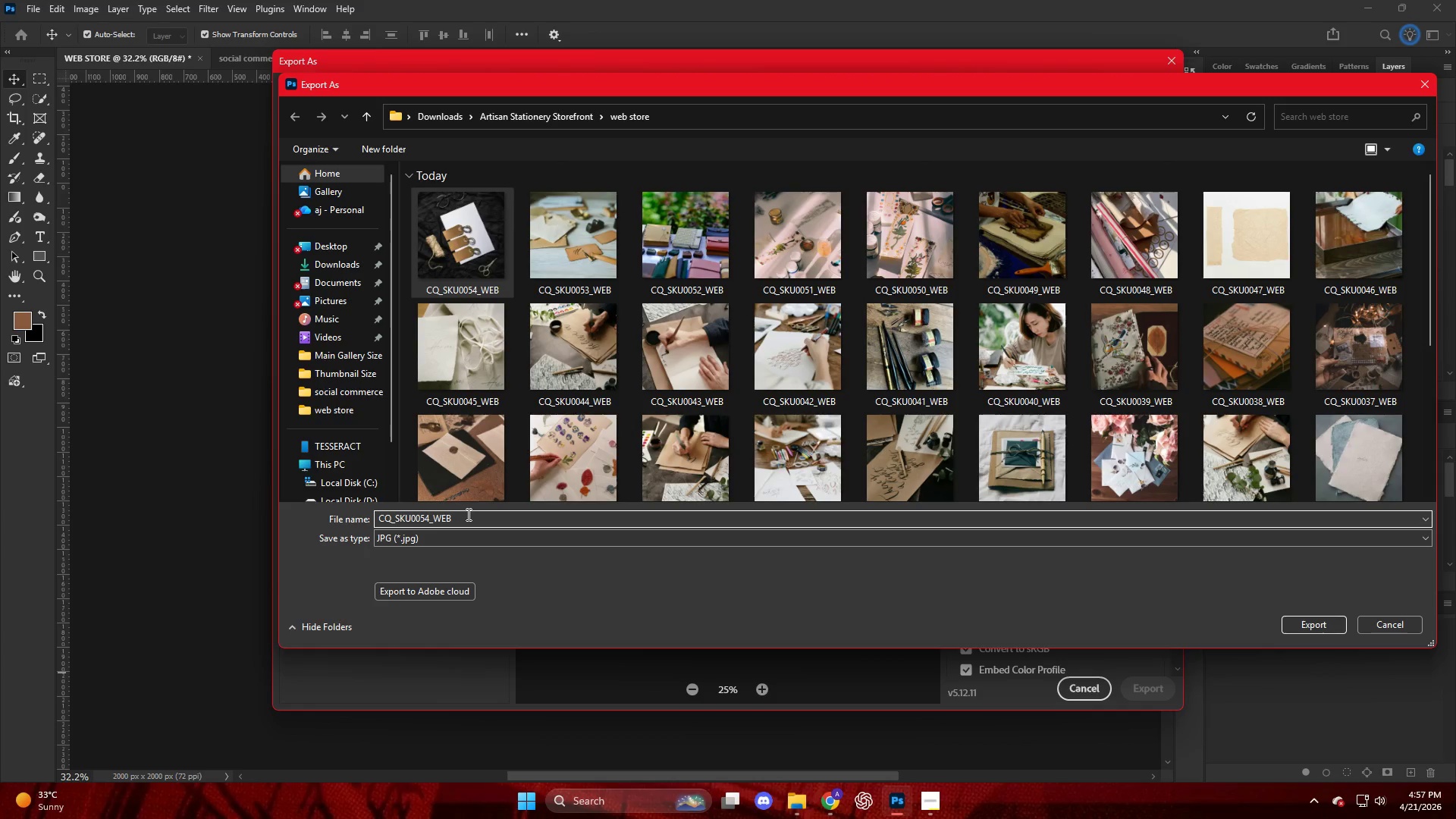 
key(Backspace)
 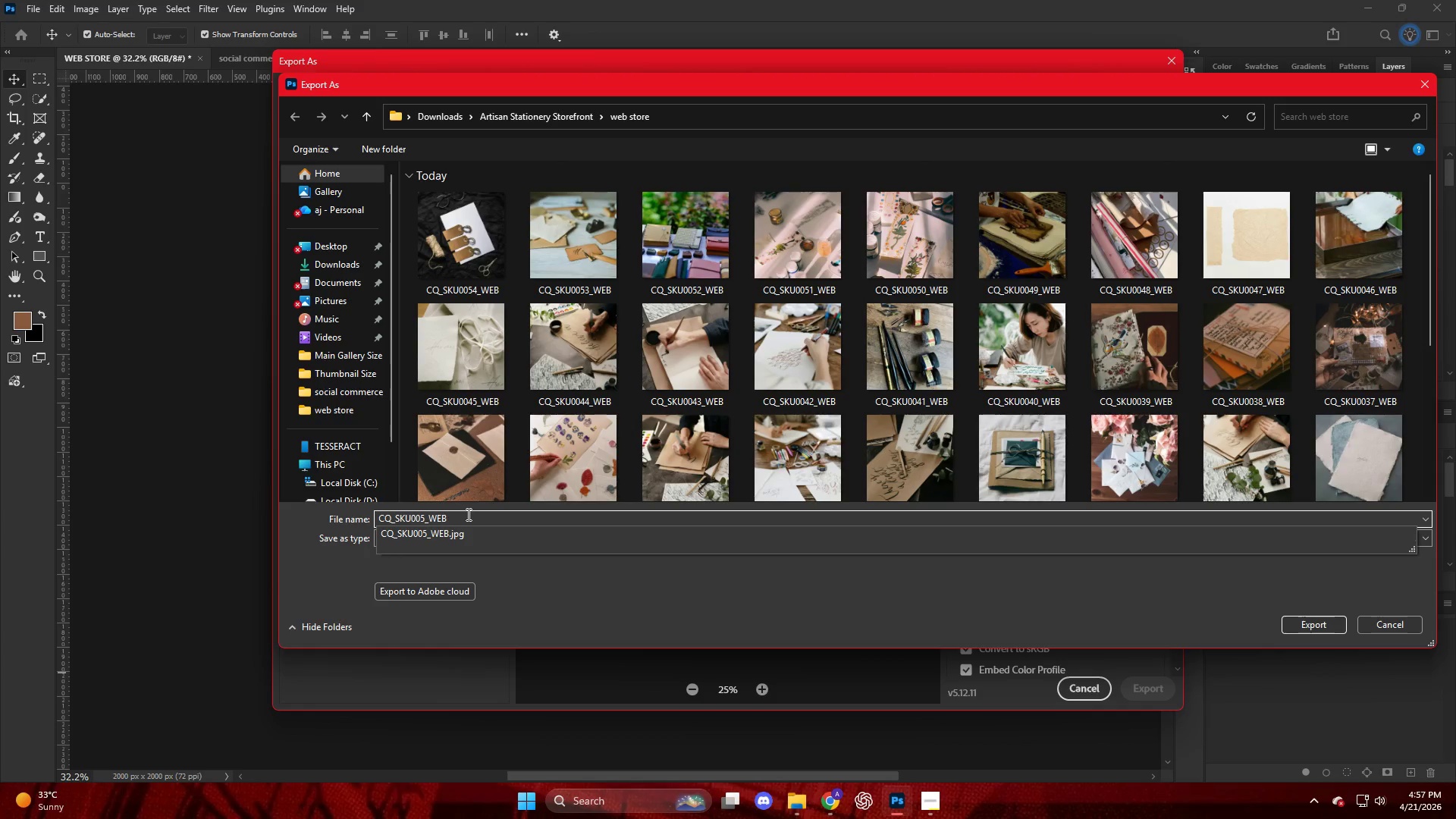 
key(Numpad5)
 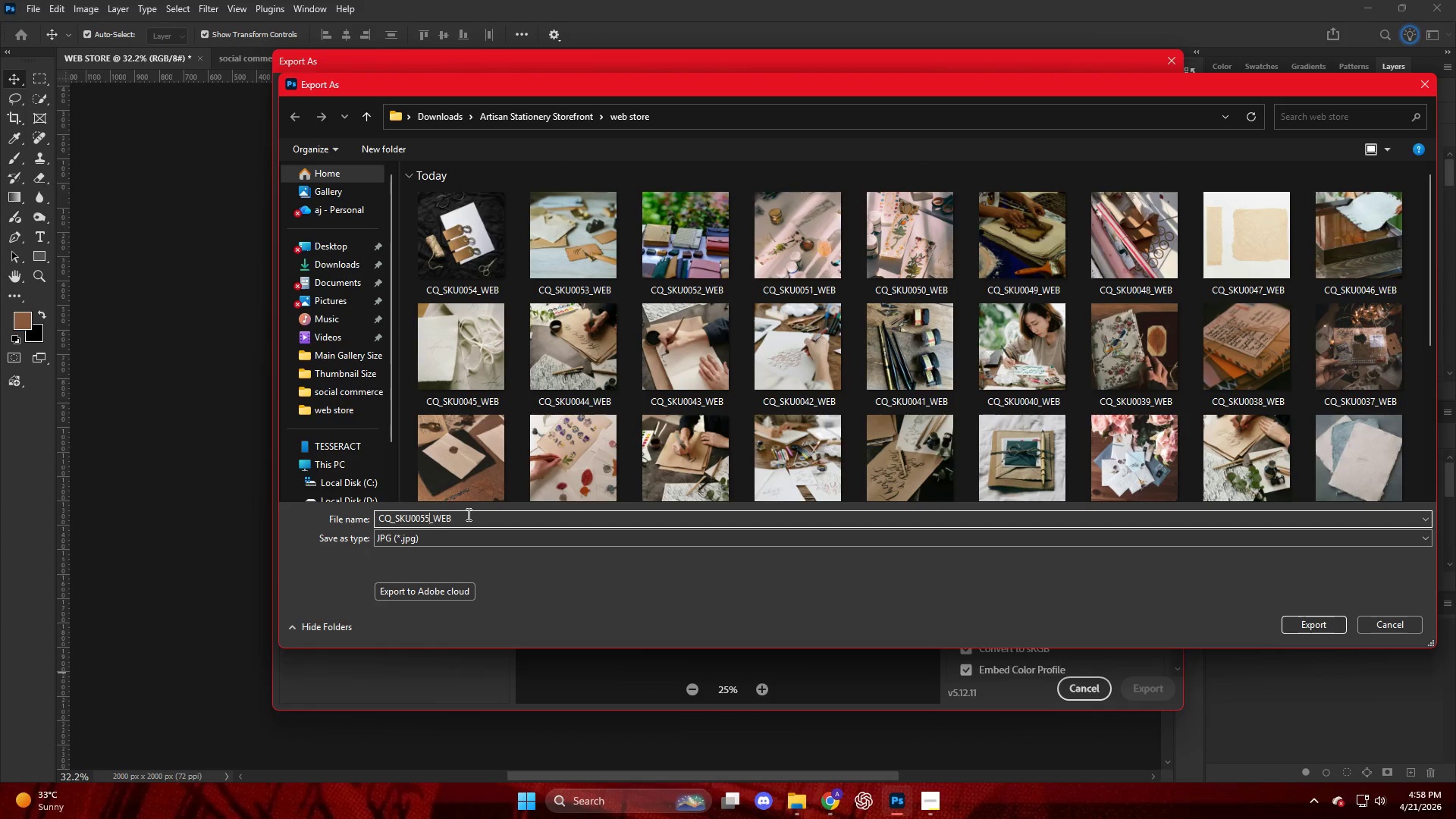 
key(NumpadEnter)
 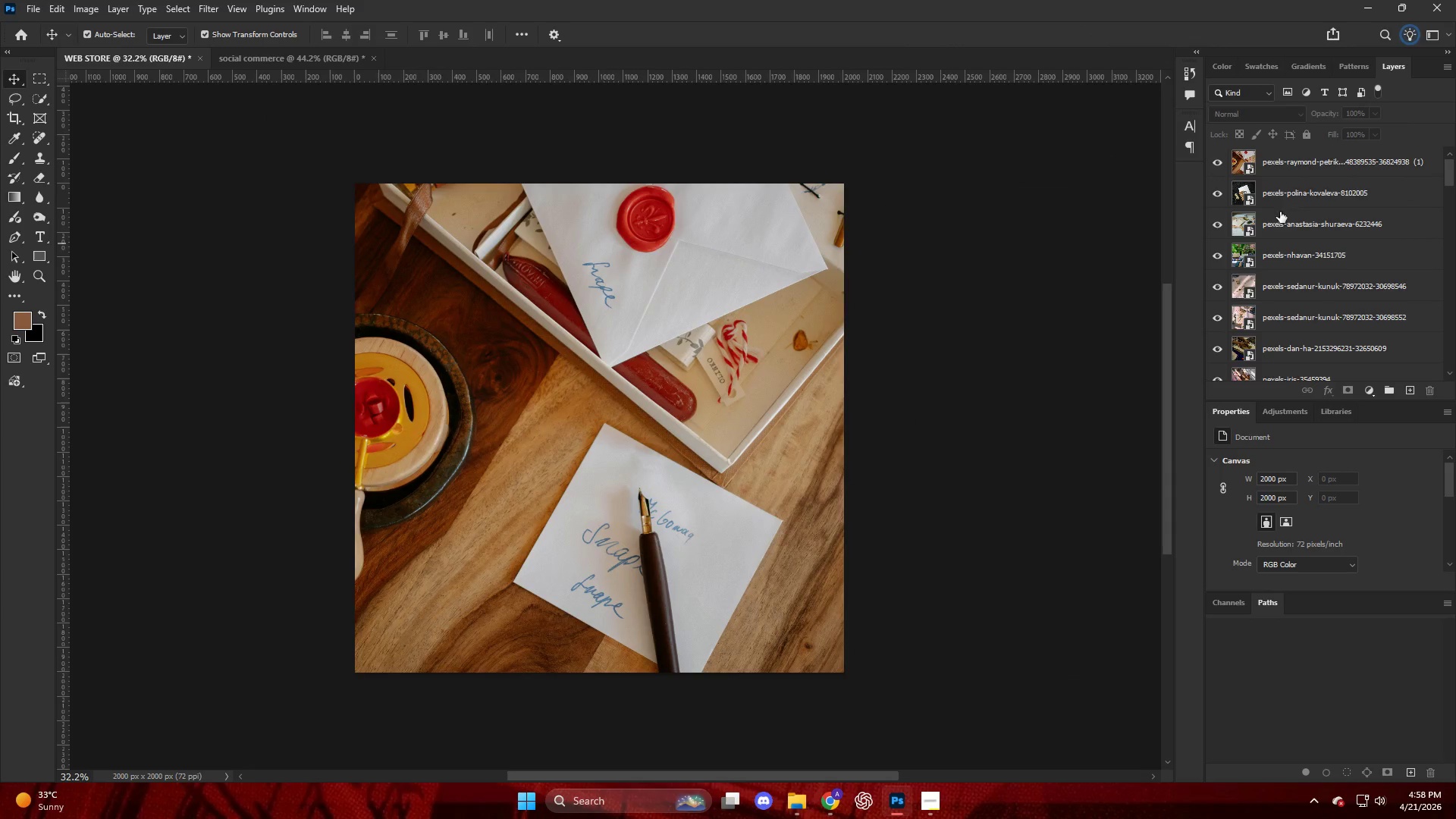 
left_click_drag(start_coordinate=[1302, 170], to_coordinate=[571, 403])
 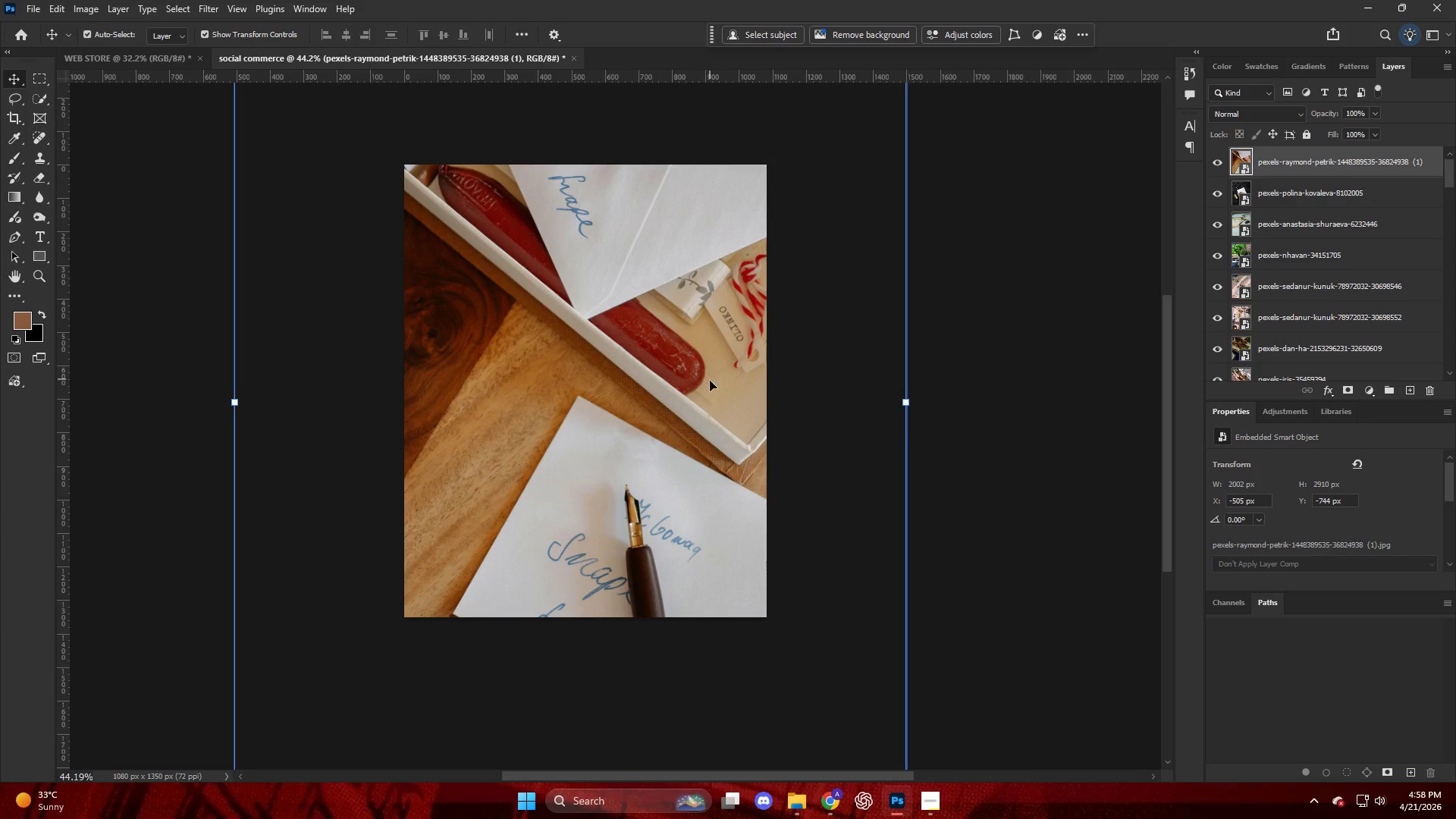 
hold_key(key=AltLeft, duration=0.41)
scroll: coordinate [711, 389], scroll_direction: down, amount: 5.0
 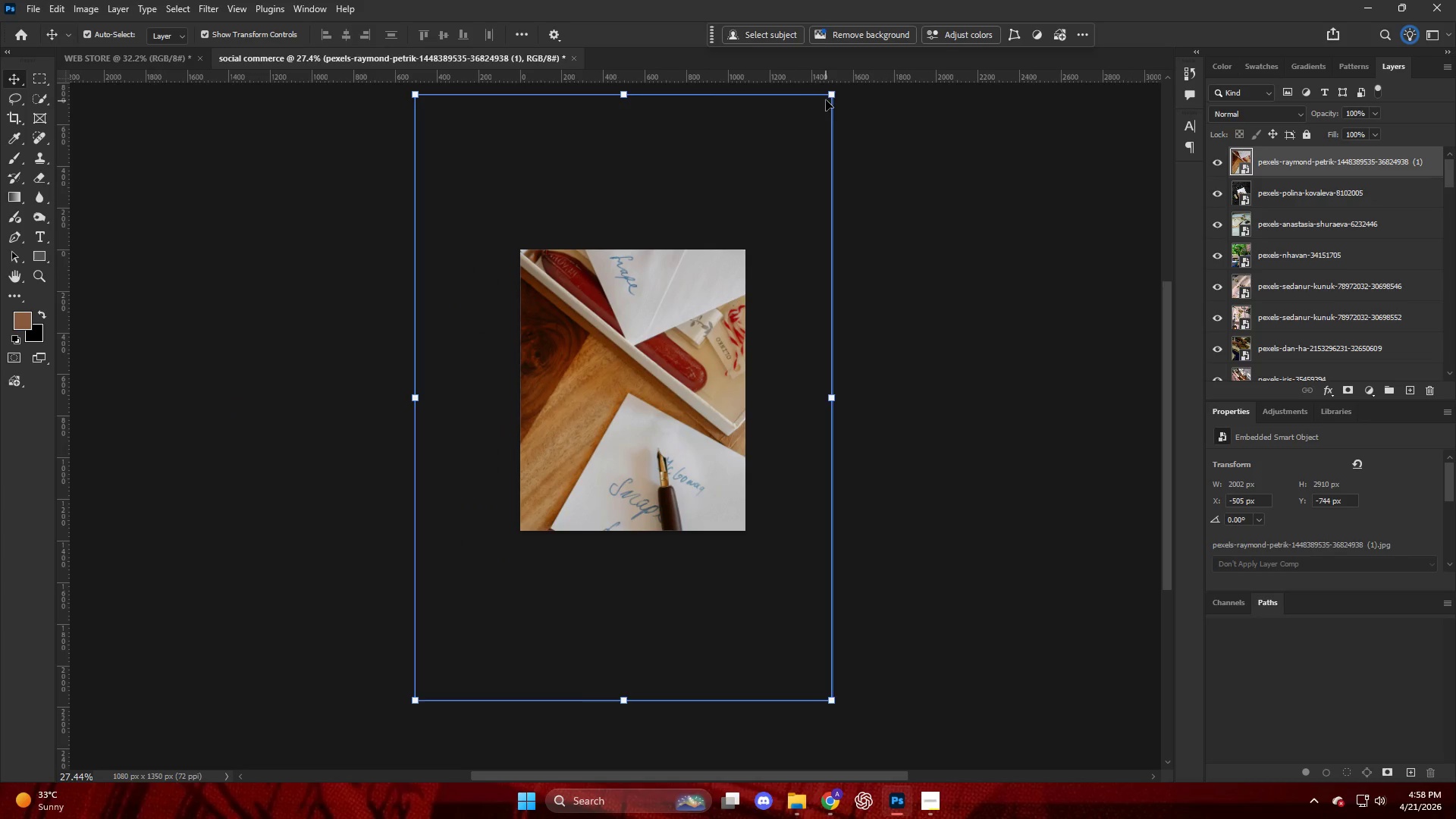 
left_click_drag(start_coordinate=[828, 96], to_coordinate=[570, 444])
 